 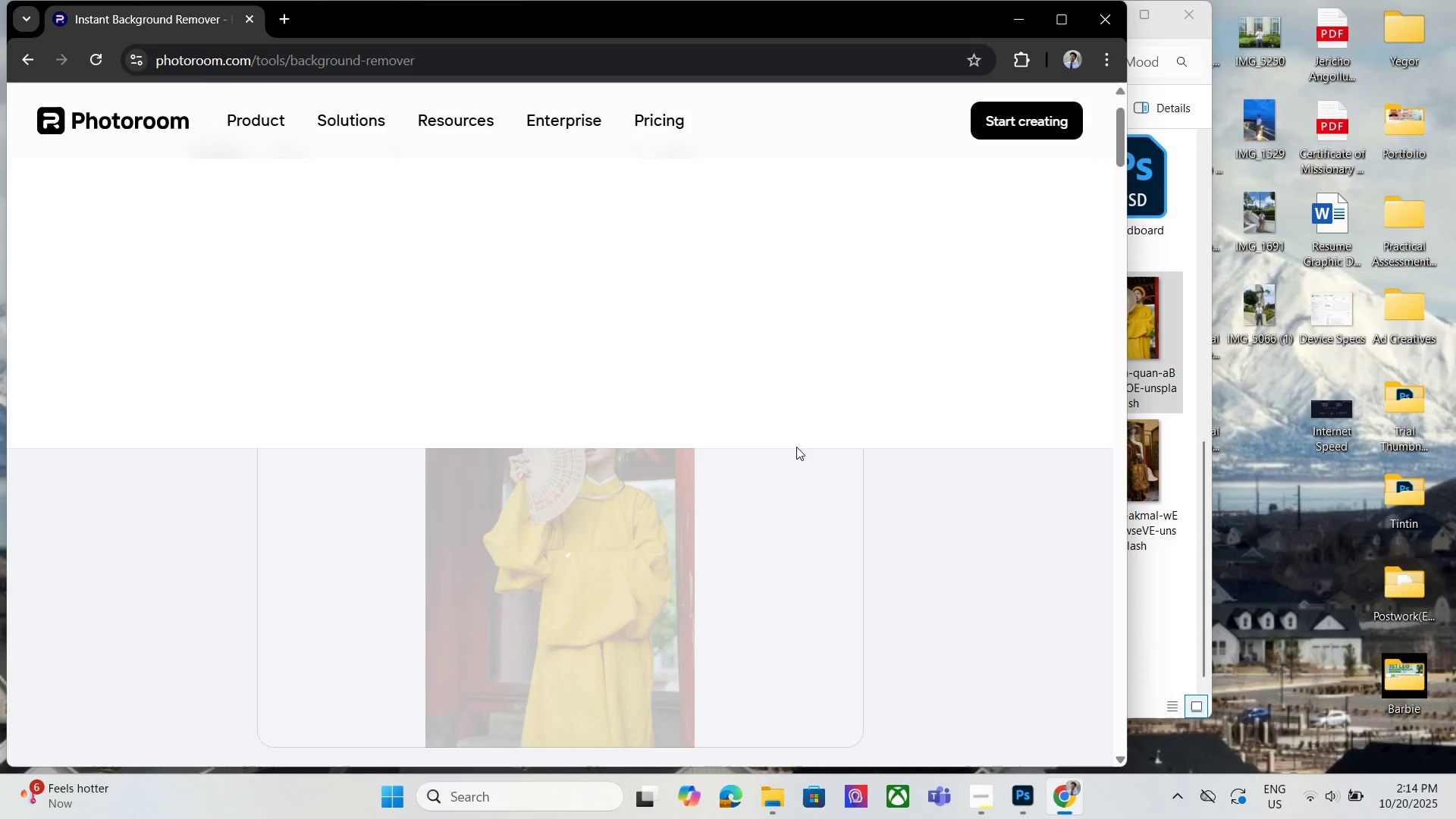 
scroll: coordinate [819, 528], scroll_direction: down, amount: 2.0
 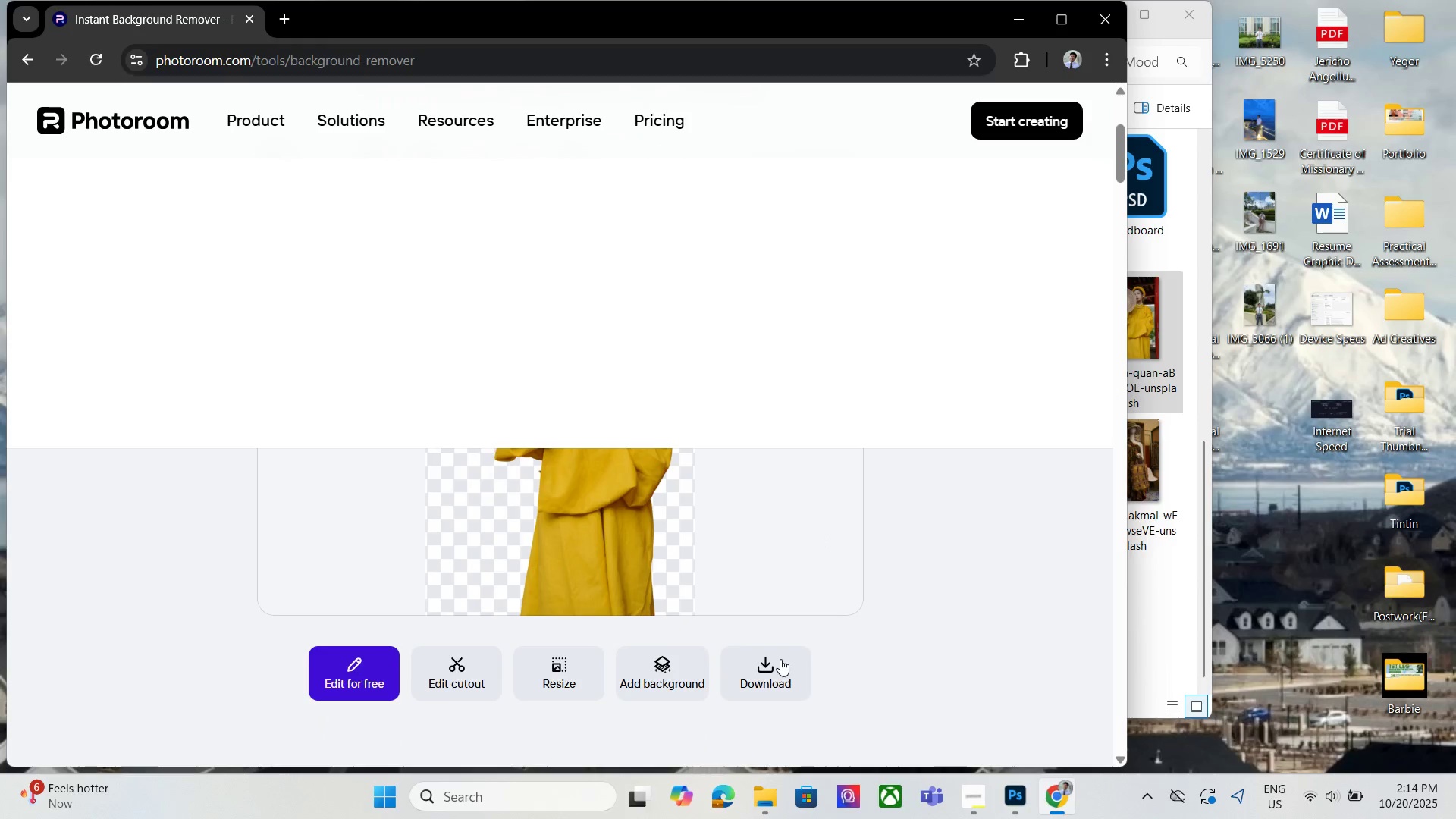 
left_click([775, 677])
 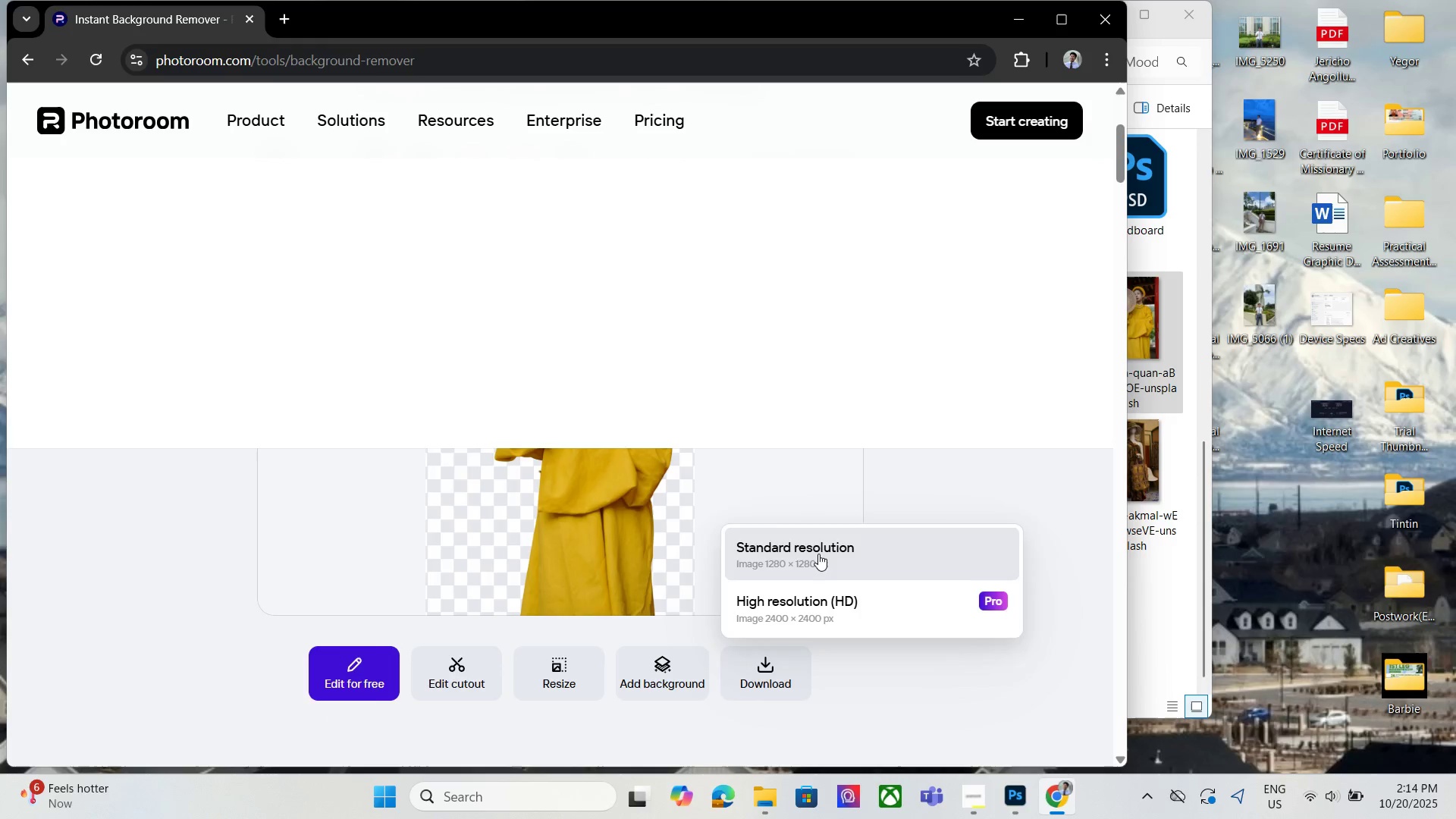 
left_click([818, 554])
 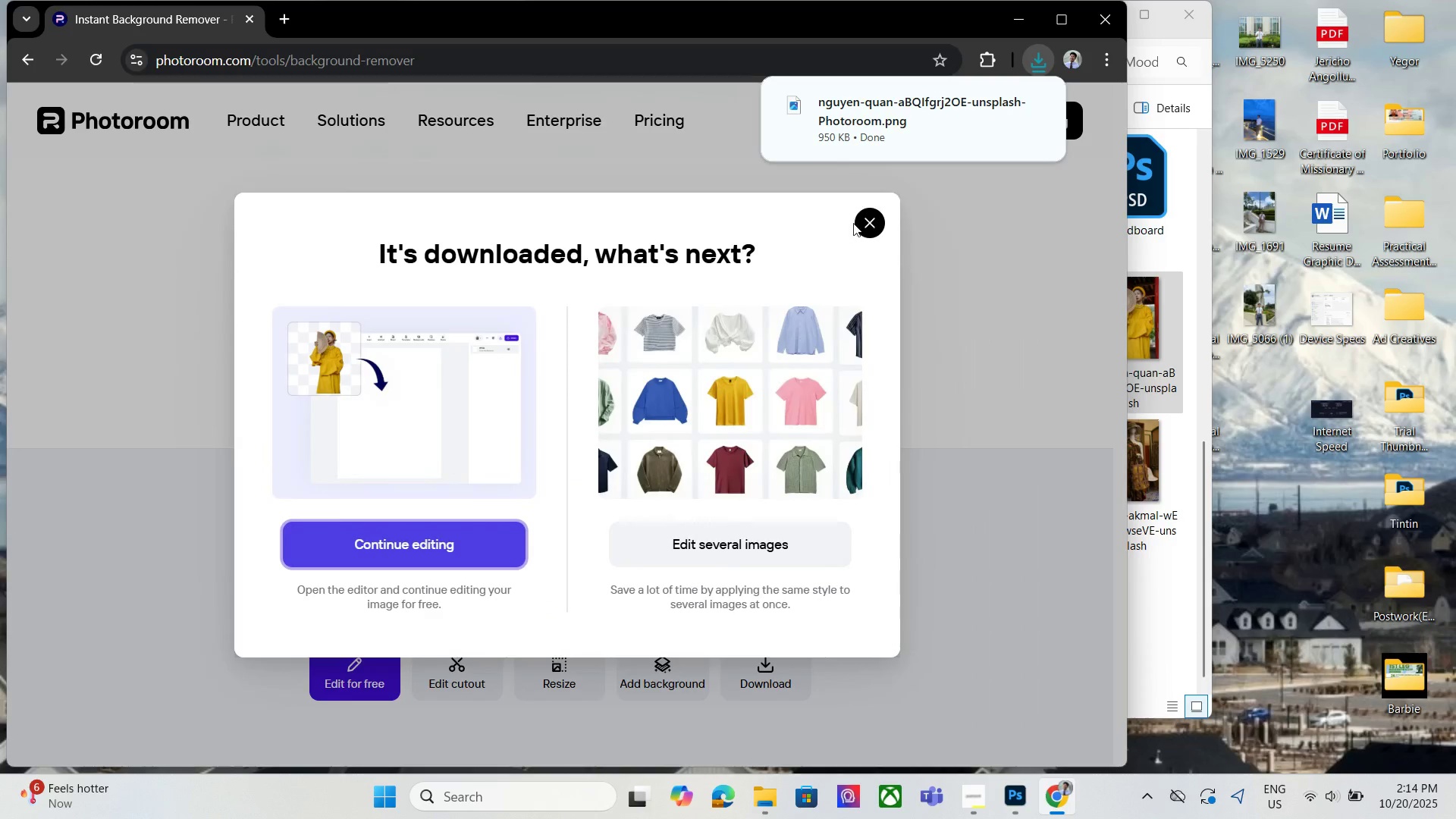 
left_click([858, 221])
 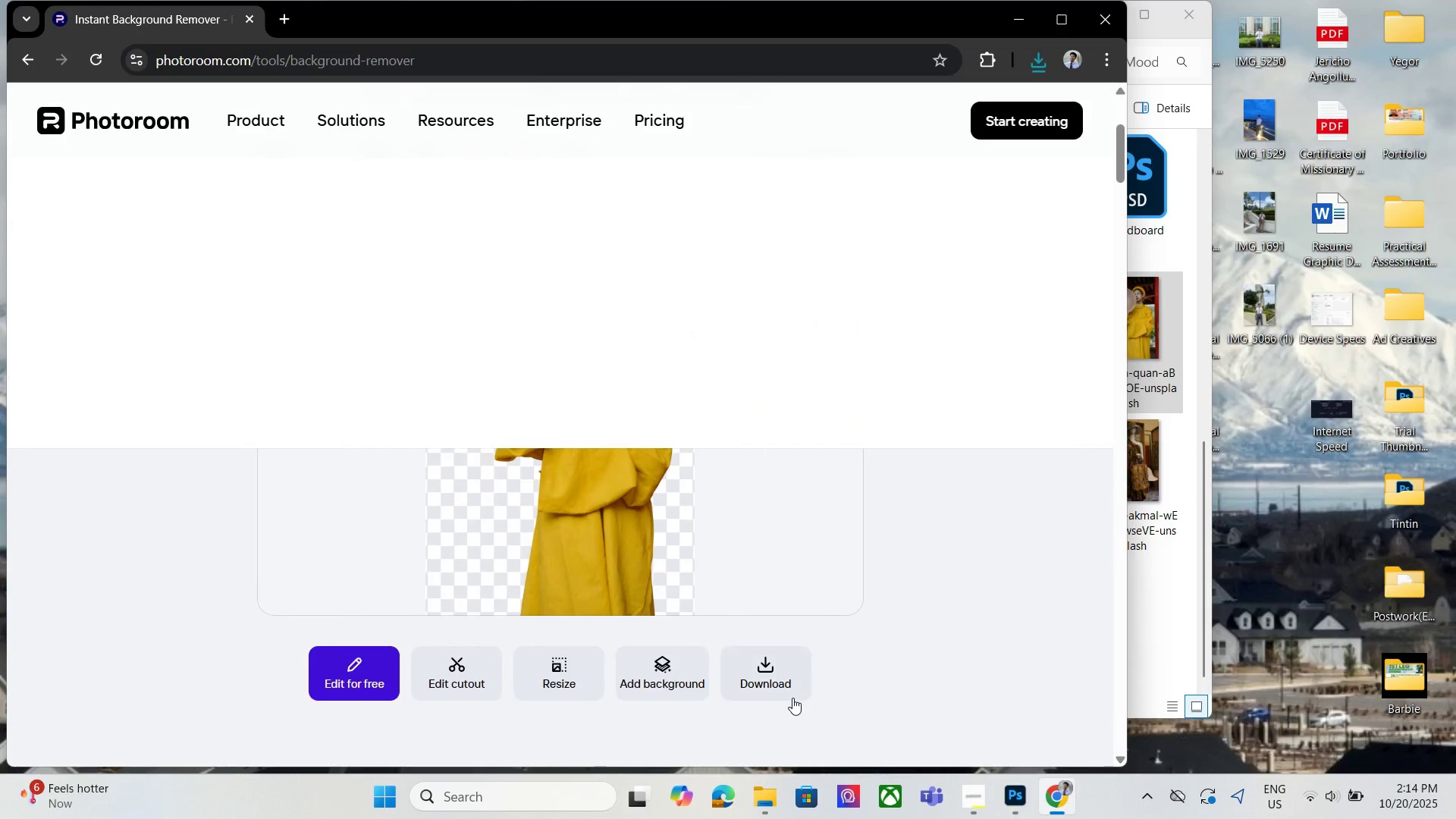 
scroll: coordinate [783, 677], scroll_direction: up, amount: 3.0
 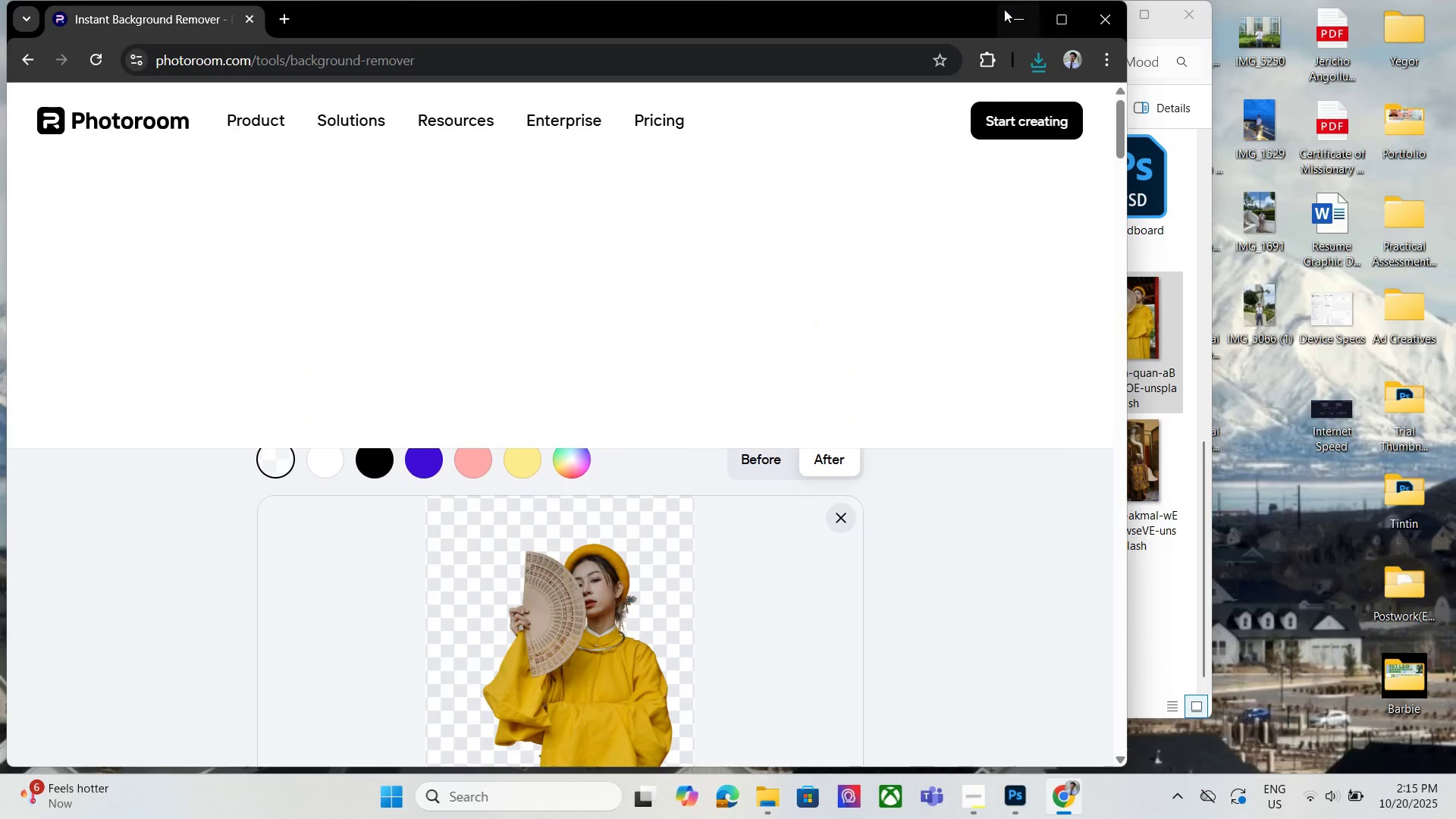 
left_click([1005, 10])
 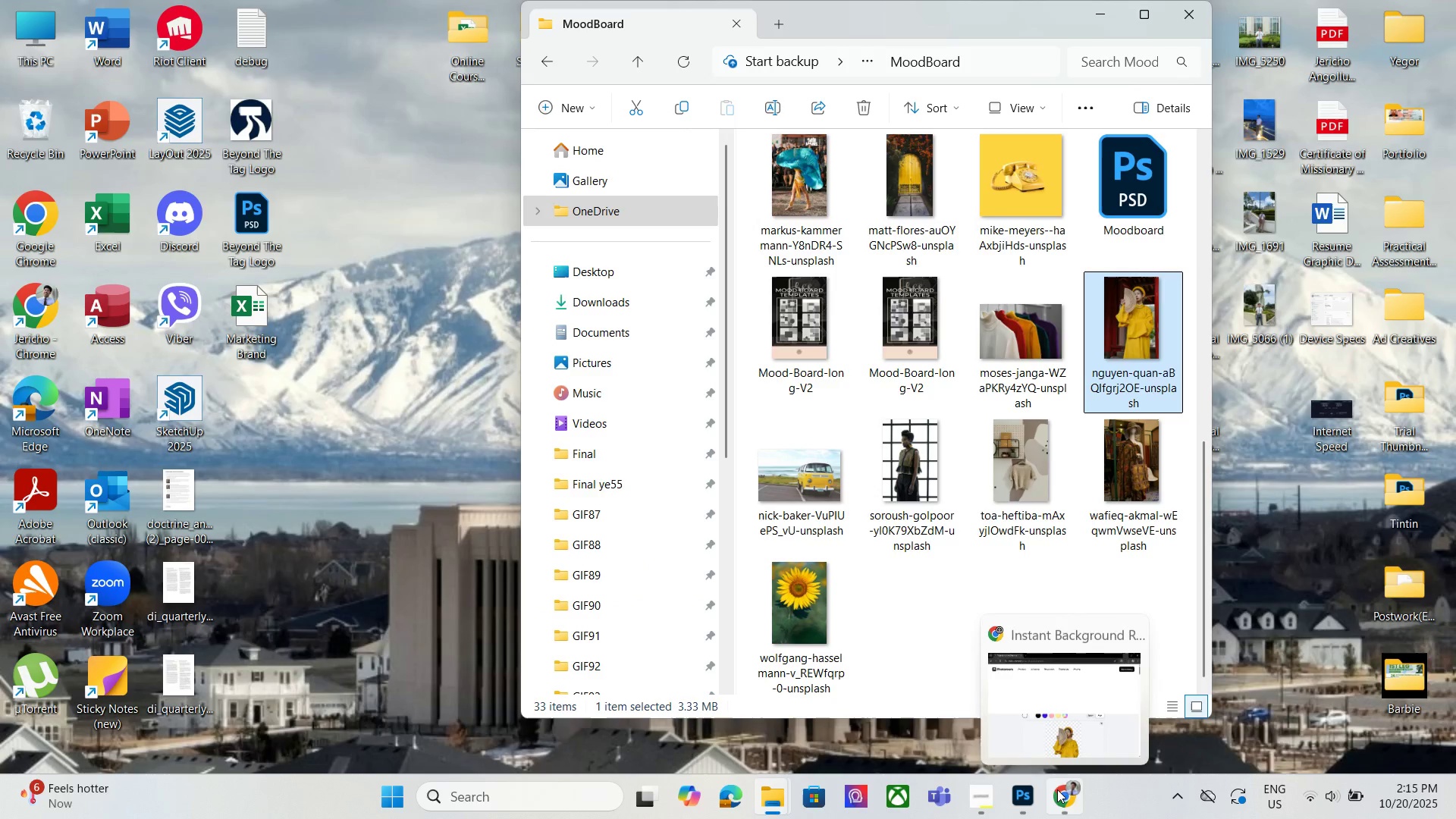 
left_click([1031, 795])
 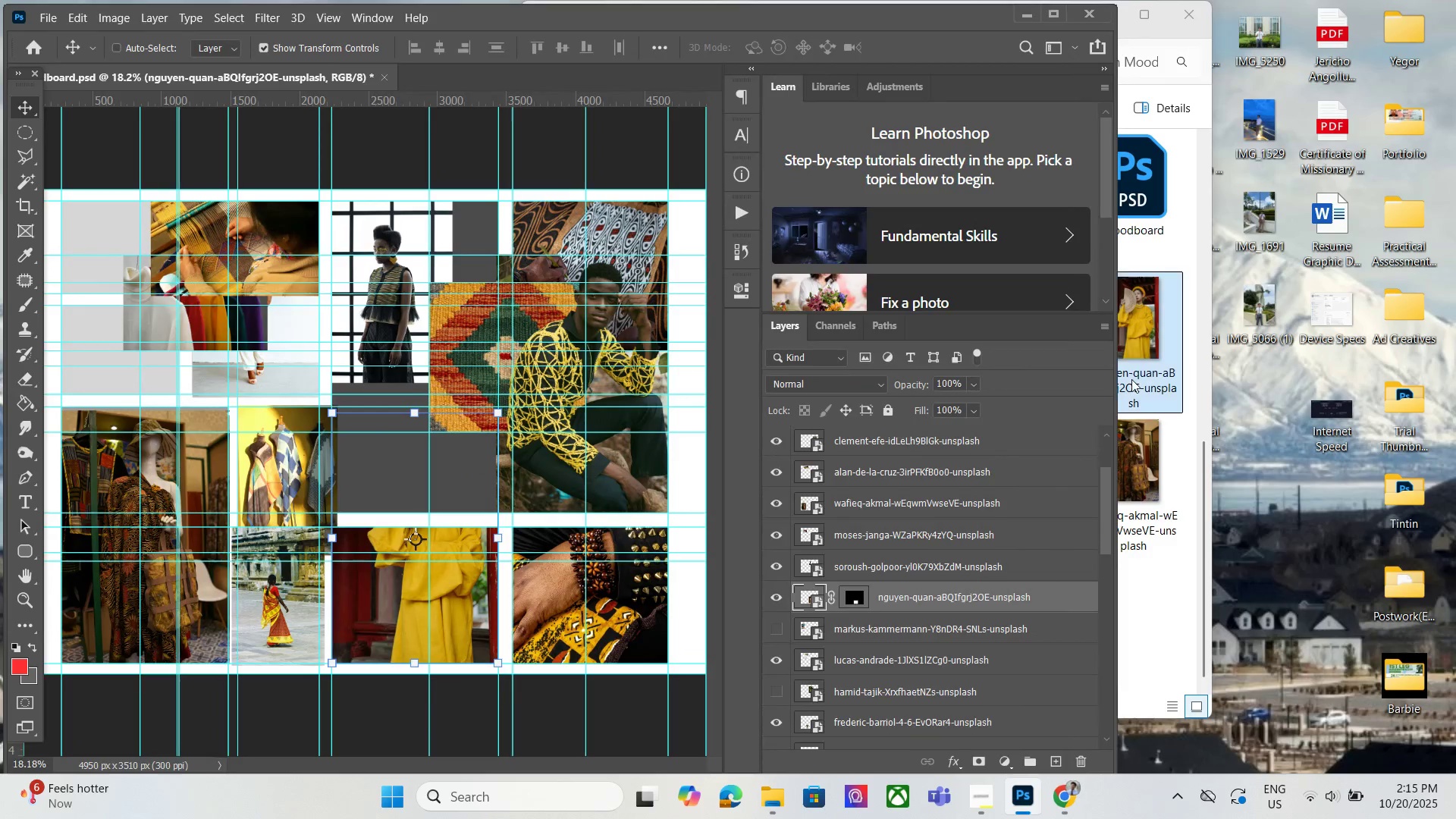 
left_click([1145, 347])
 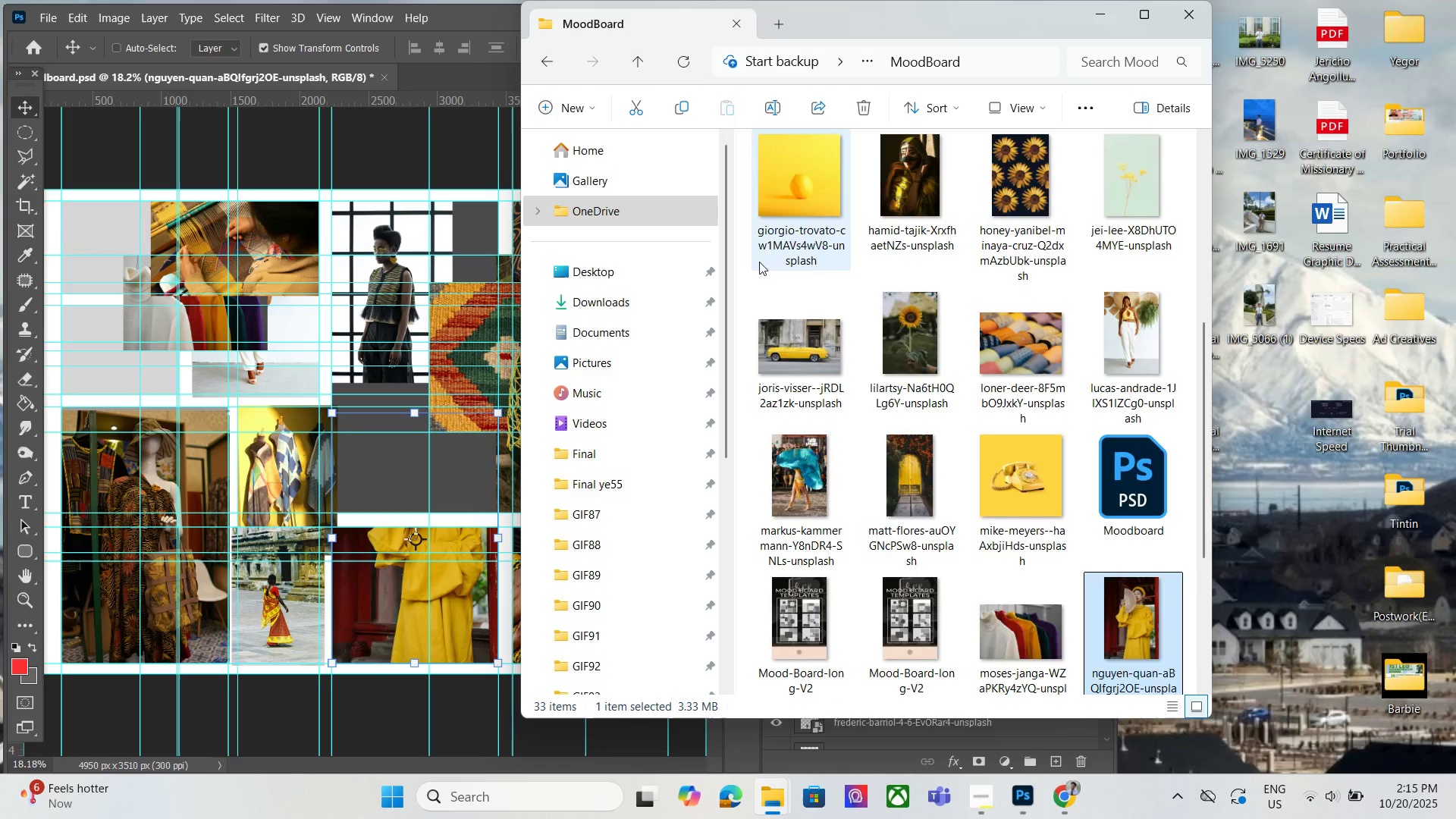 
scroll: coordinate [751, 265], scroll_direction: up, amount: 3.0
 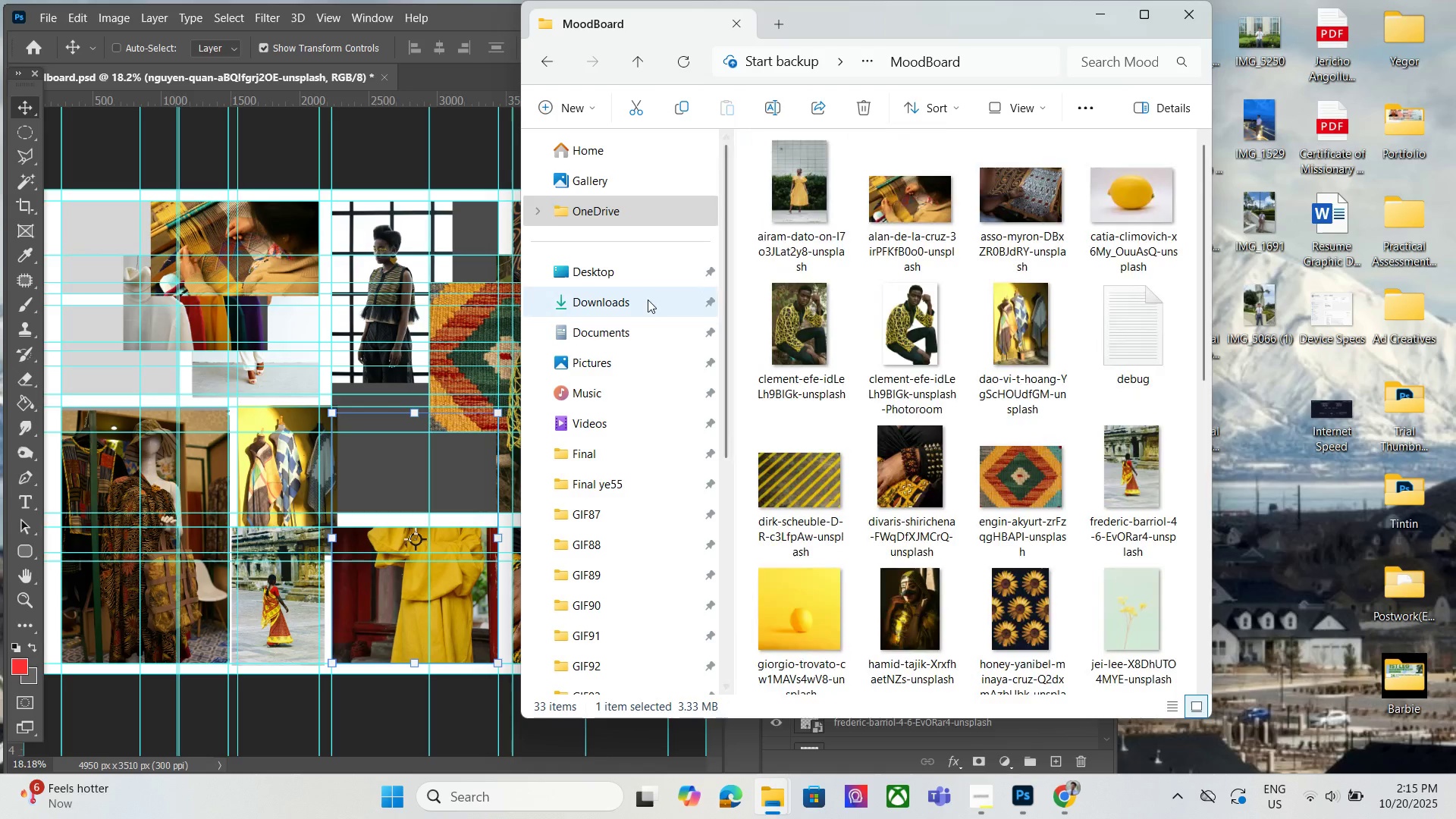 
left_click([648, 300])
 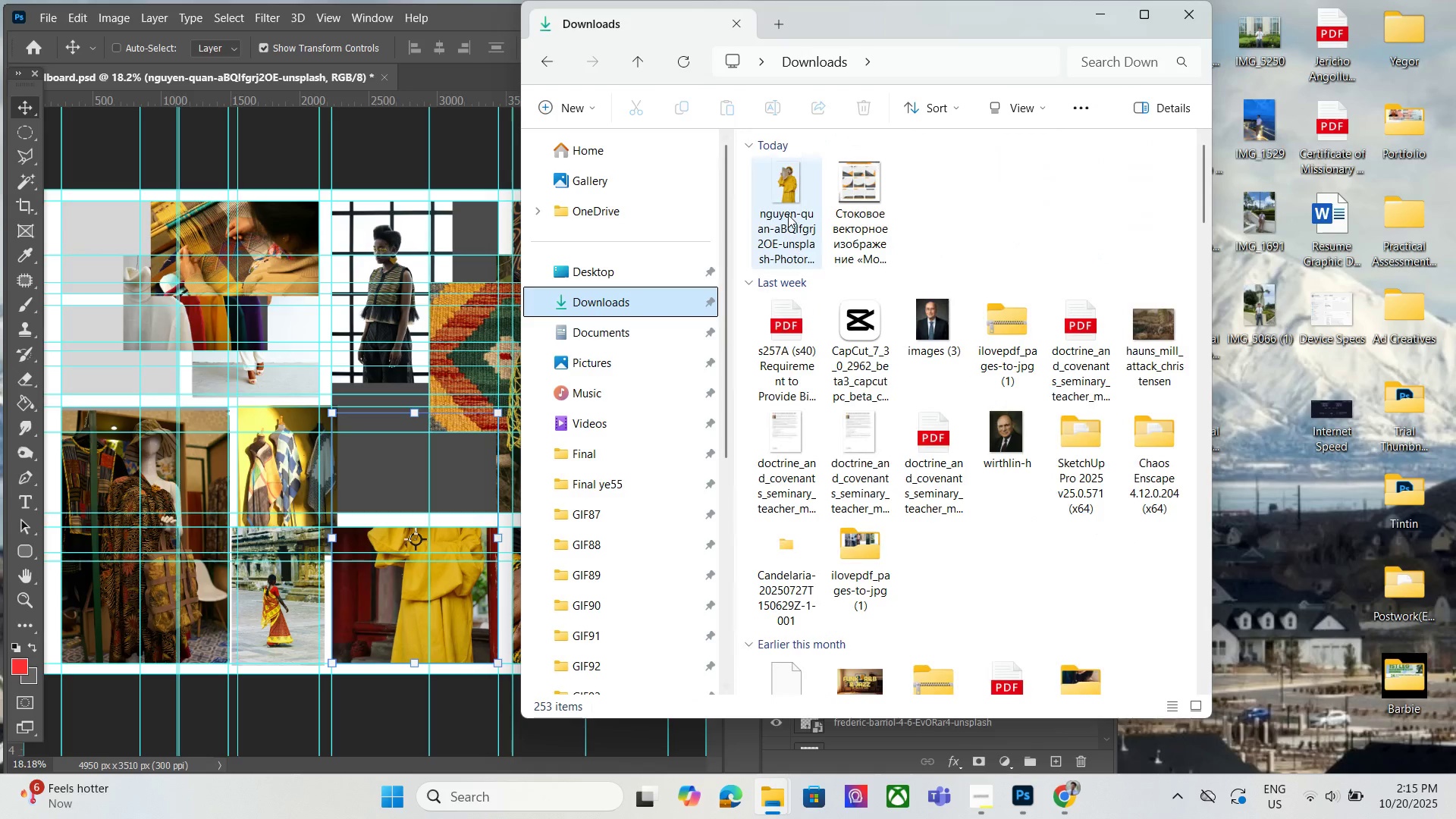 
left_click([788, 215])
 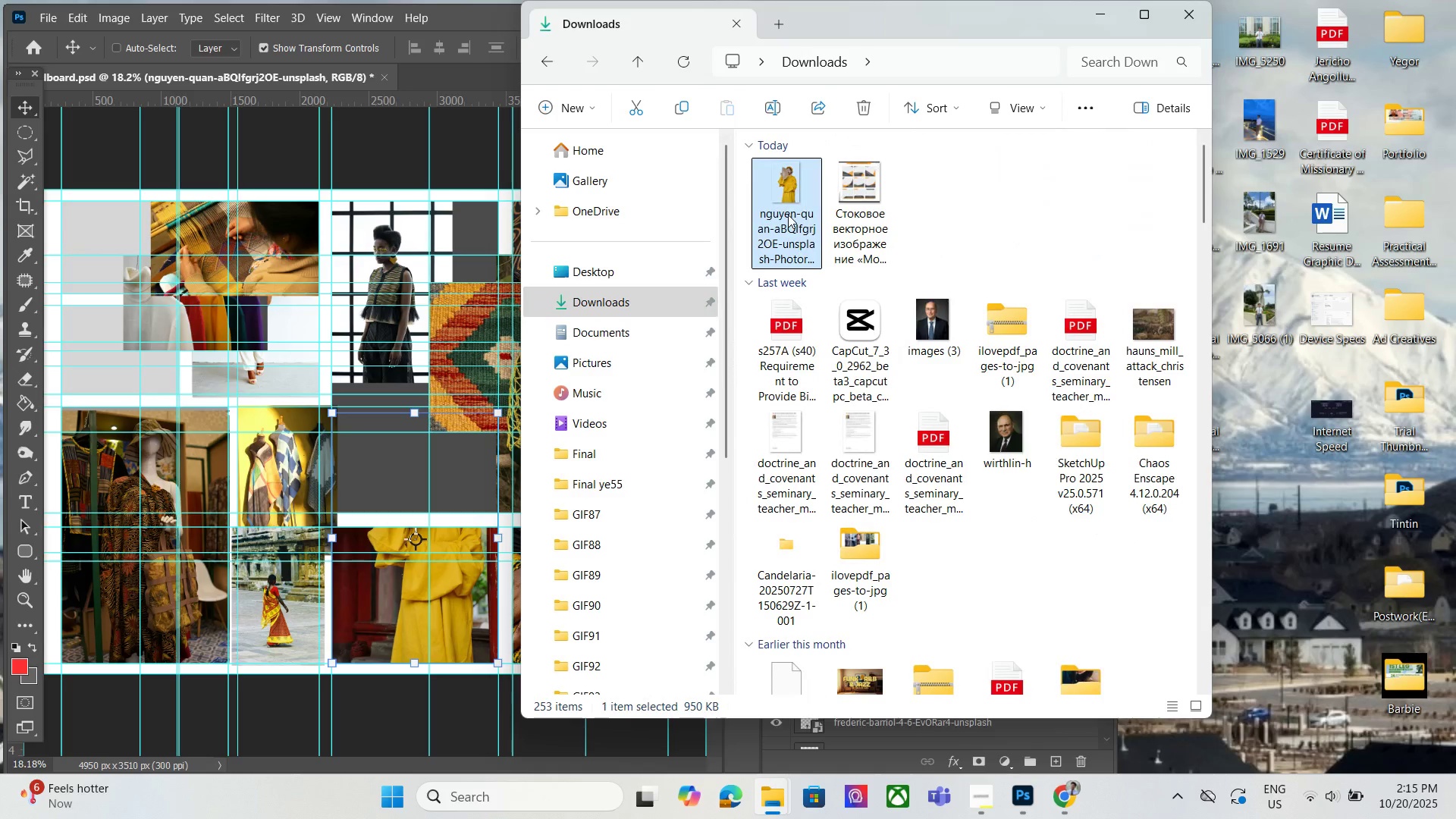 
key(Control+X)
 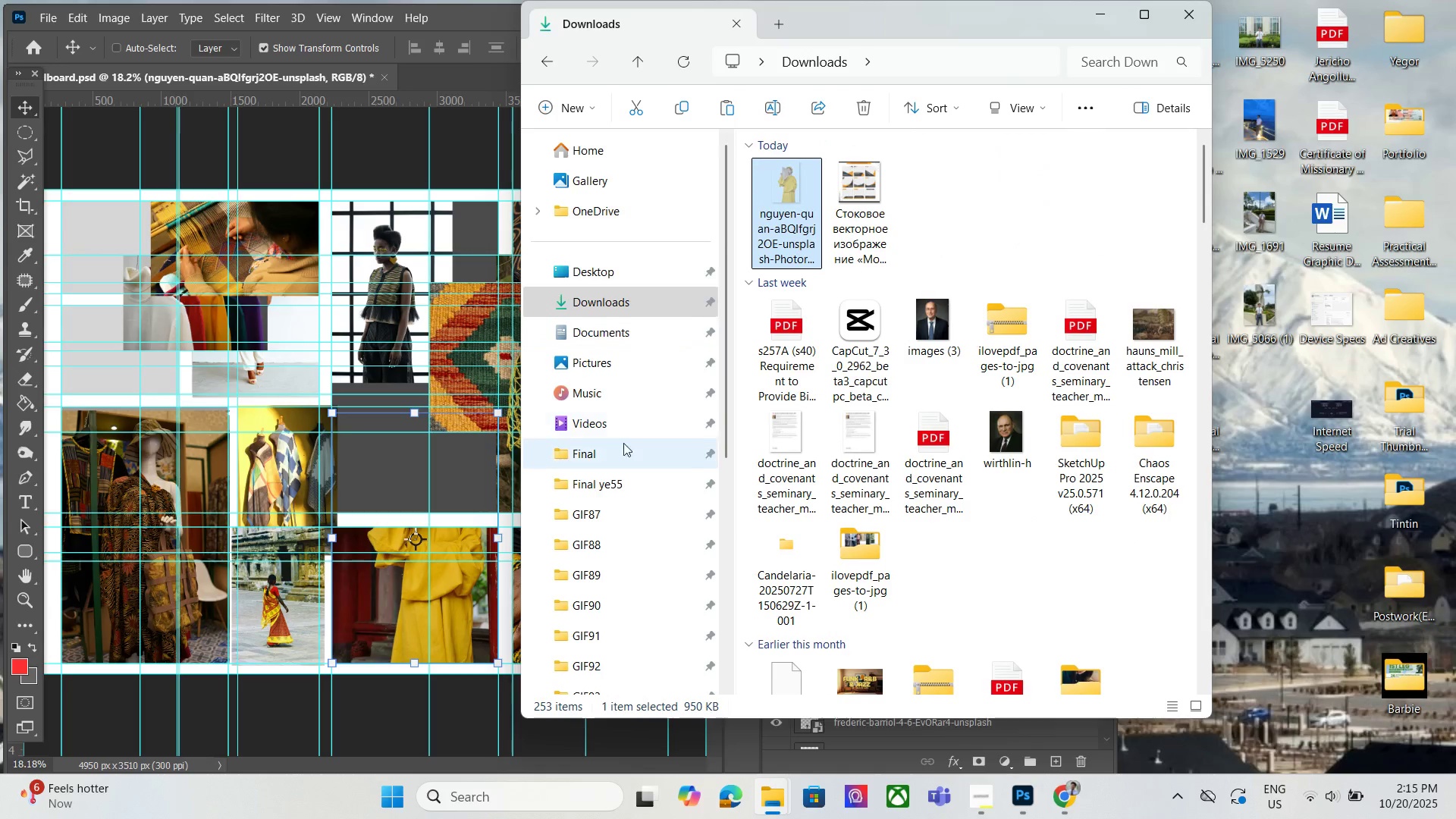 
scroll: coordinate [627, 466], scroll_direction: down, amount: 3.0
 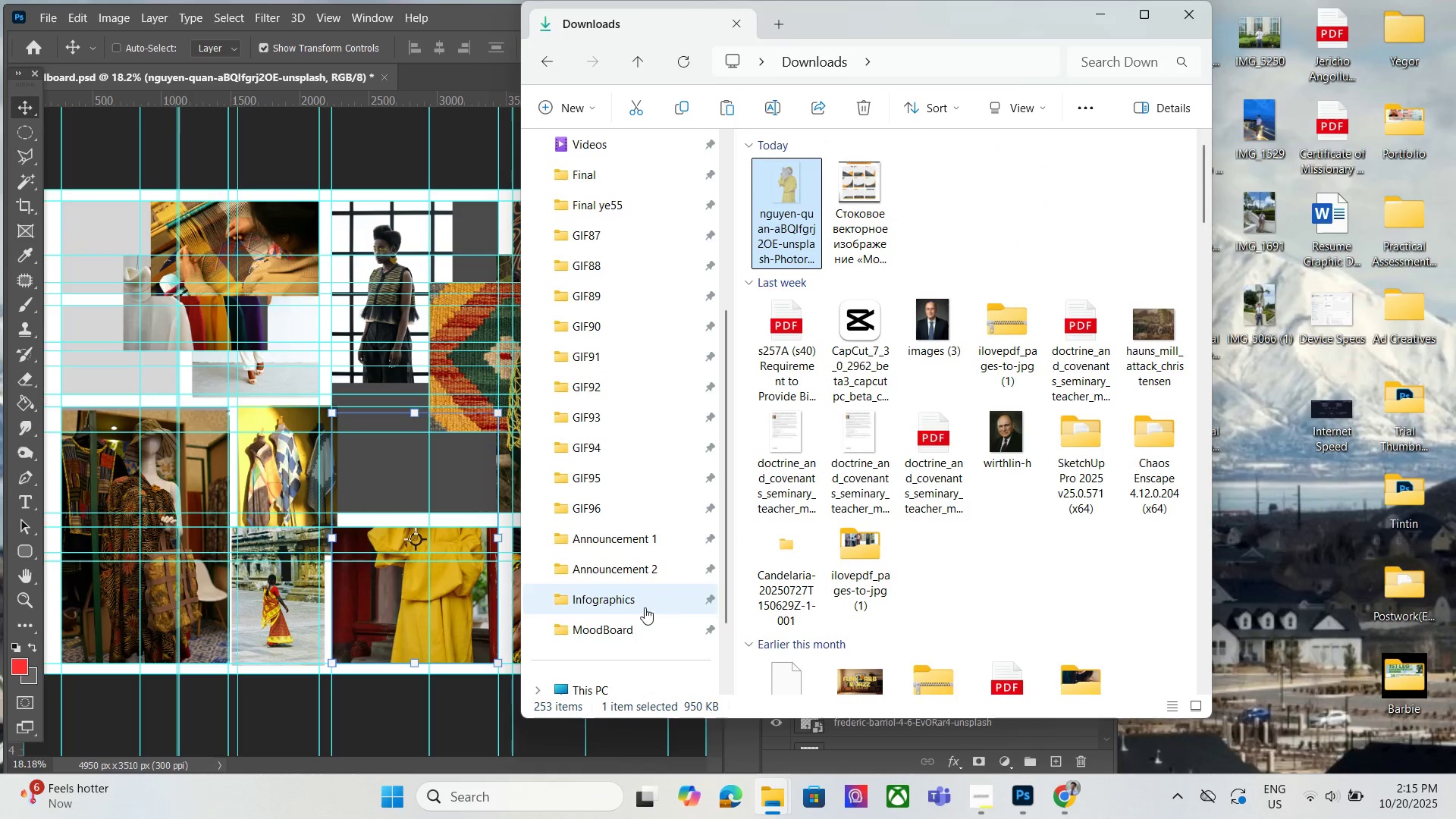 
left_click([645, 625])
 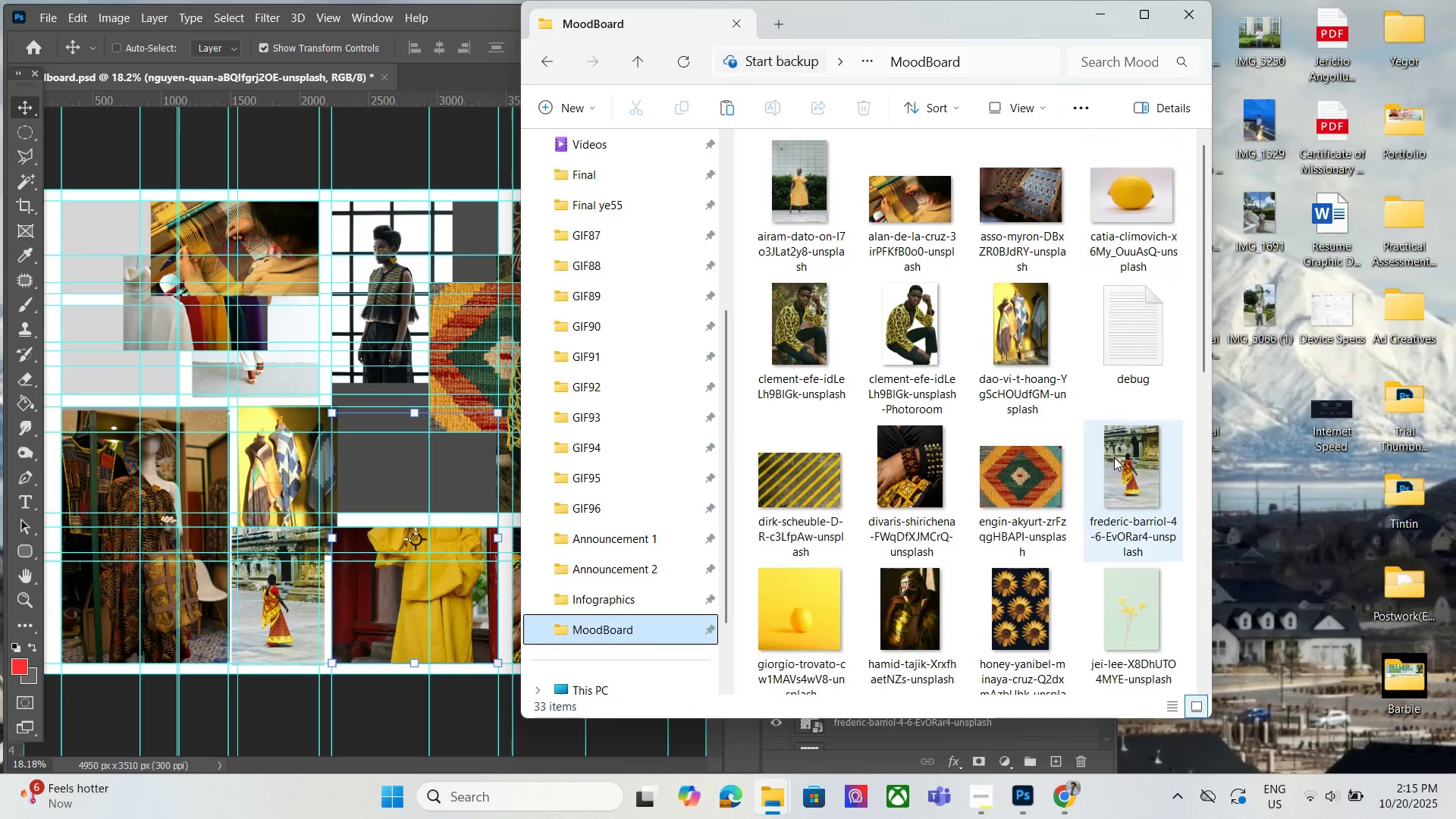 
left_click([1114, 460])
 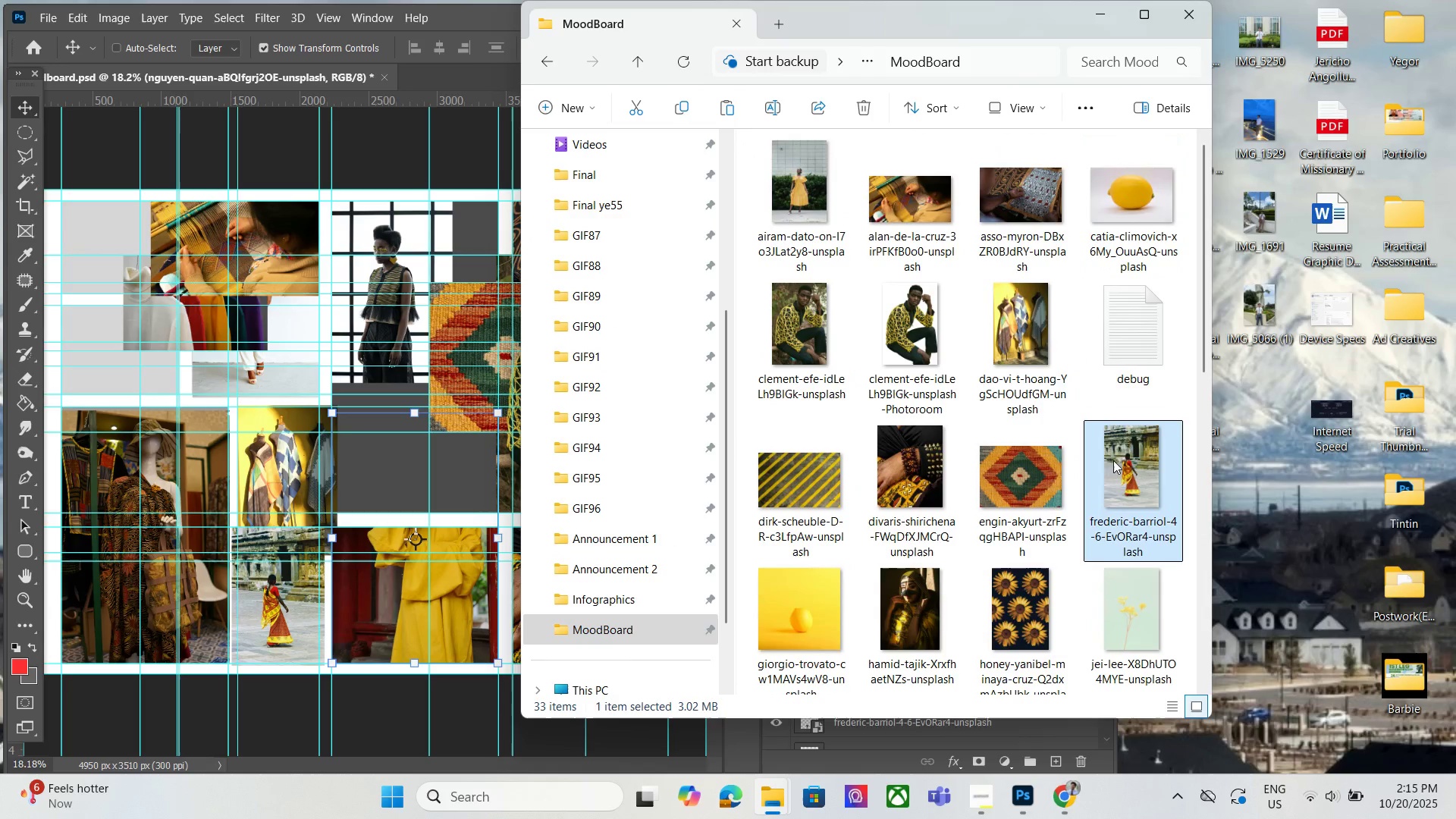 
key(Control+ControlLeft)
 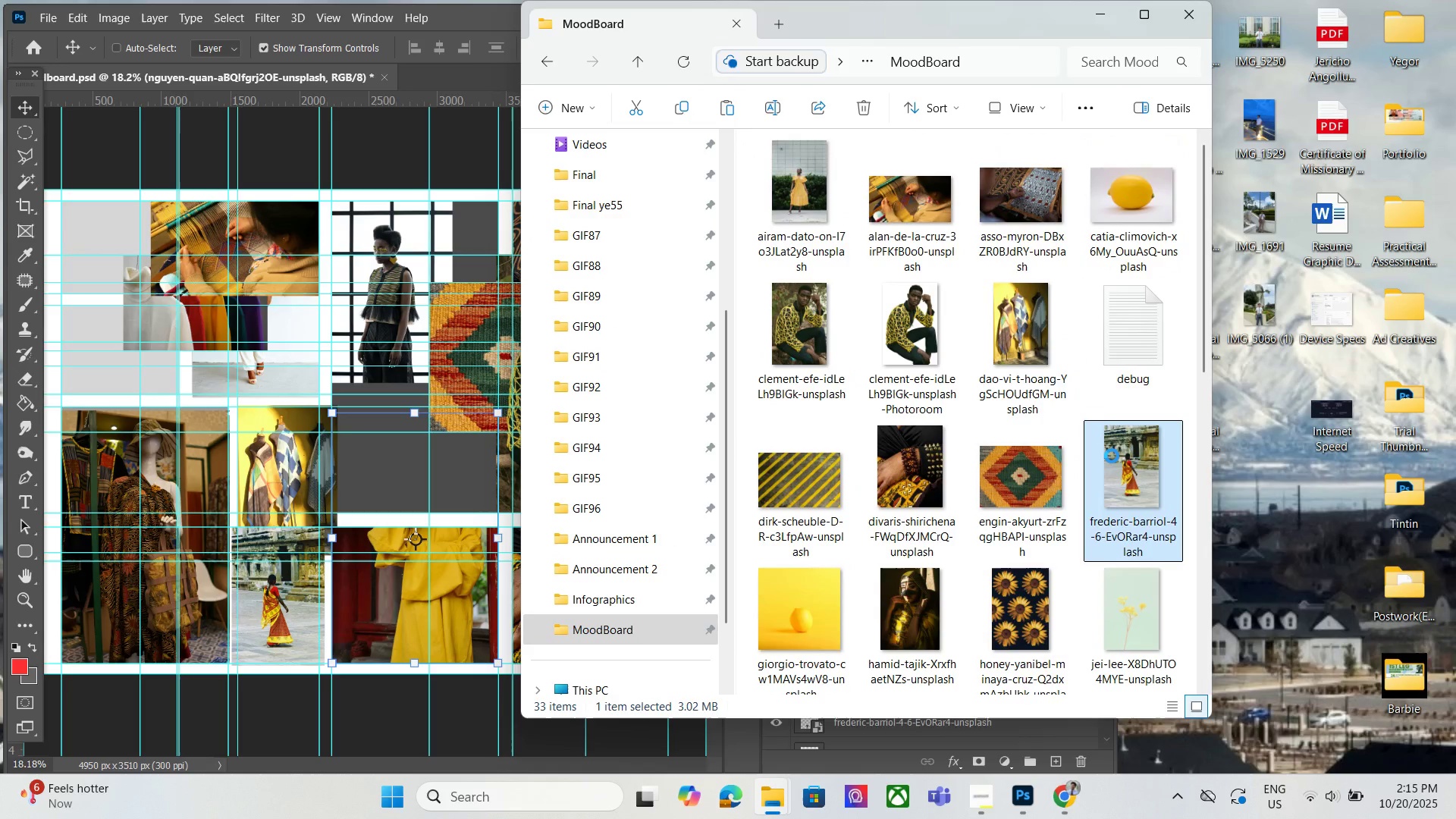 
key(Control+V)
 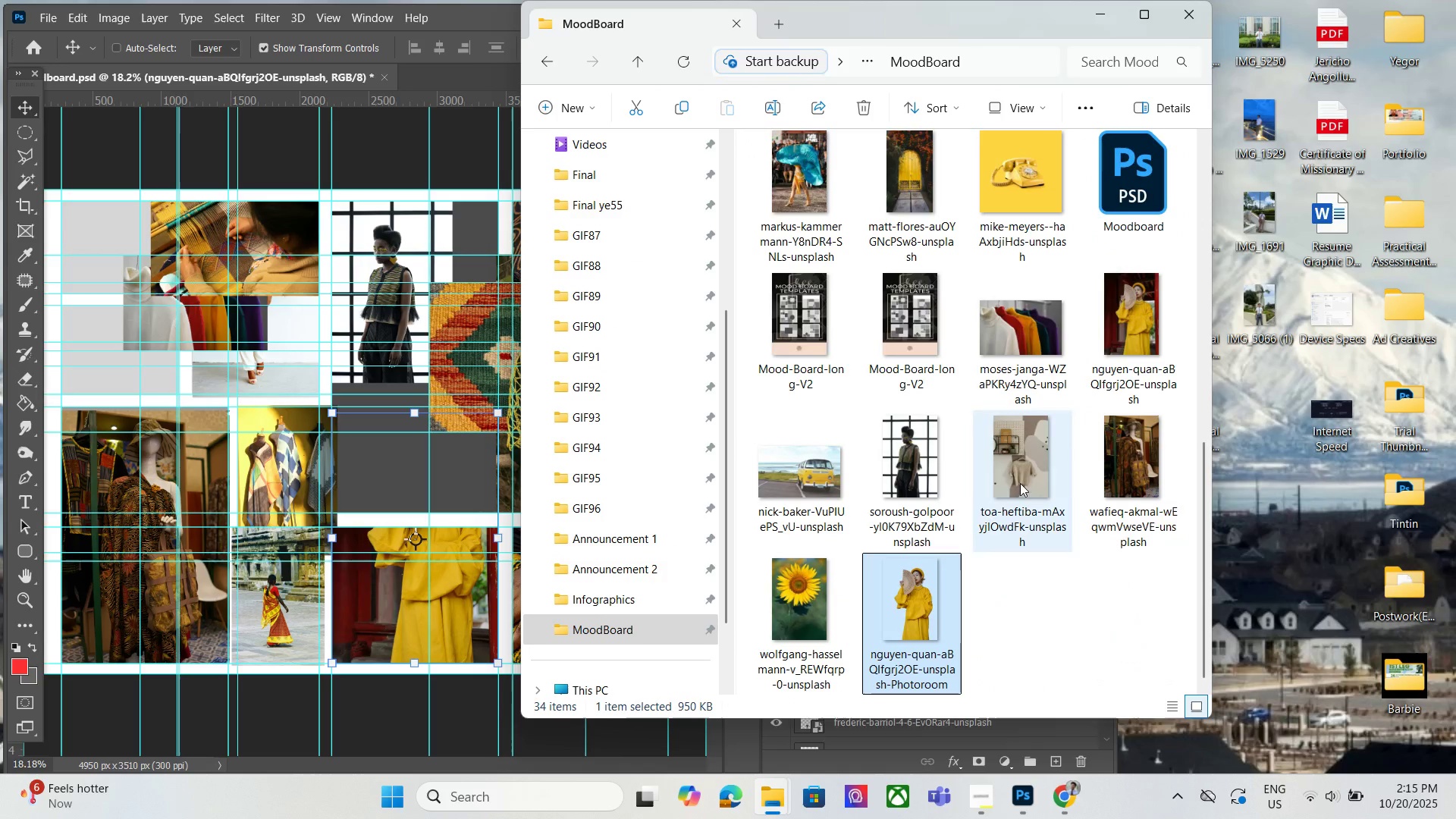 
left_click([941, 610])
 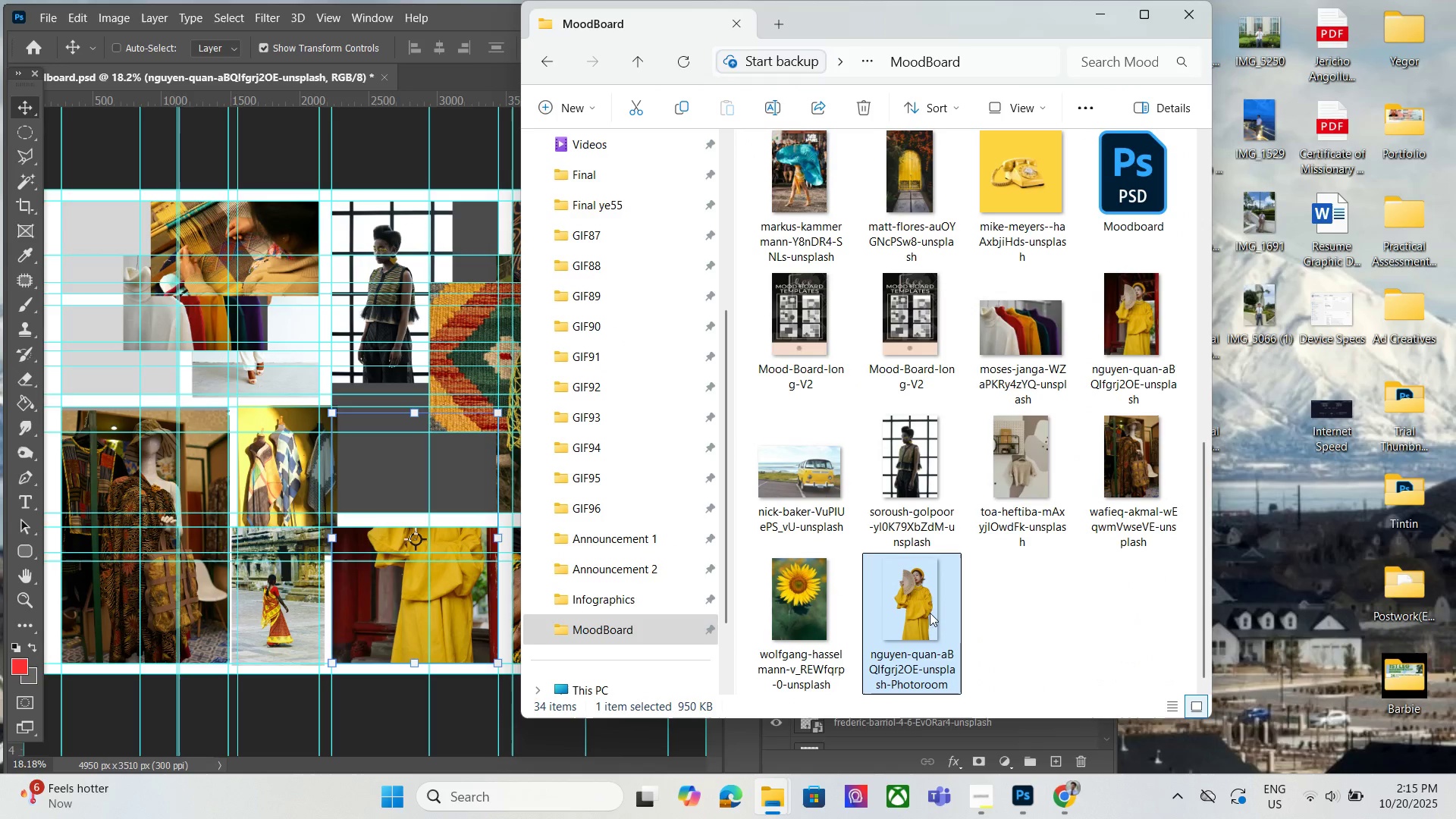 
left_click_drag(start_coordinate=[925, 611], to_coordinate=[349, 475])
 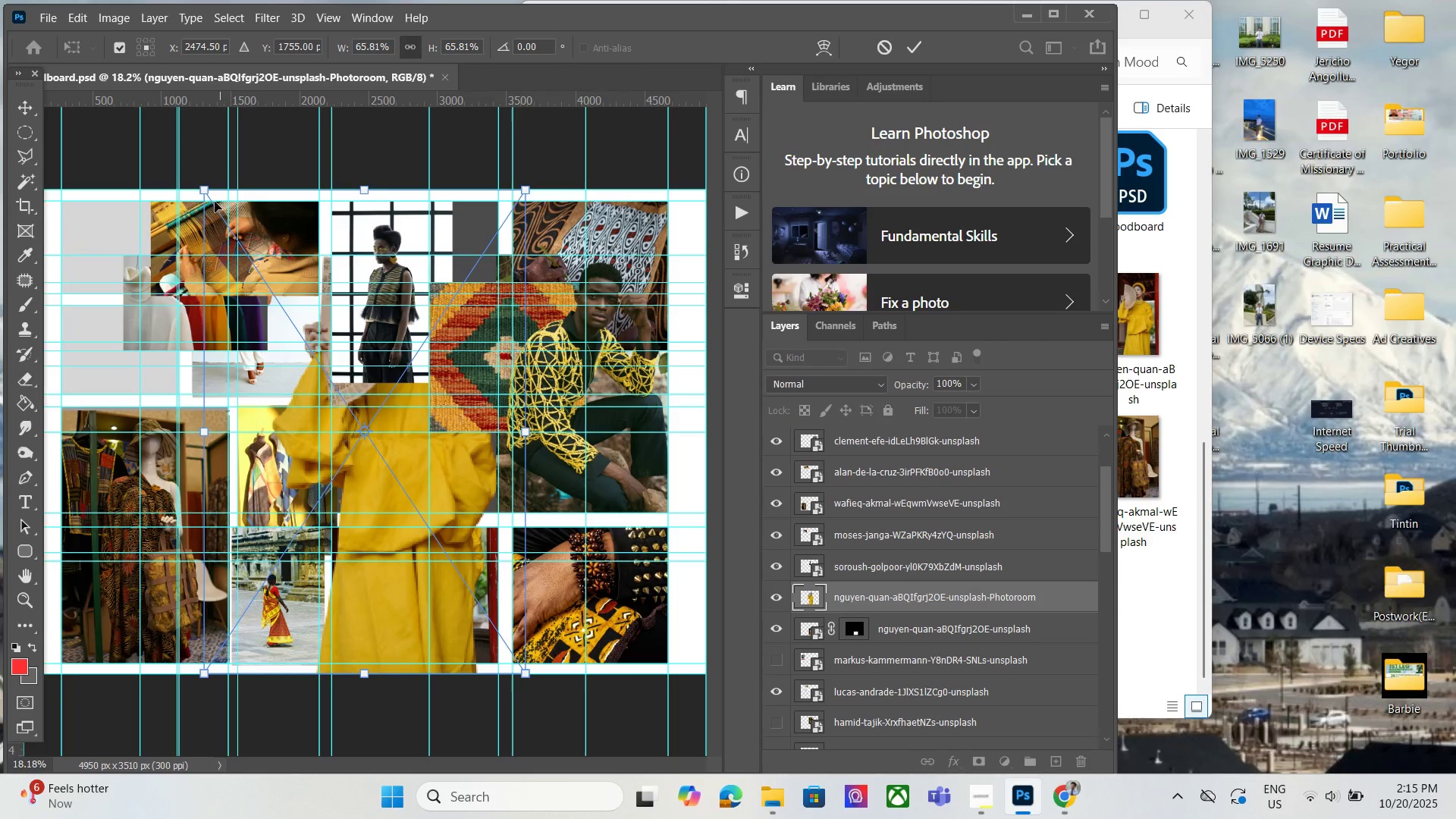 
left_click_drag(start_coordinate=[208, 193], to_coordinate=[341, 394])
 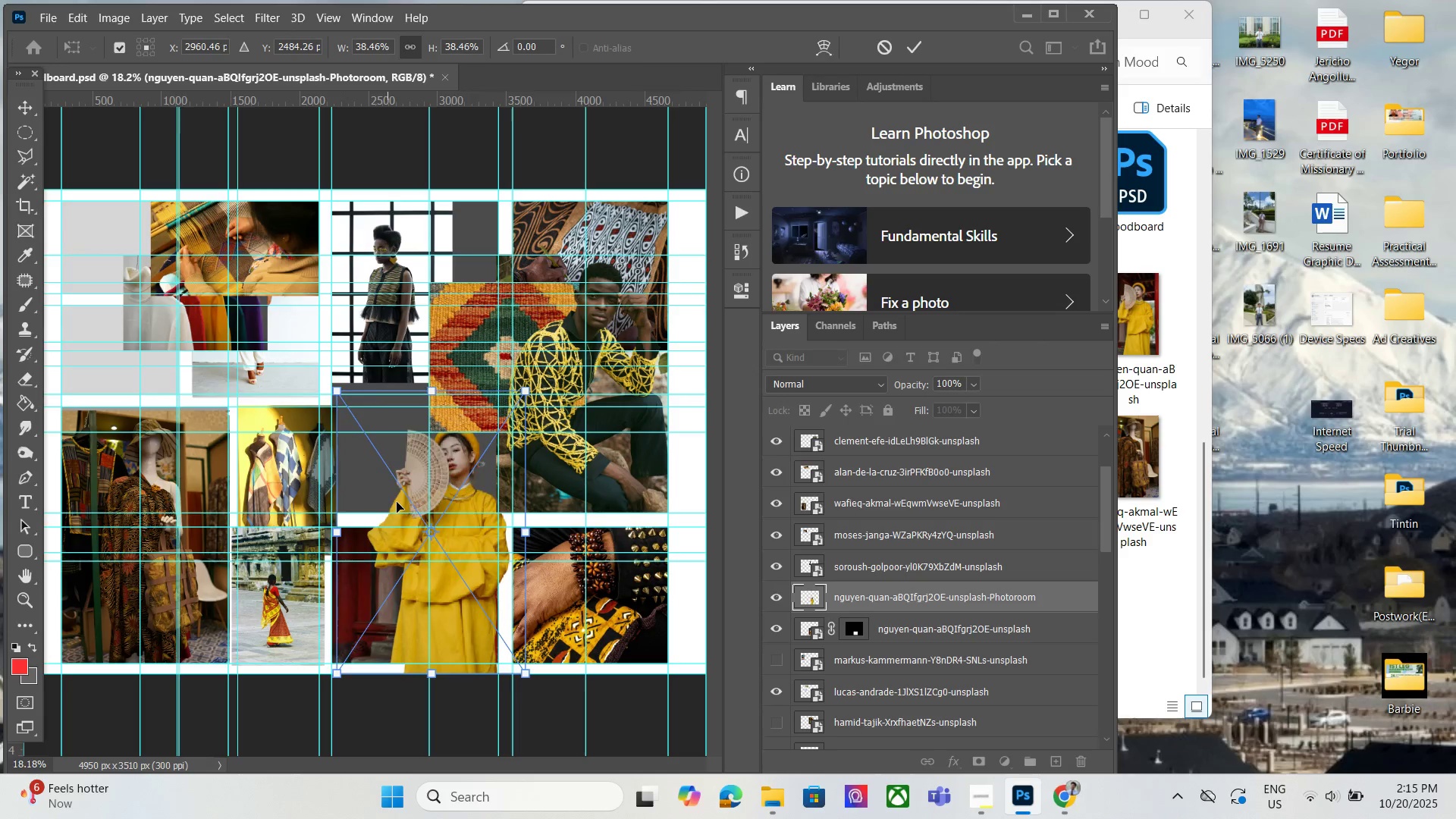 
hold_key(key=AltLeft, duration=0.62)
scroll: coordinate [410, 513], scroll_direction: up, amount: 4.0
 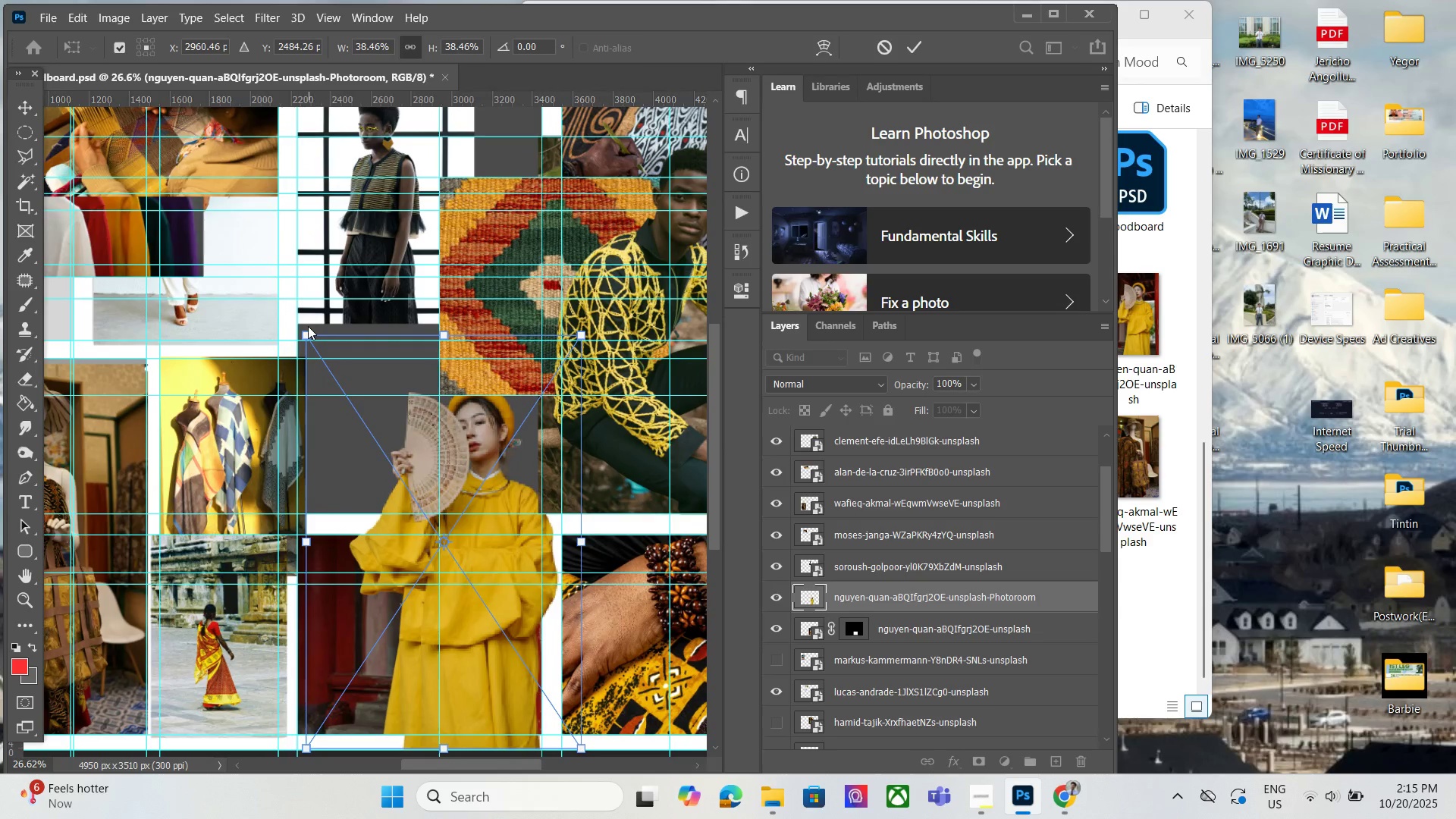 
left_click([306, 330])
 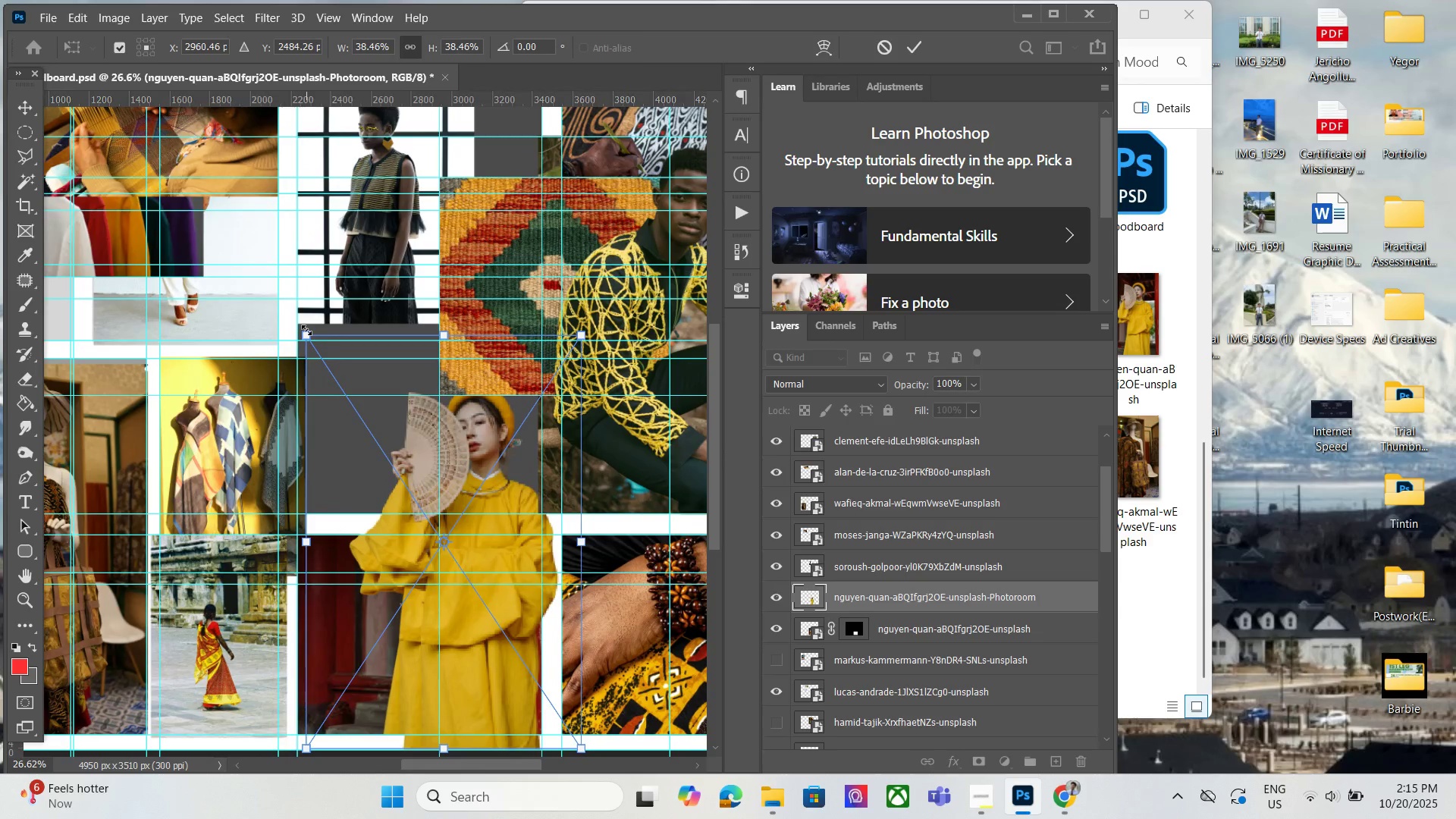 
left_click_drag(start_coordinate=[306, 330], to_coordinate=[289, 323])
 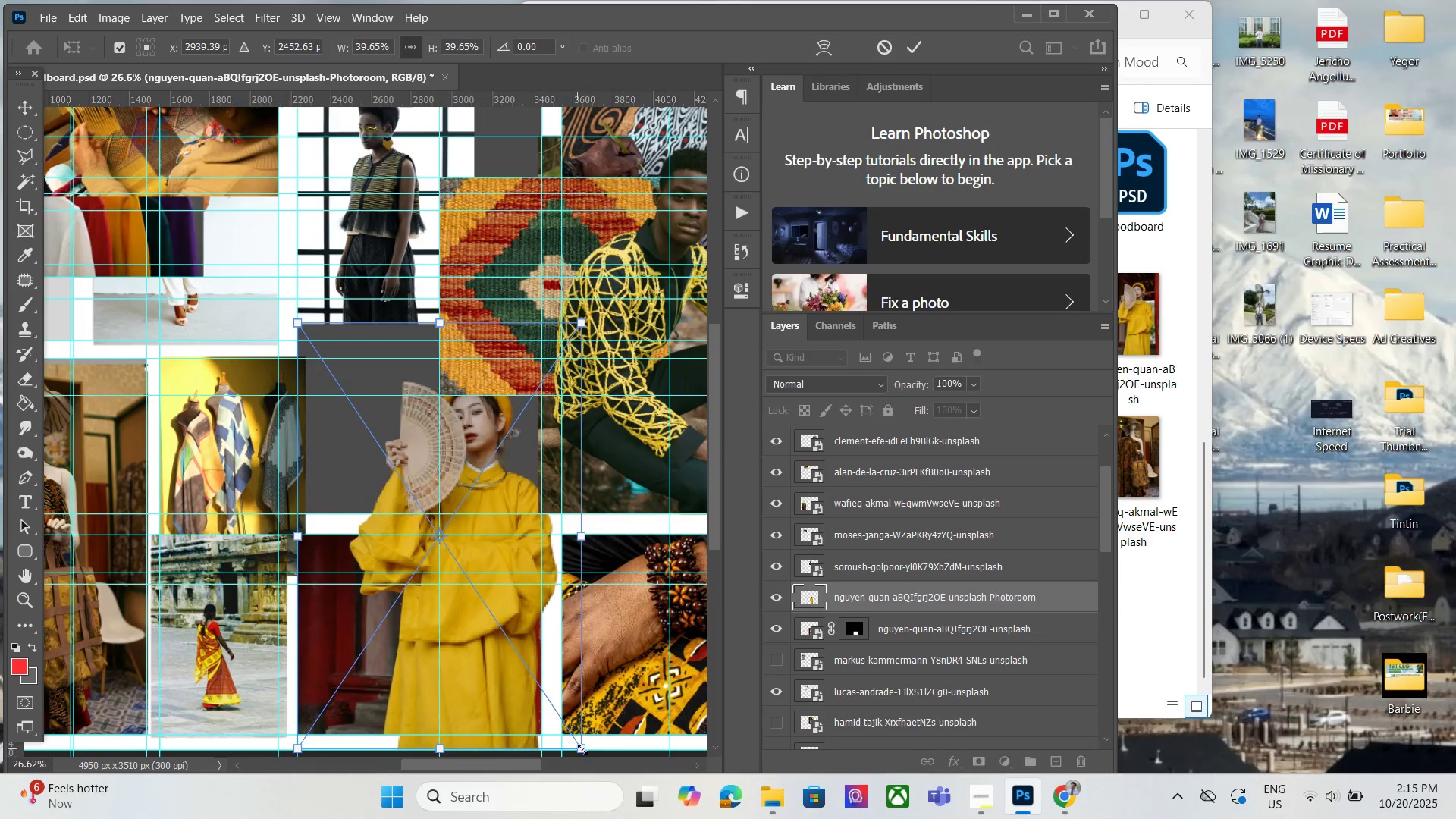 
left_click_drag(start_coordinate=[586, 749], to_coordinate=[531, 700])
 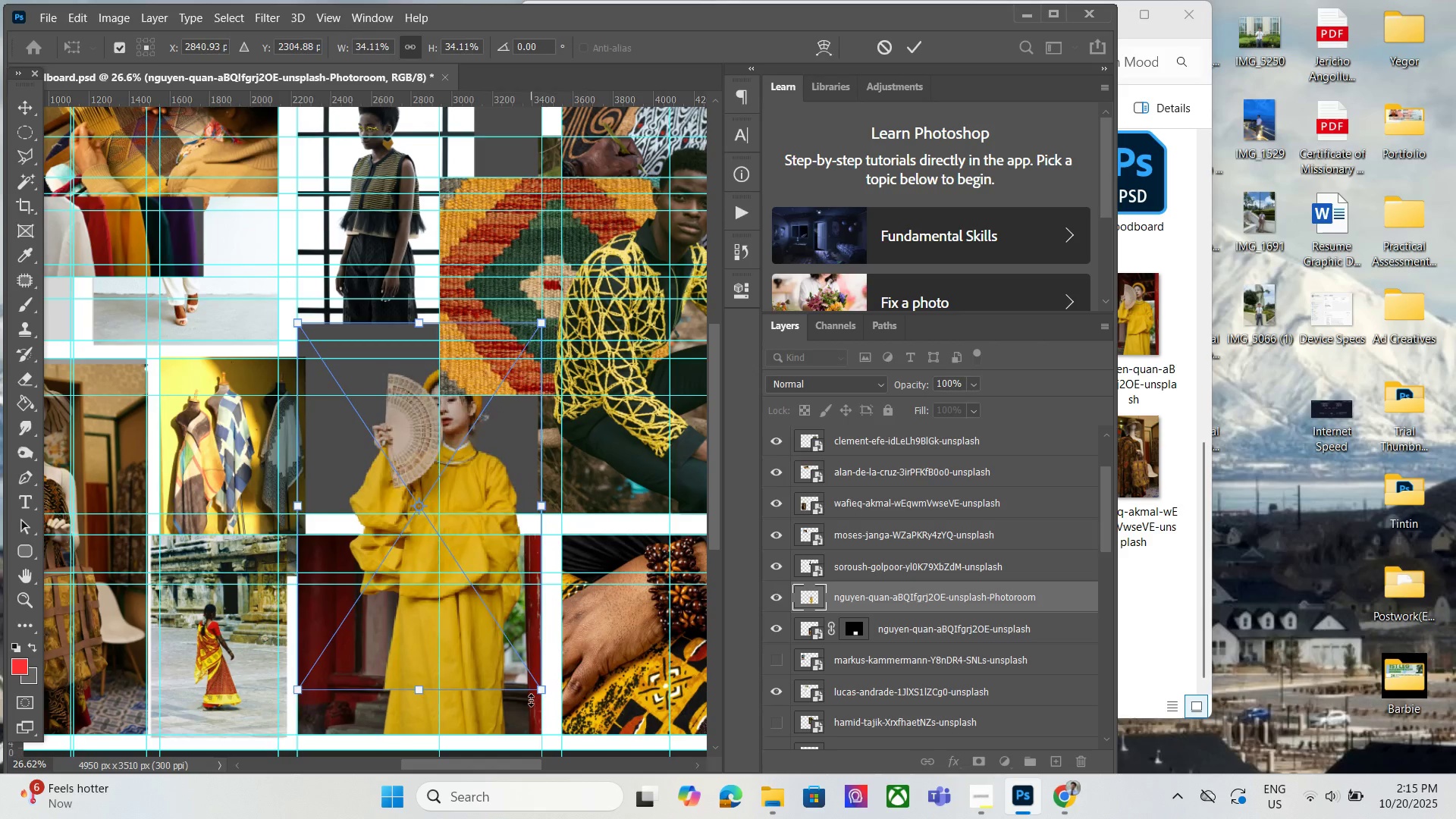 
hold_key(key=ArrowDown, duration=1.51)
 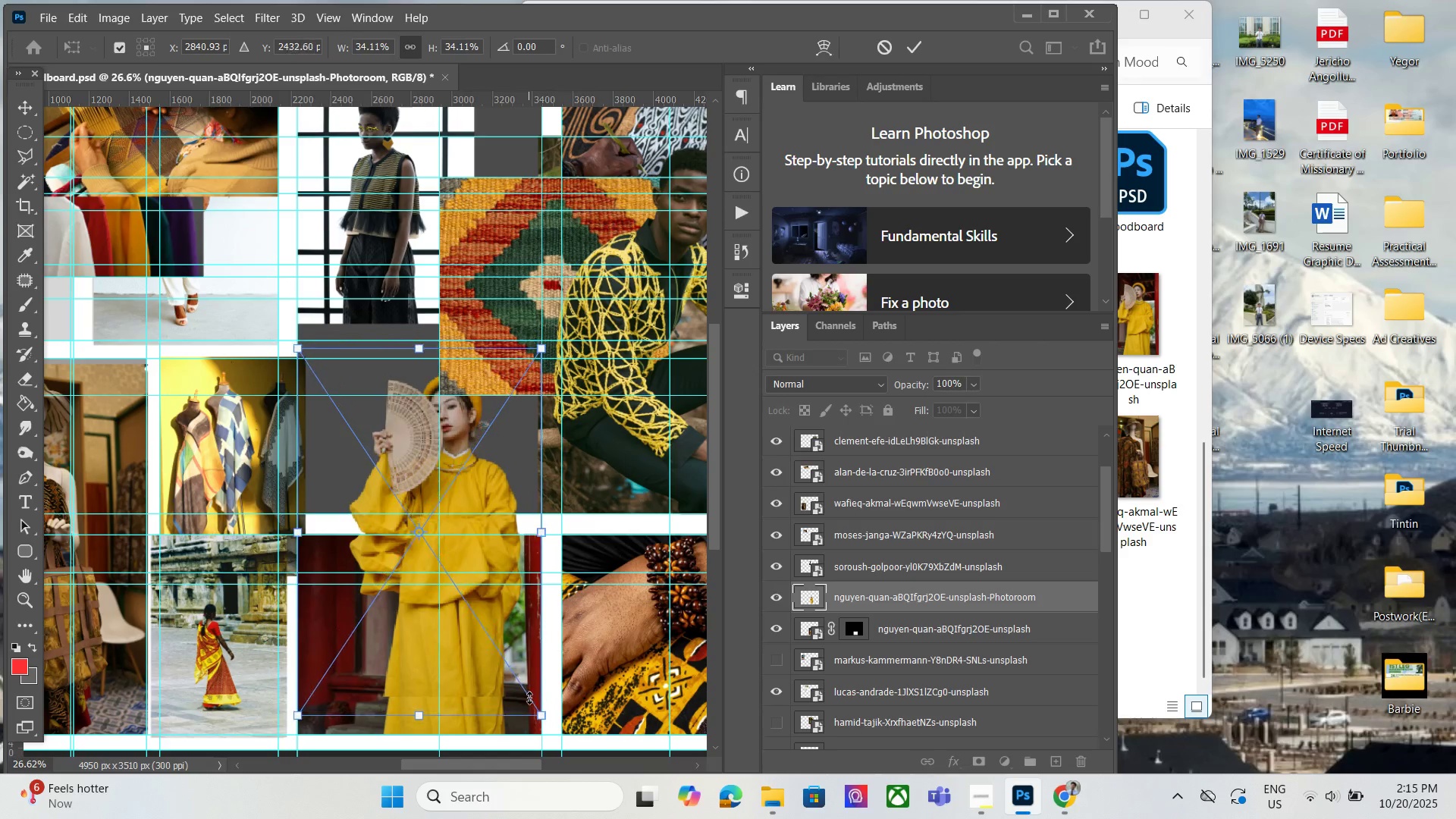 
hold_key(key=ArrowDown, duration=0.45)
 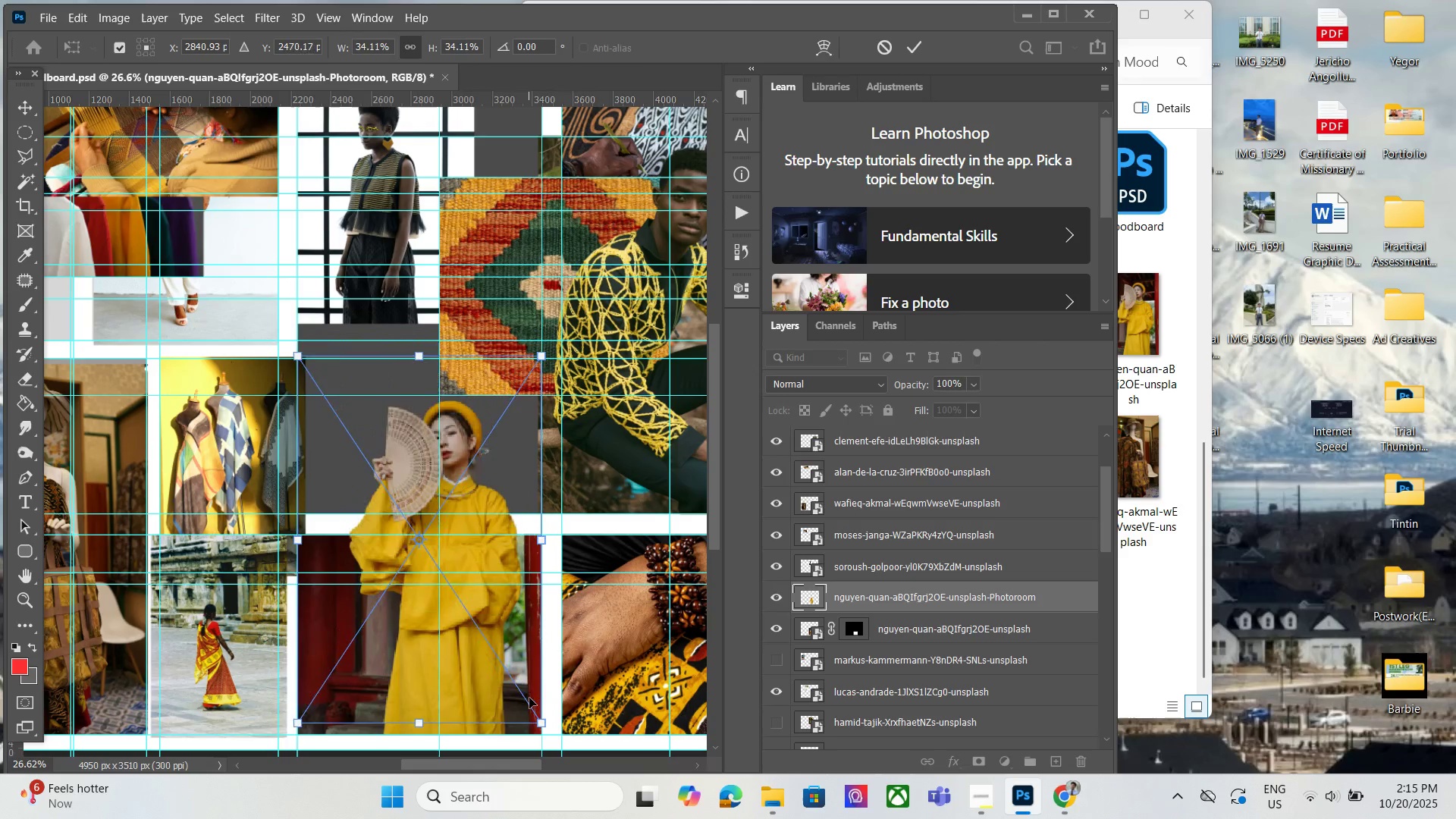 
key(ArrowDown)
 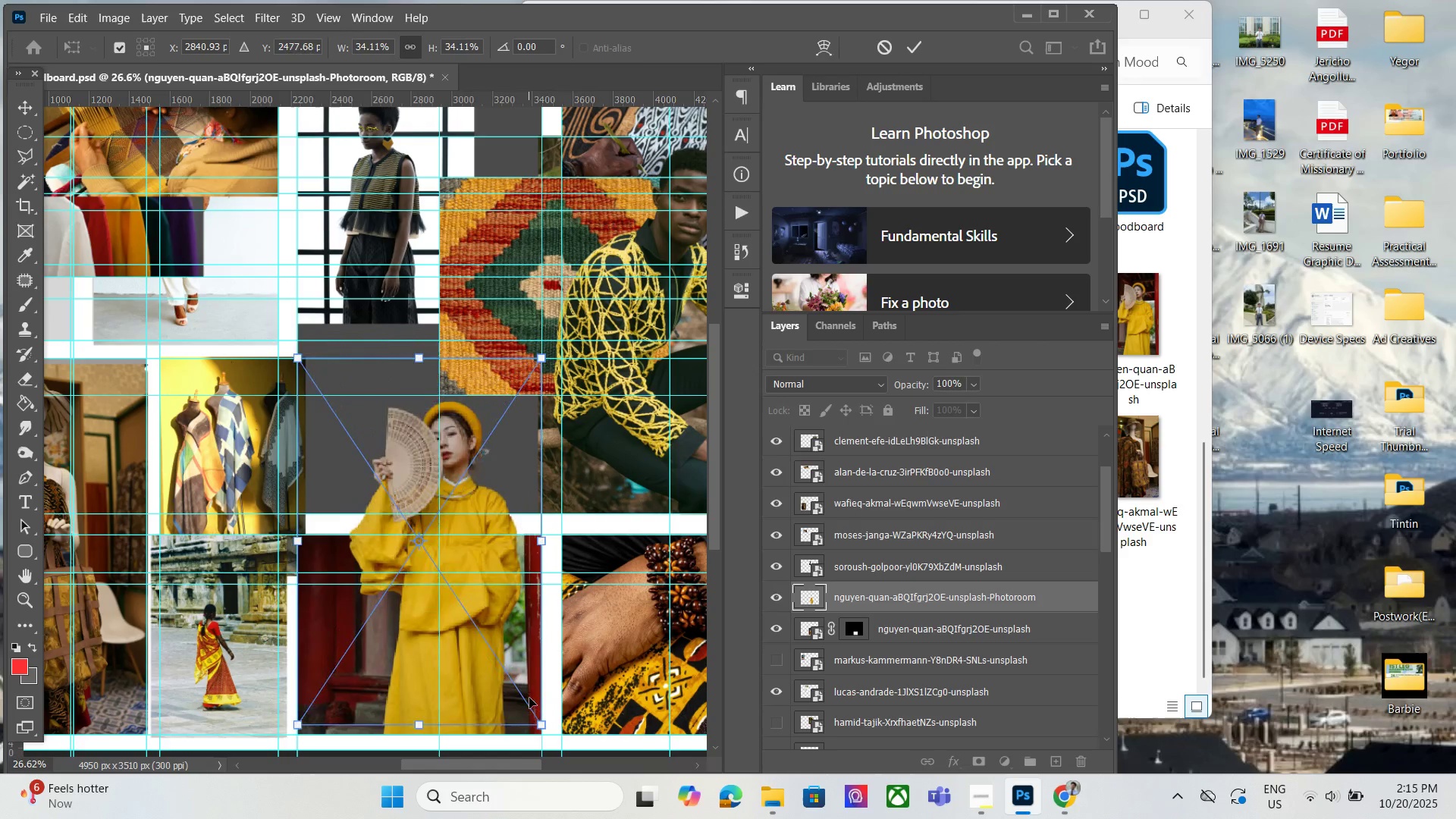 
key(ArrowDown)
 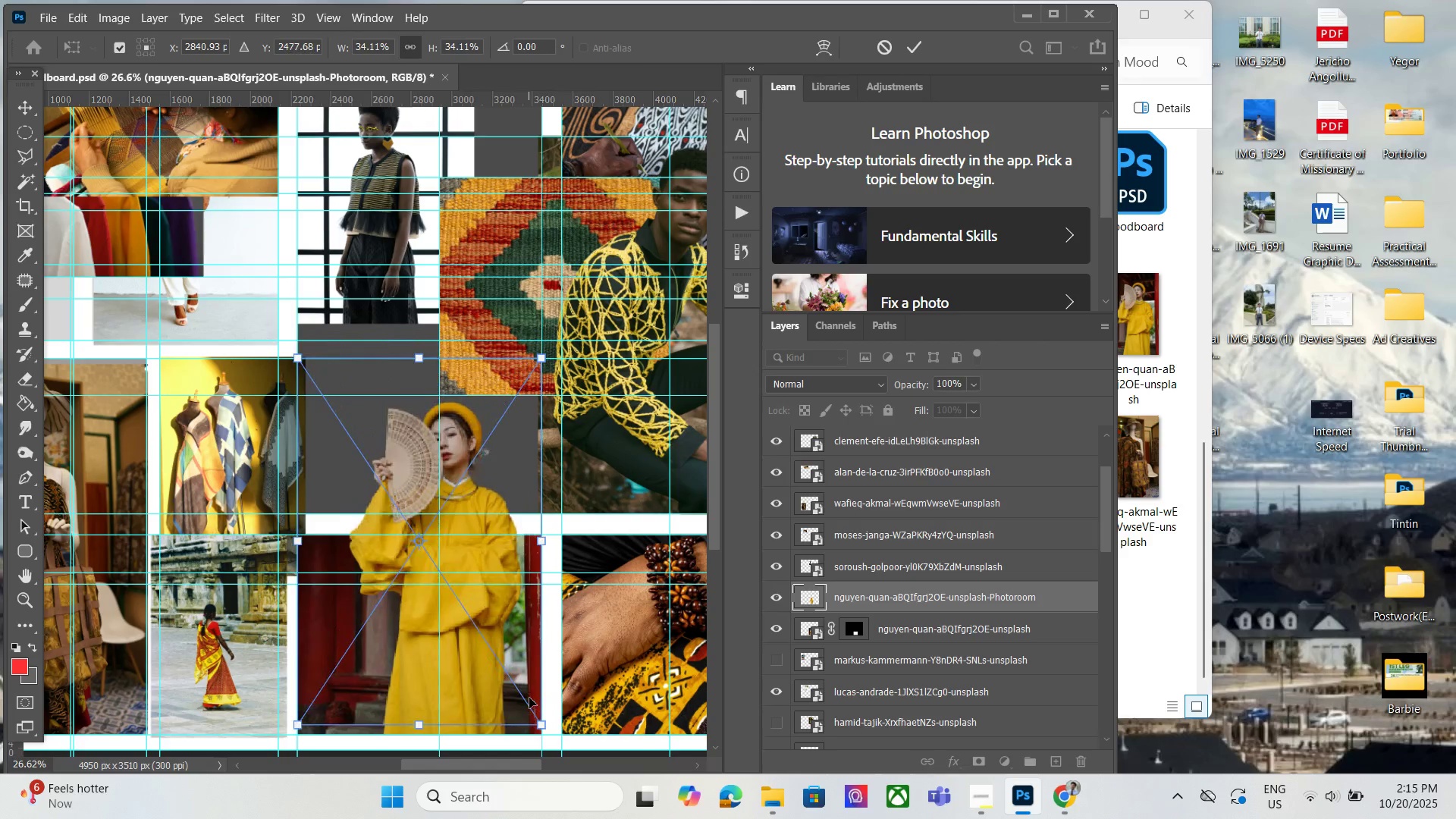 
key(ArrowDown)
 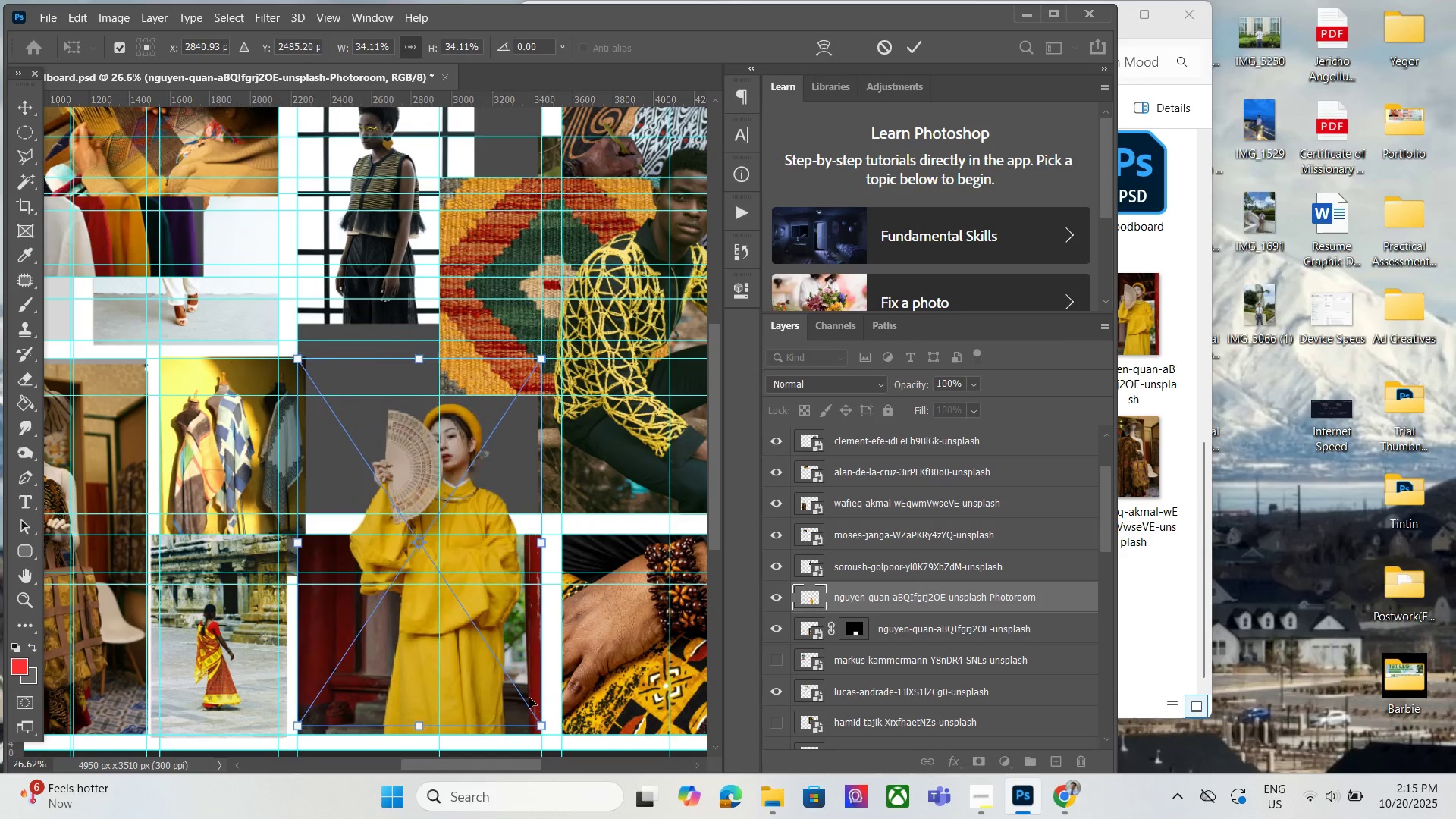 
key(ArrowDown)
 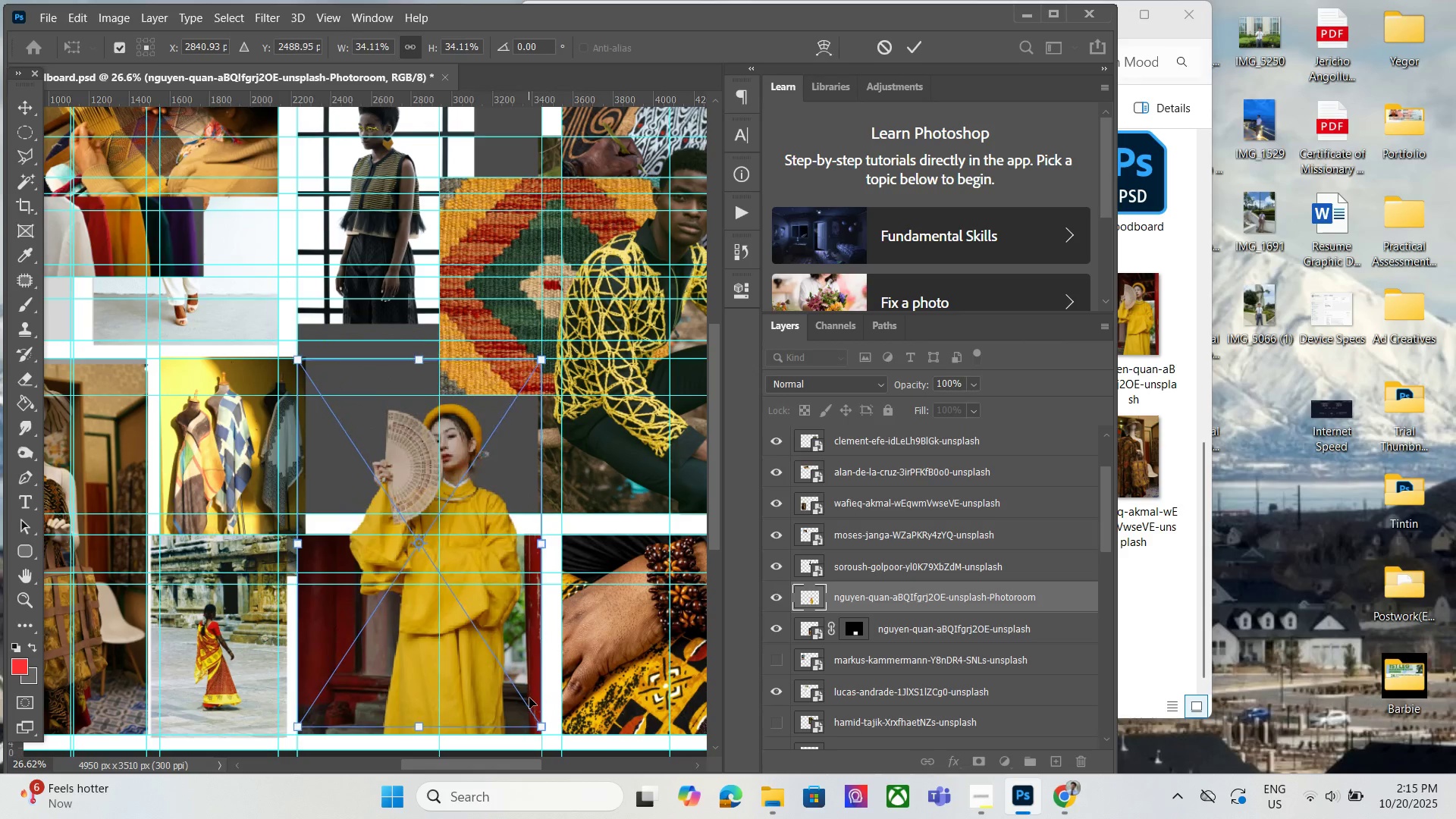 
key(ArrowDown)
 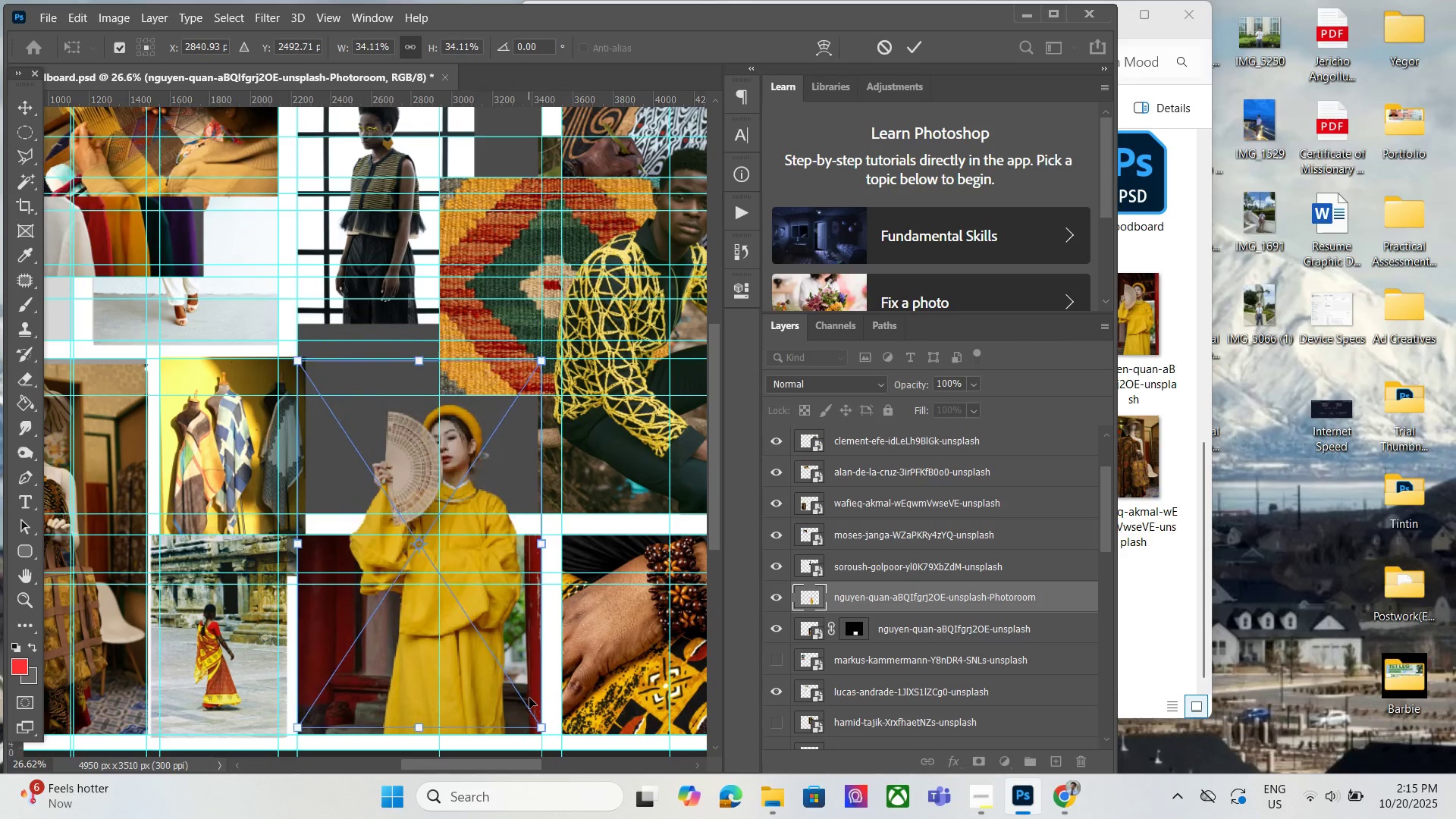 
key(ArrowDown)
 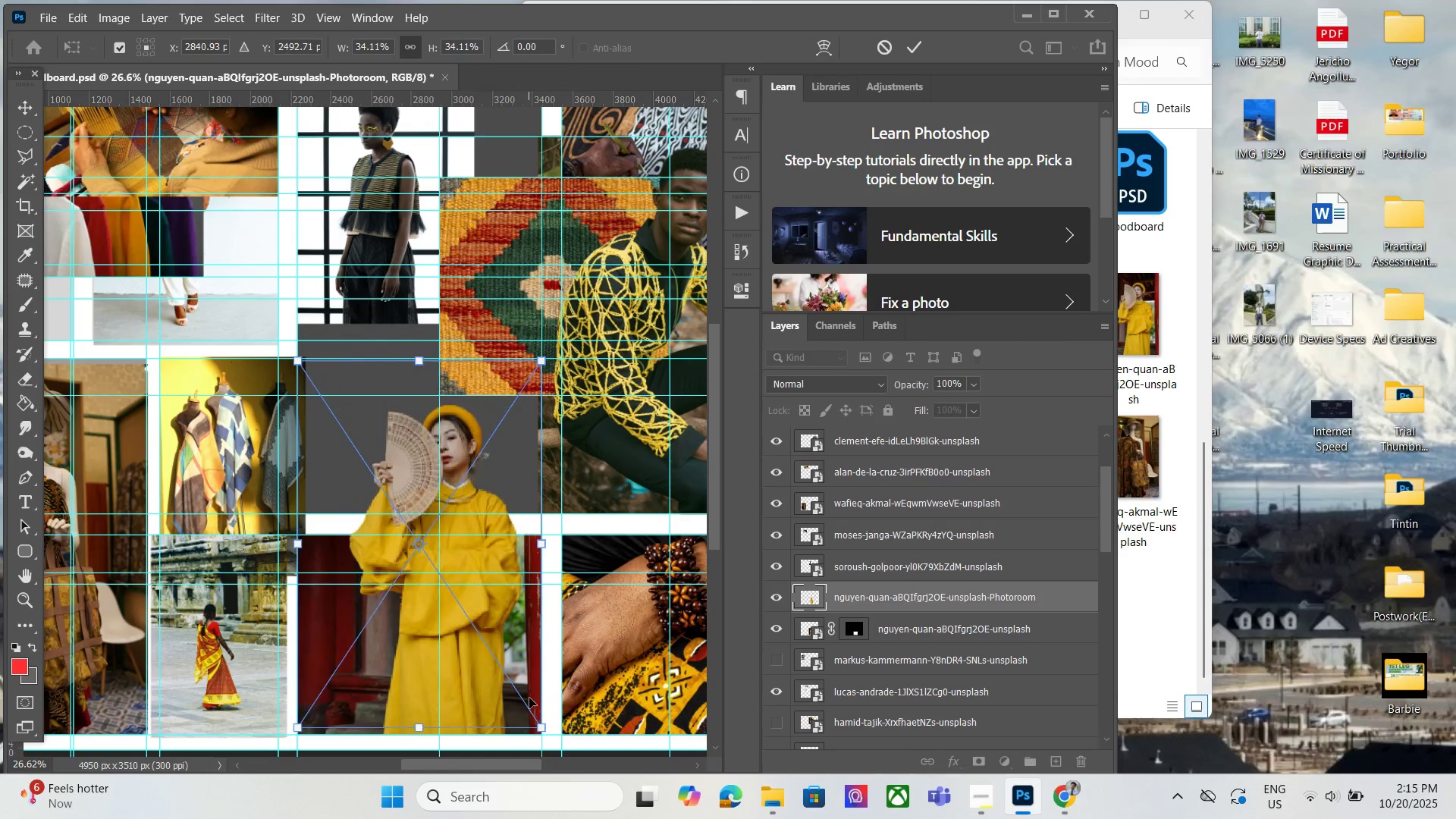 
key(ArrowDown)
 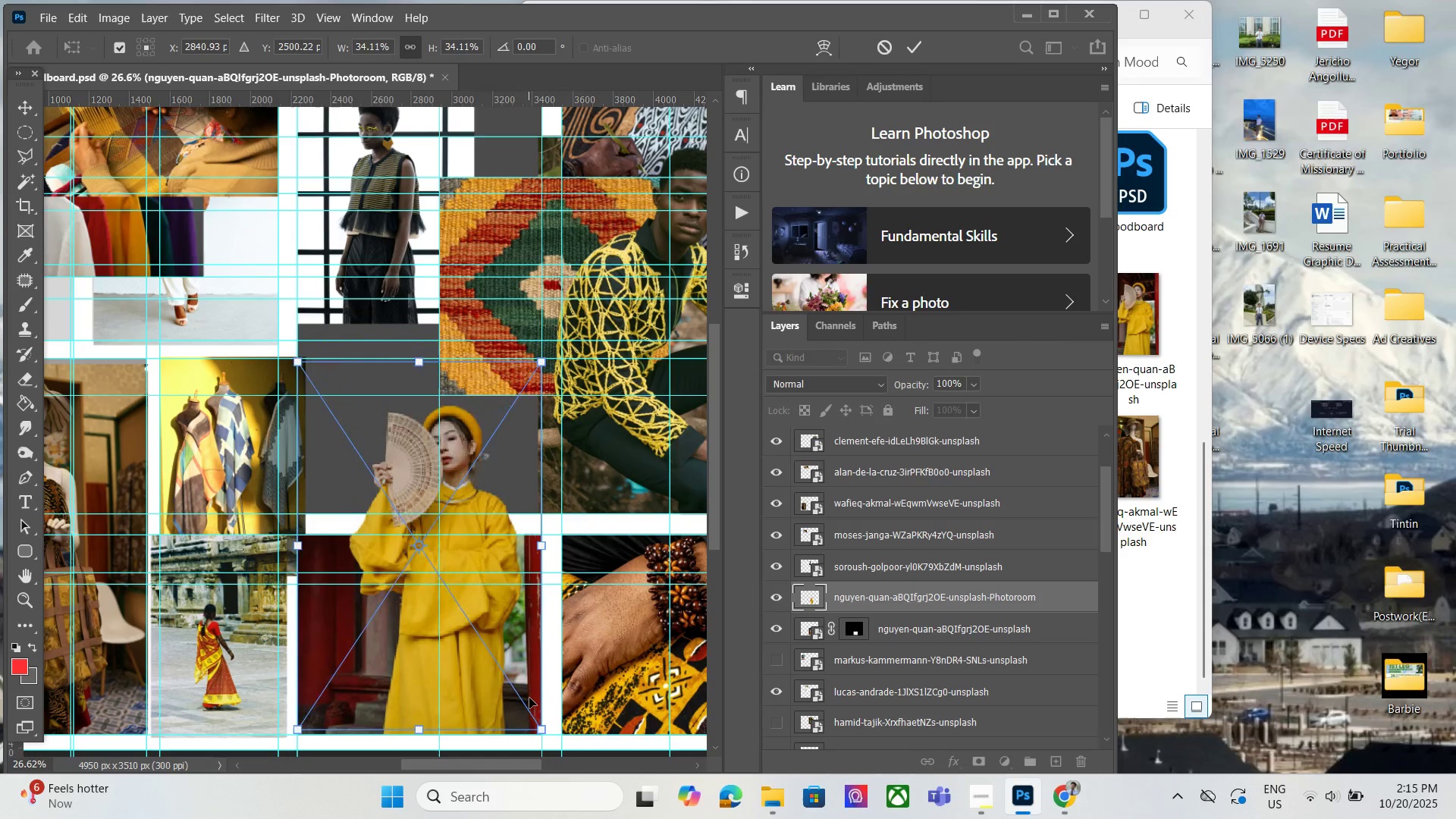 
key(ArrowDown)
 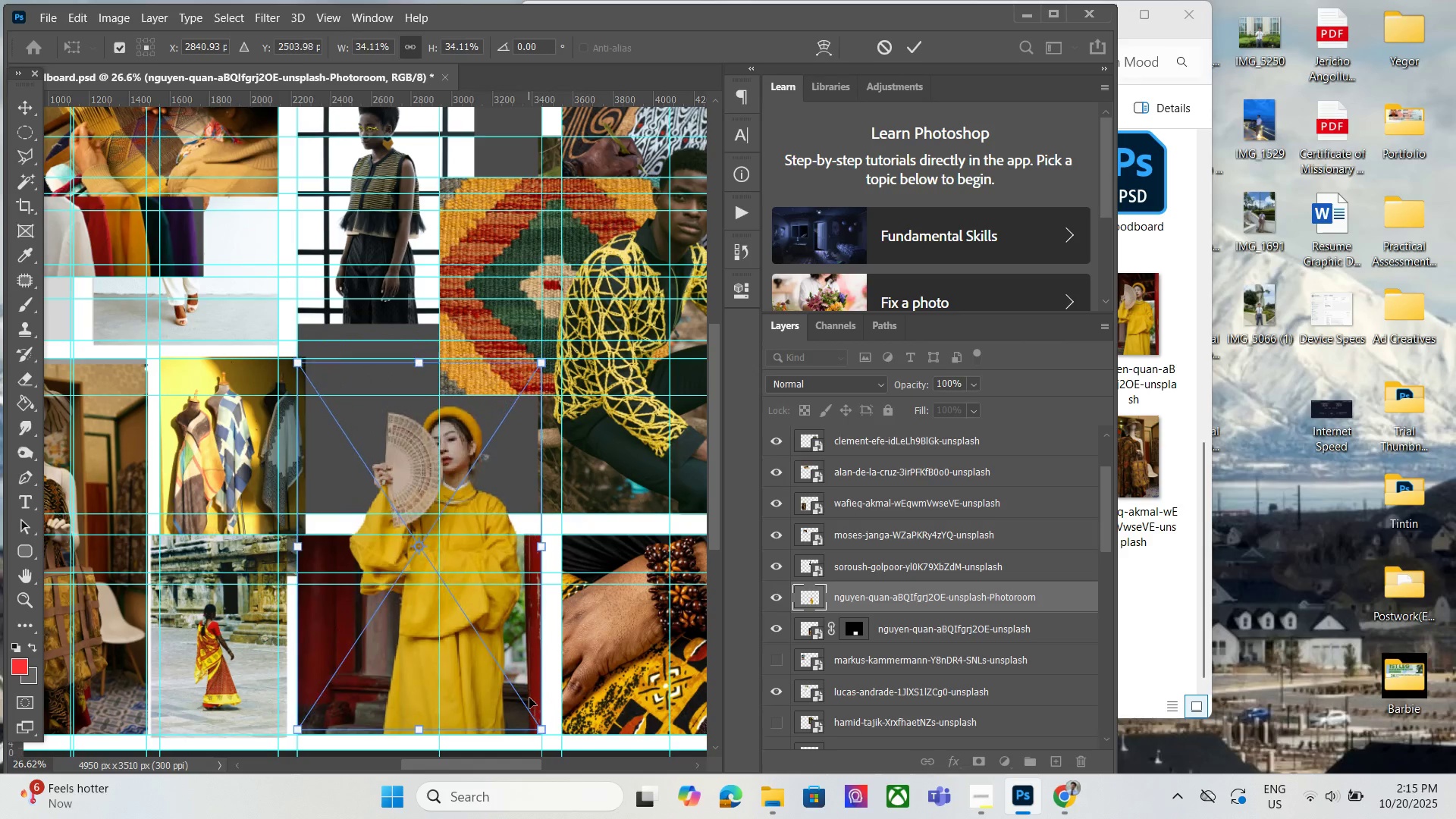 
key(ArrowDown)
 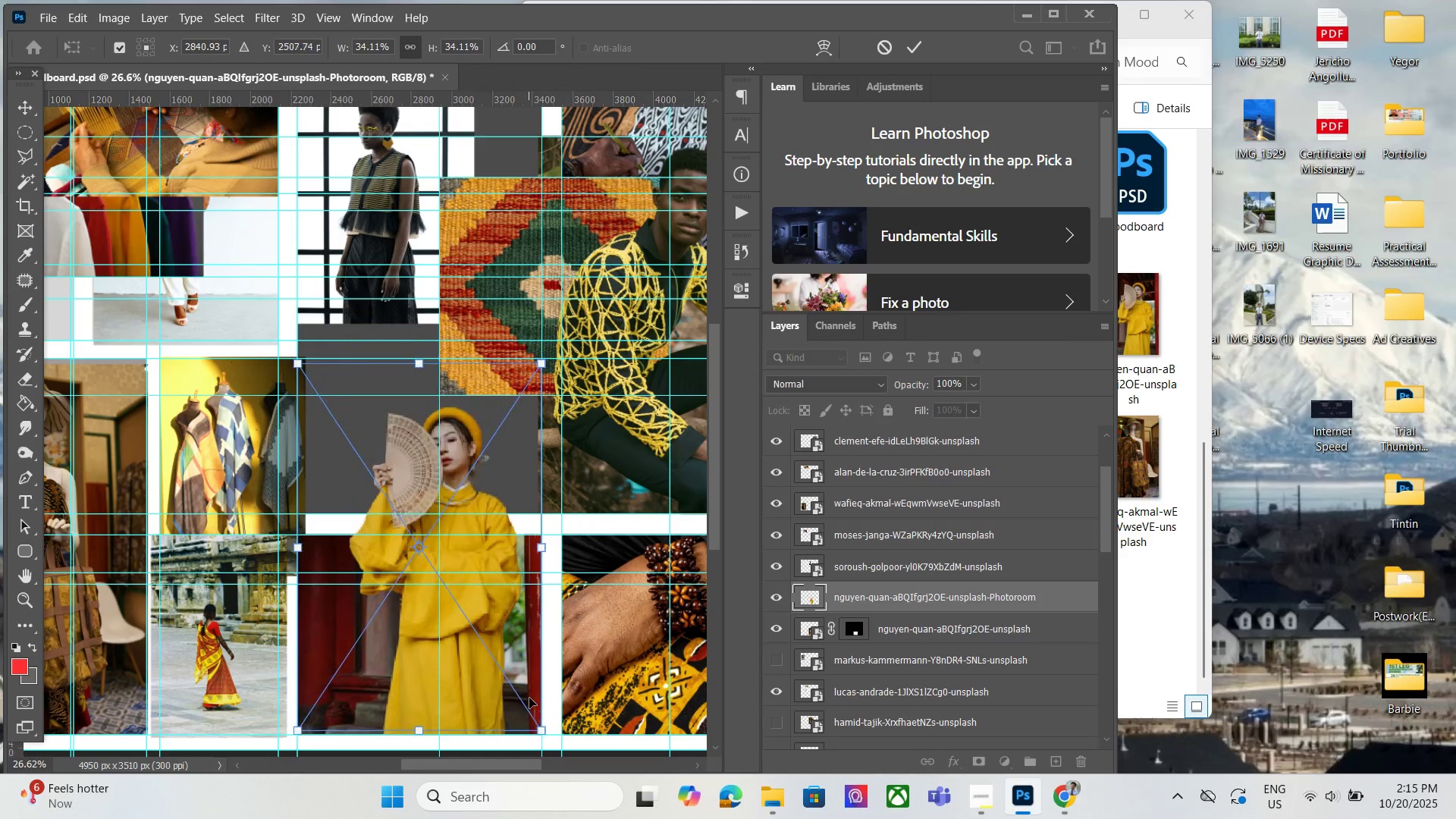 
key(ArrowDown)
 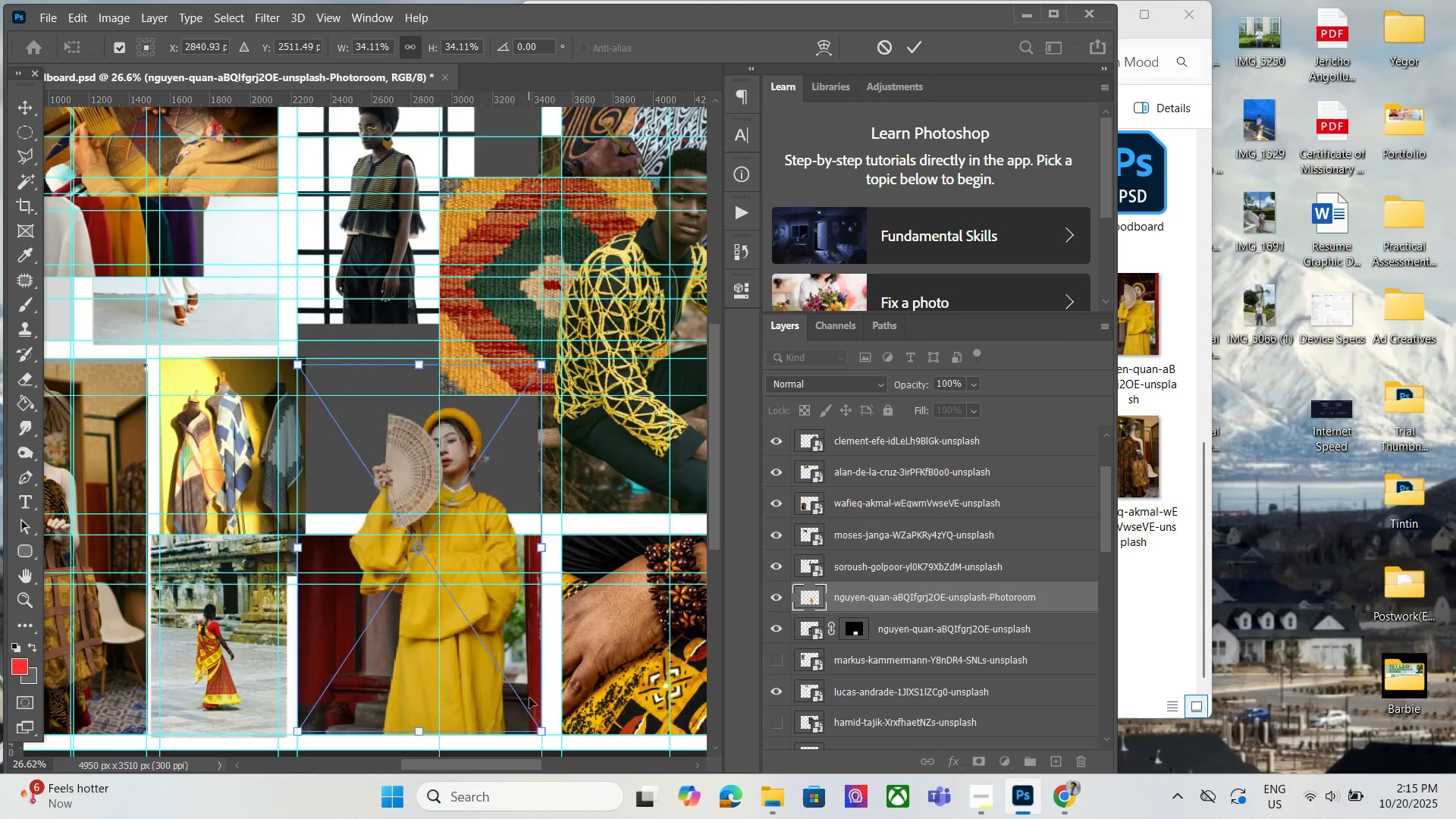 
key(ArrowDown)
 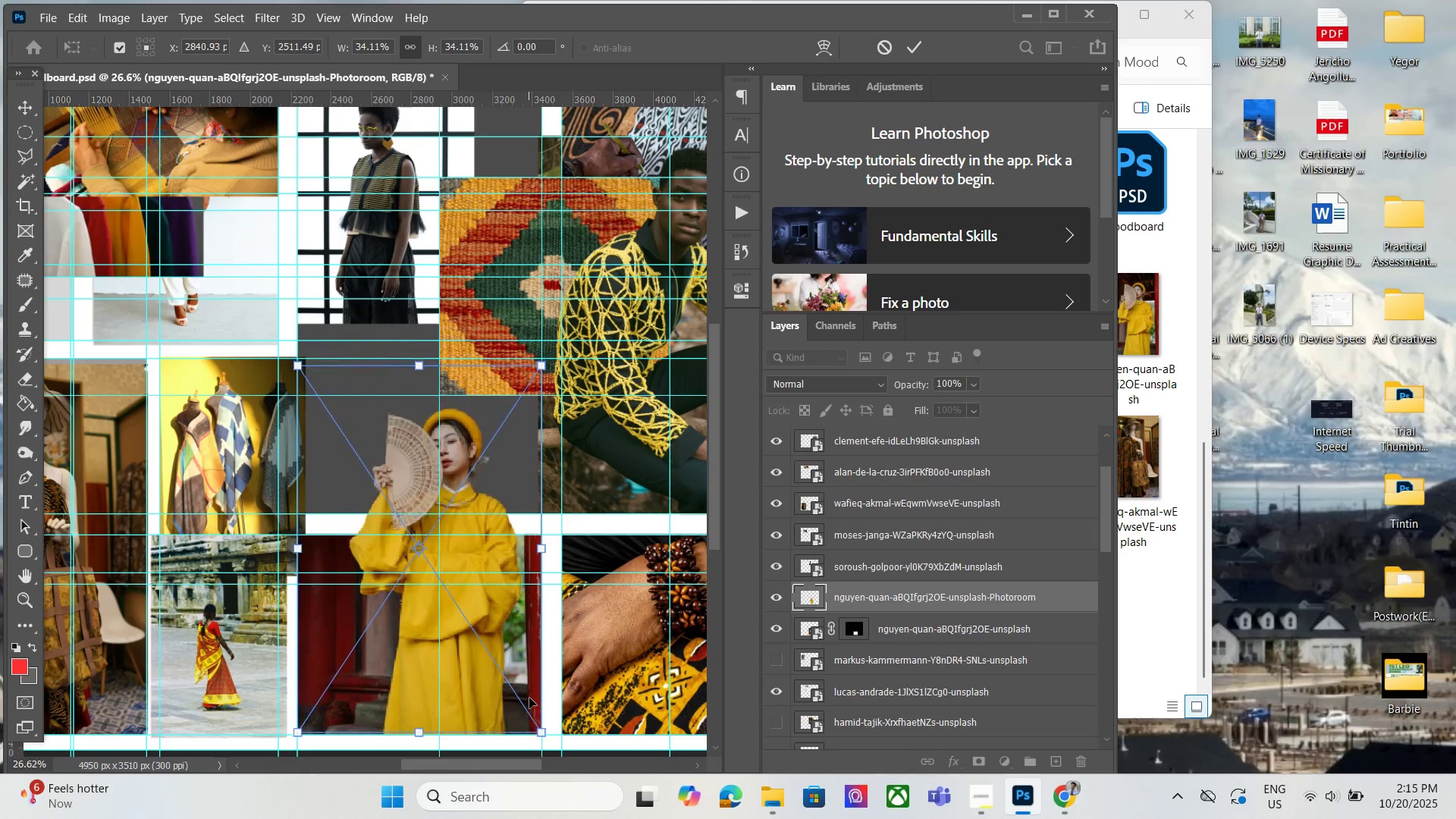 
key(ArrowDown)
 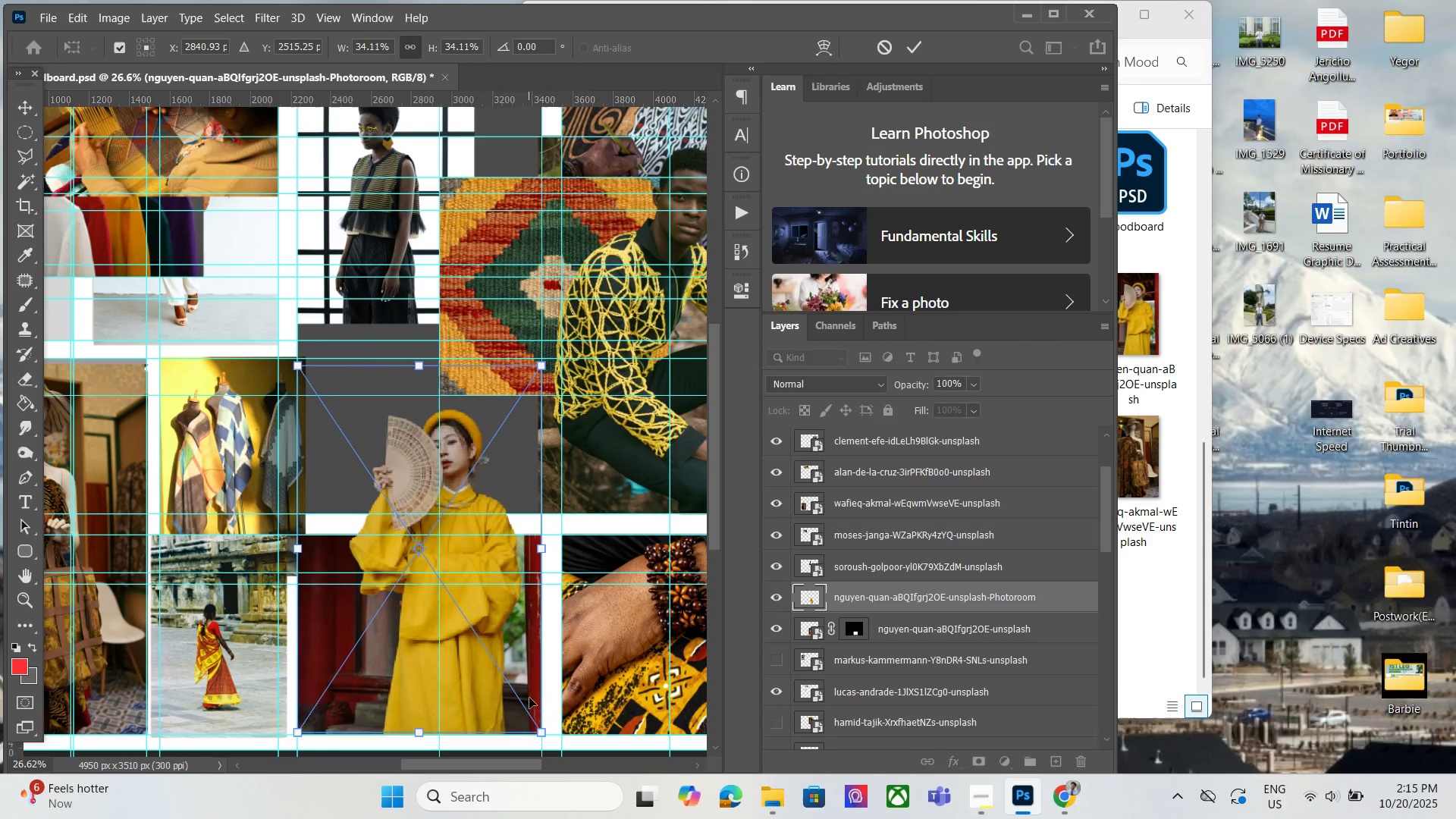 
key(ArrowDown)
 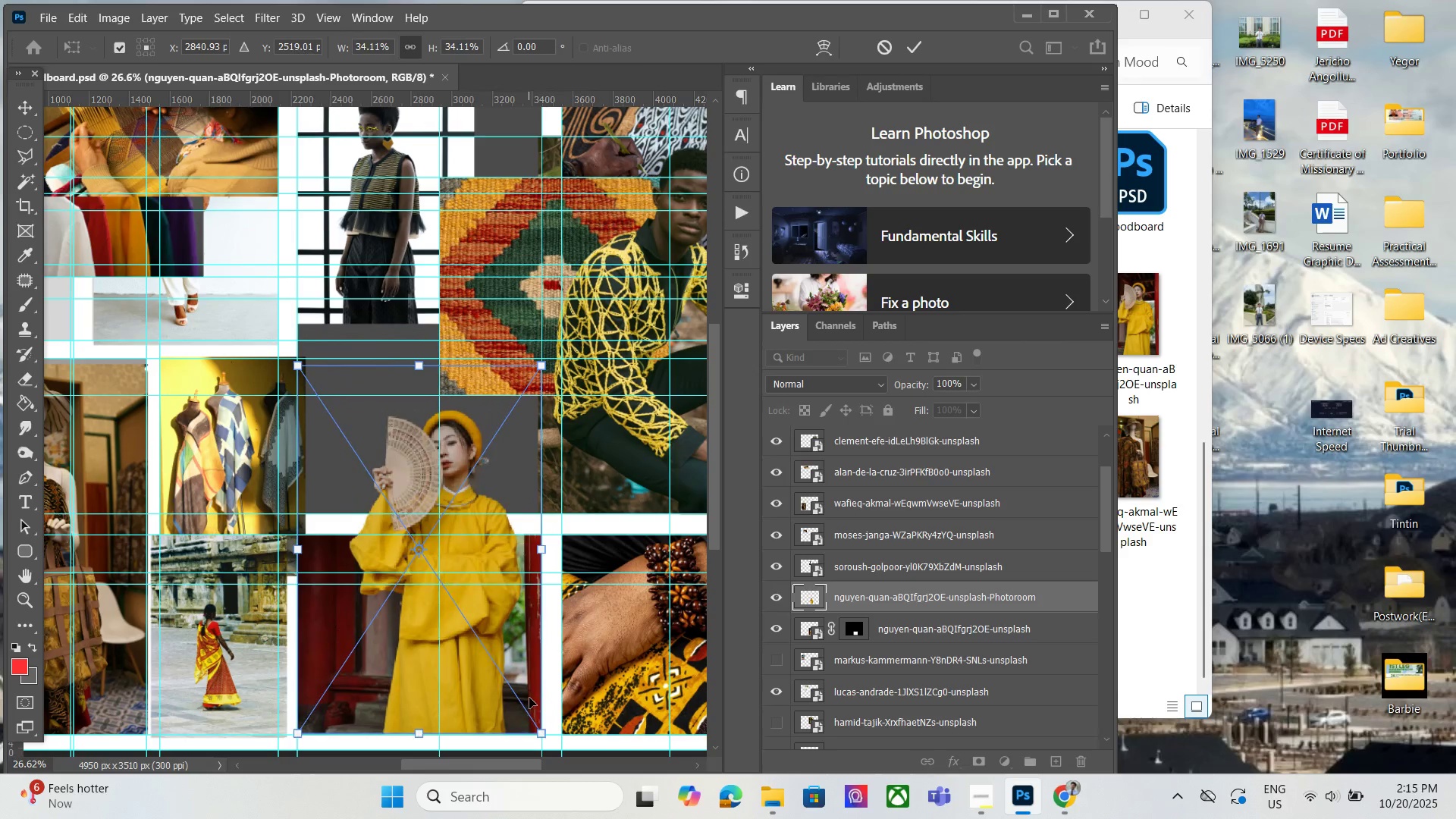 
key(ArrowDown)
 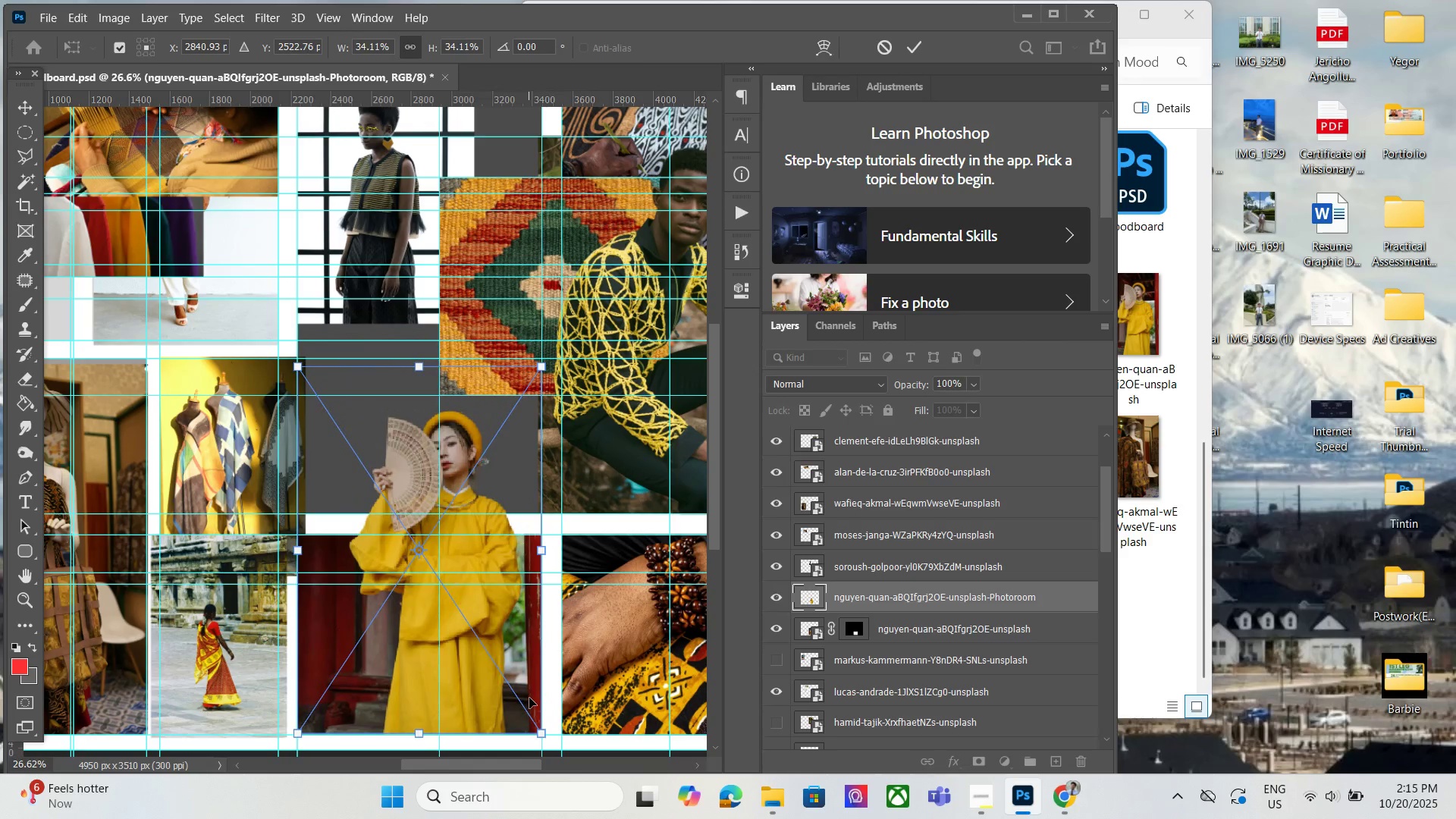 
key(ArrowUp)
 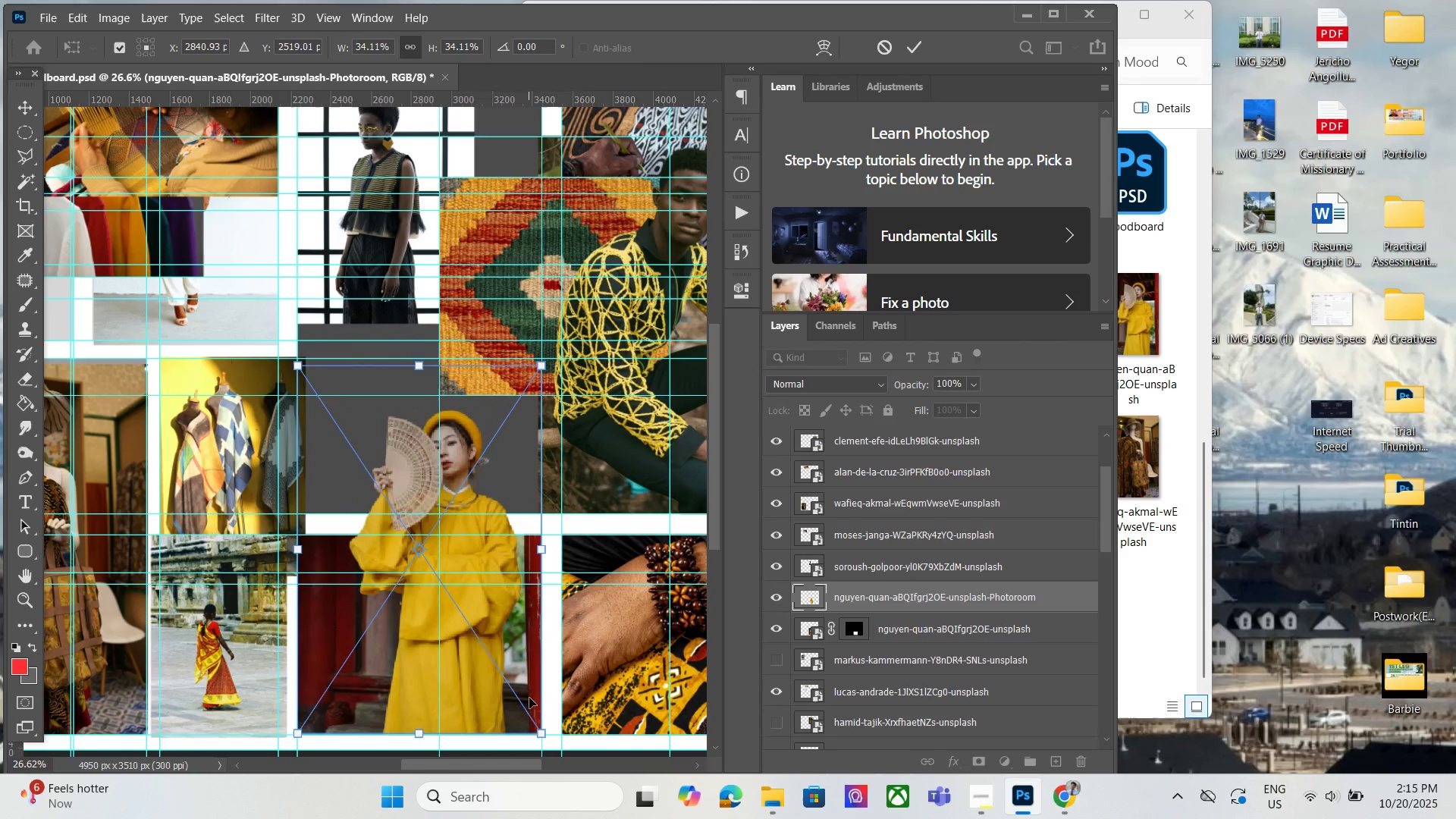 
key(ArrowDown)
 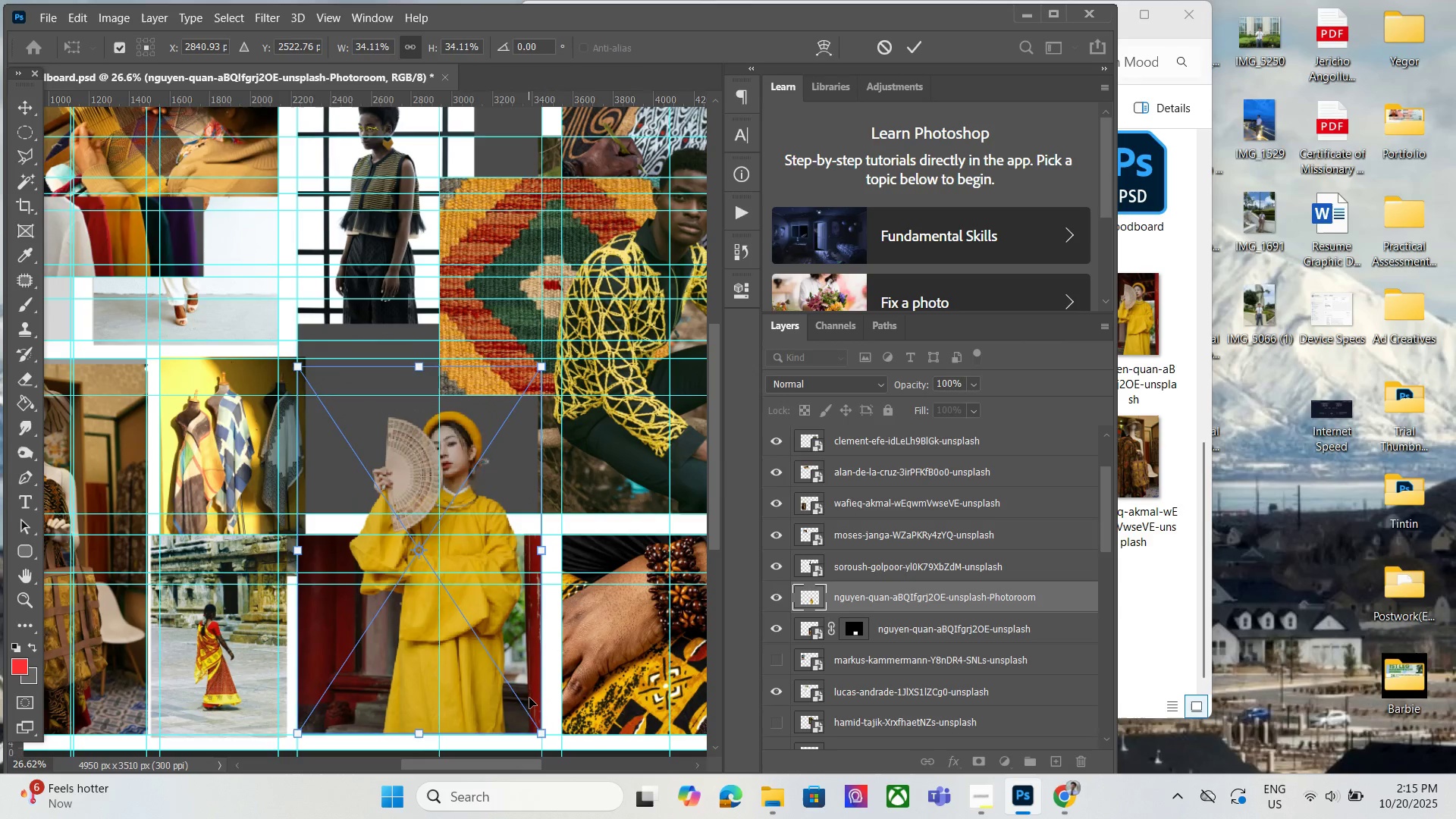 
key(ArrowDown)
 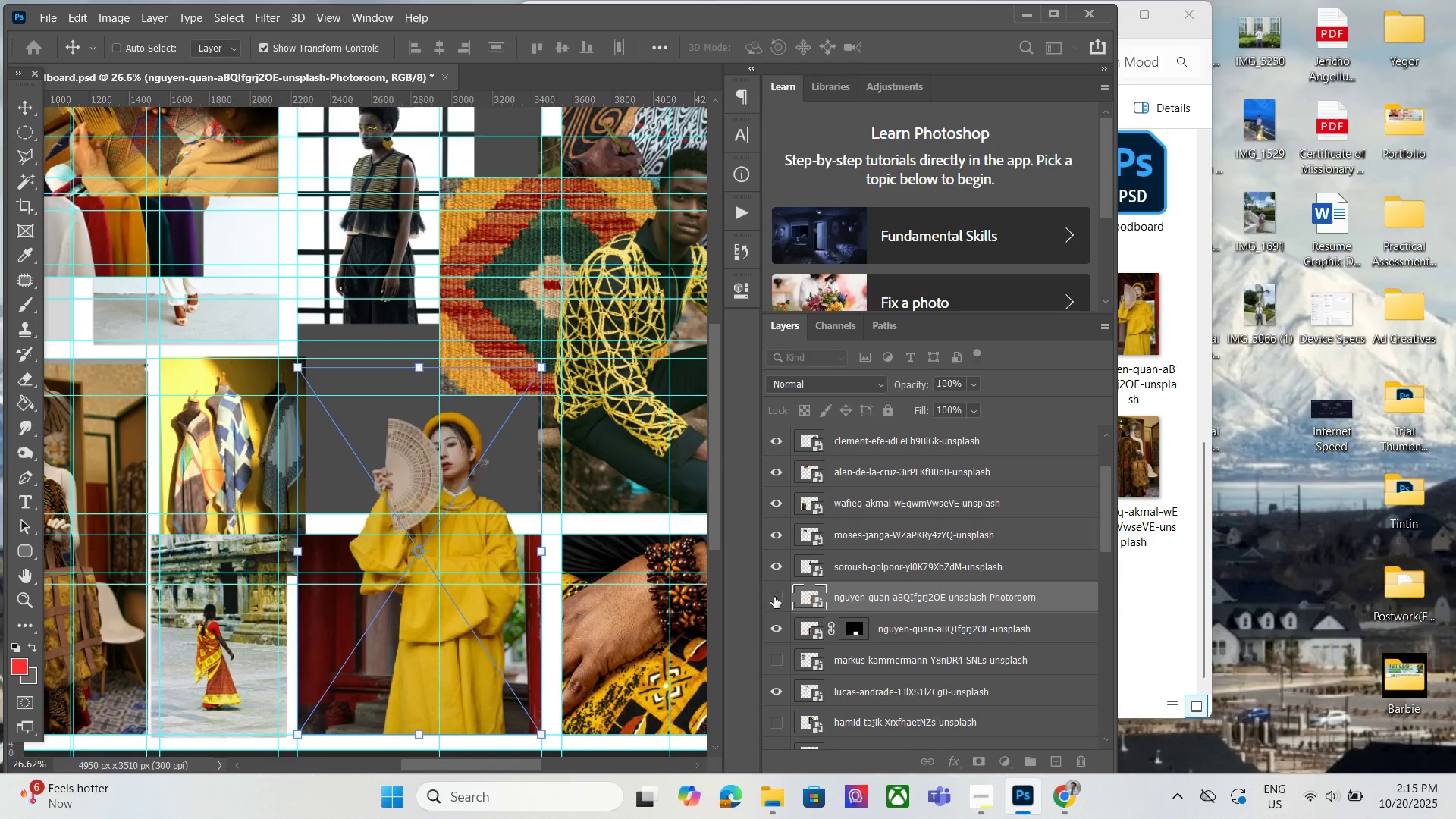 
double_click([774, 595])
 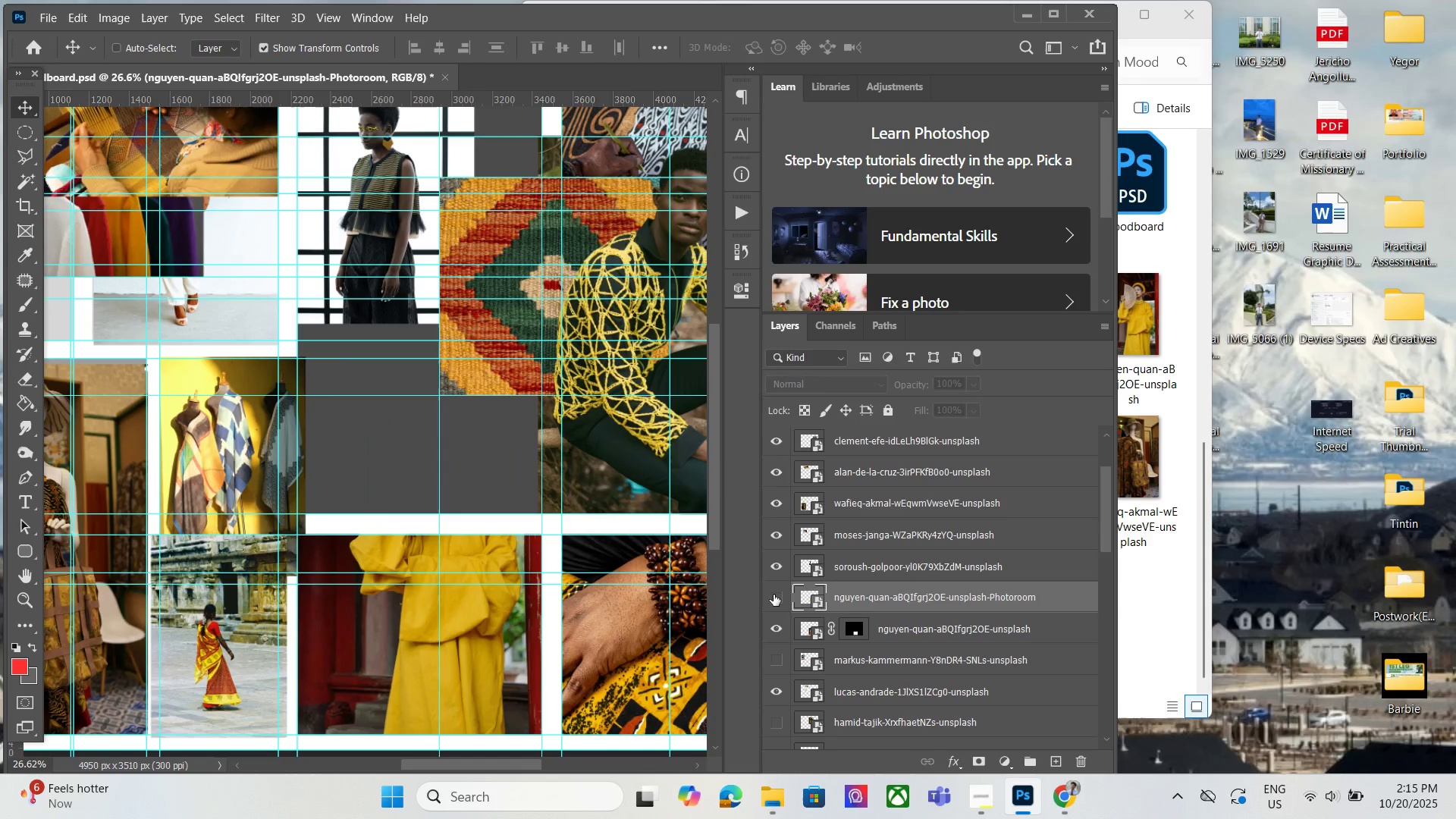 
double_click([774, 595])
 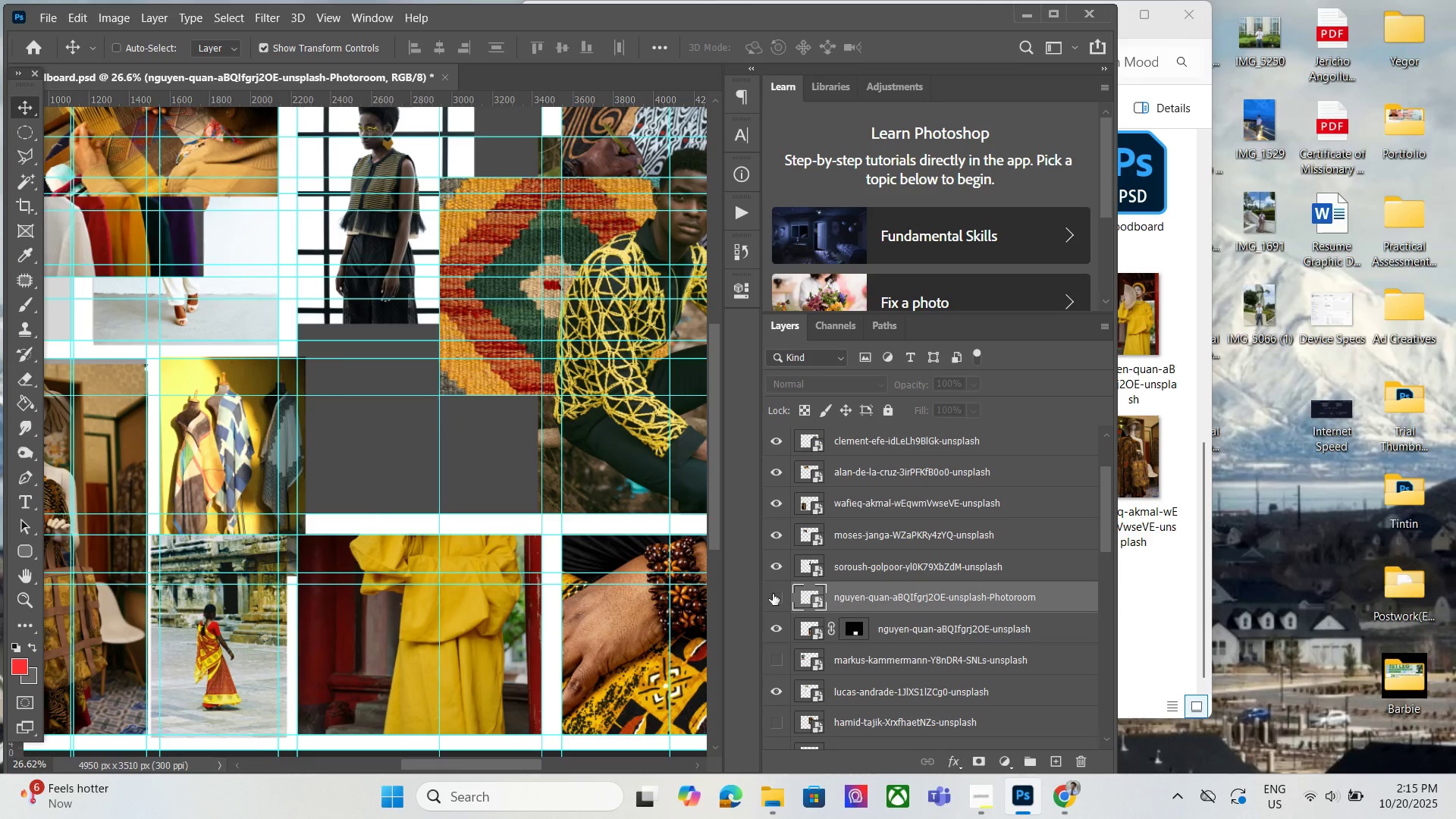 
double_click([772, 594])
 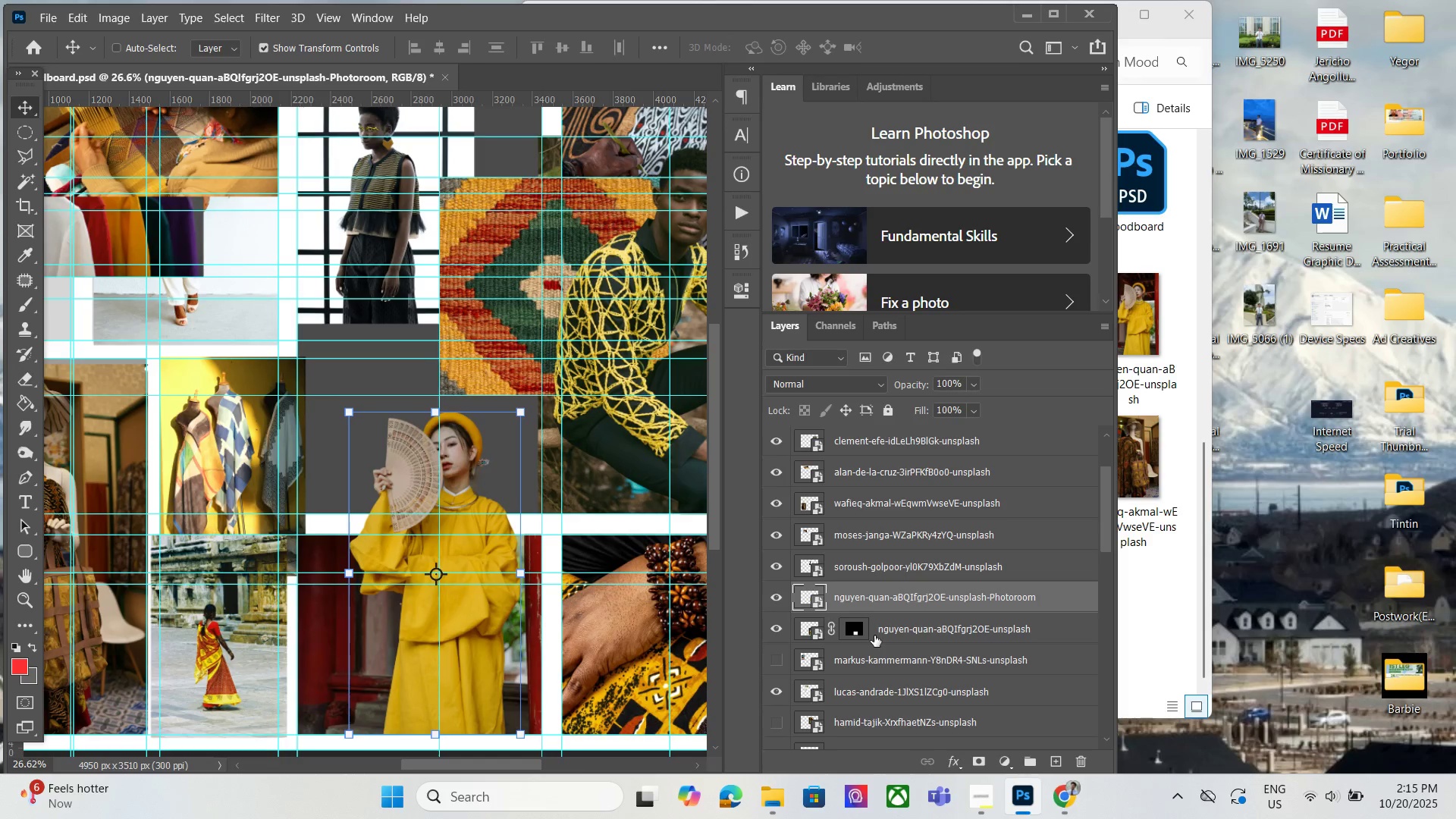 
left_click([858, 678])
 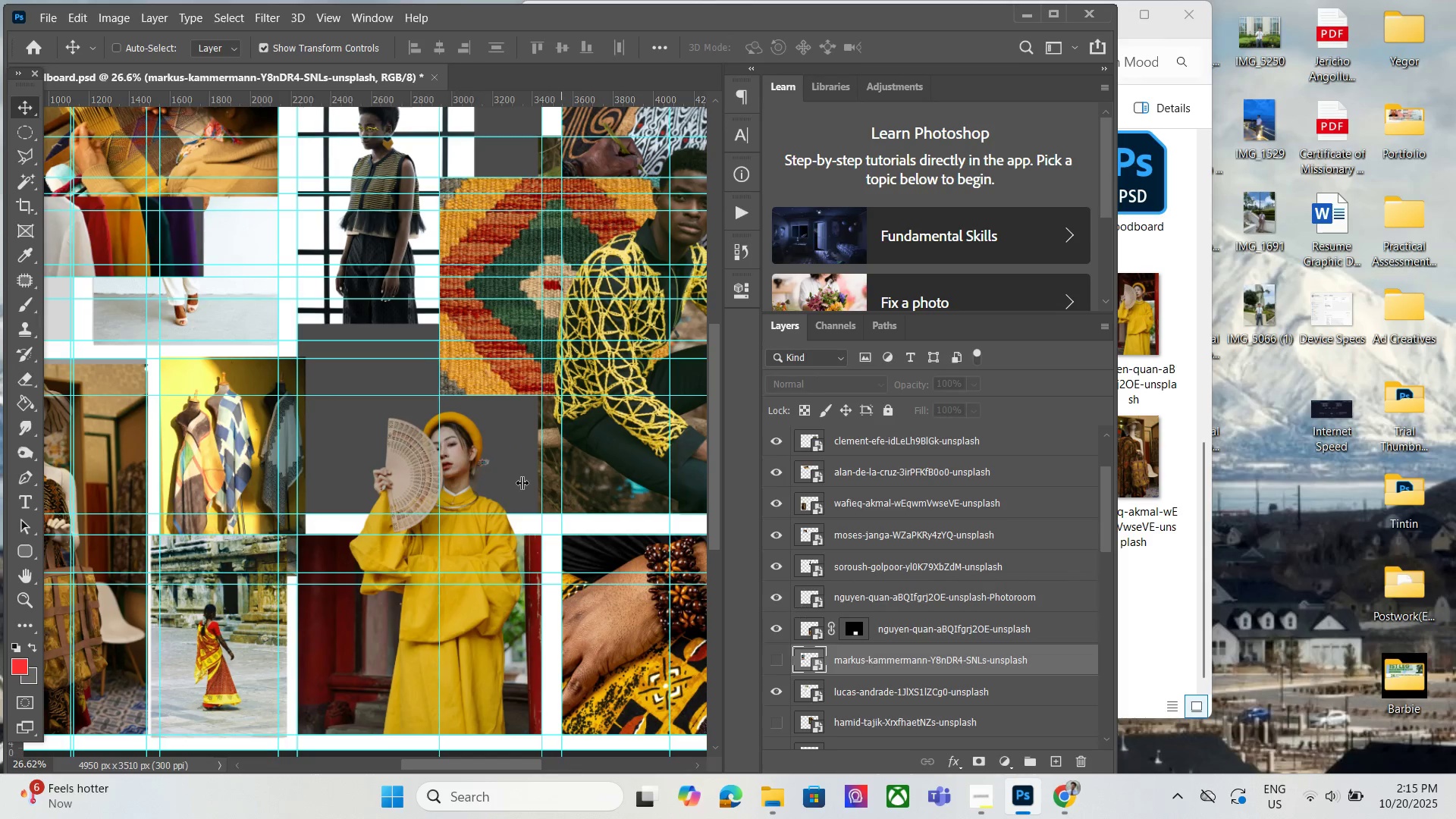 
hold_key(key=AltLeft, duration=1.51)
scroll: coordinate [554, 469], scroll_direction: down, amount: 4.0
 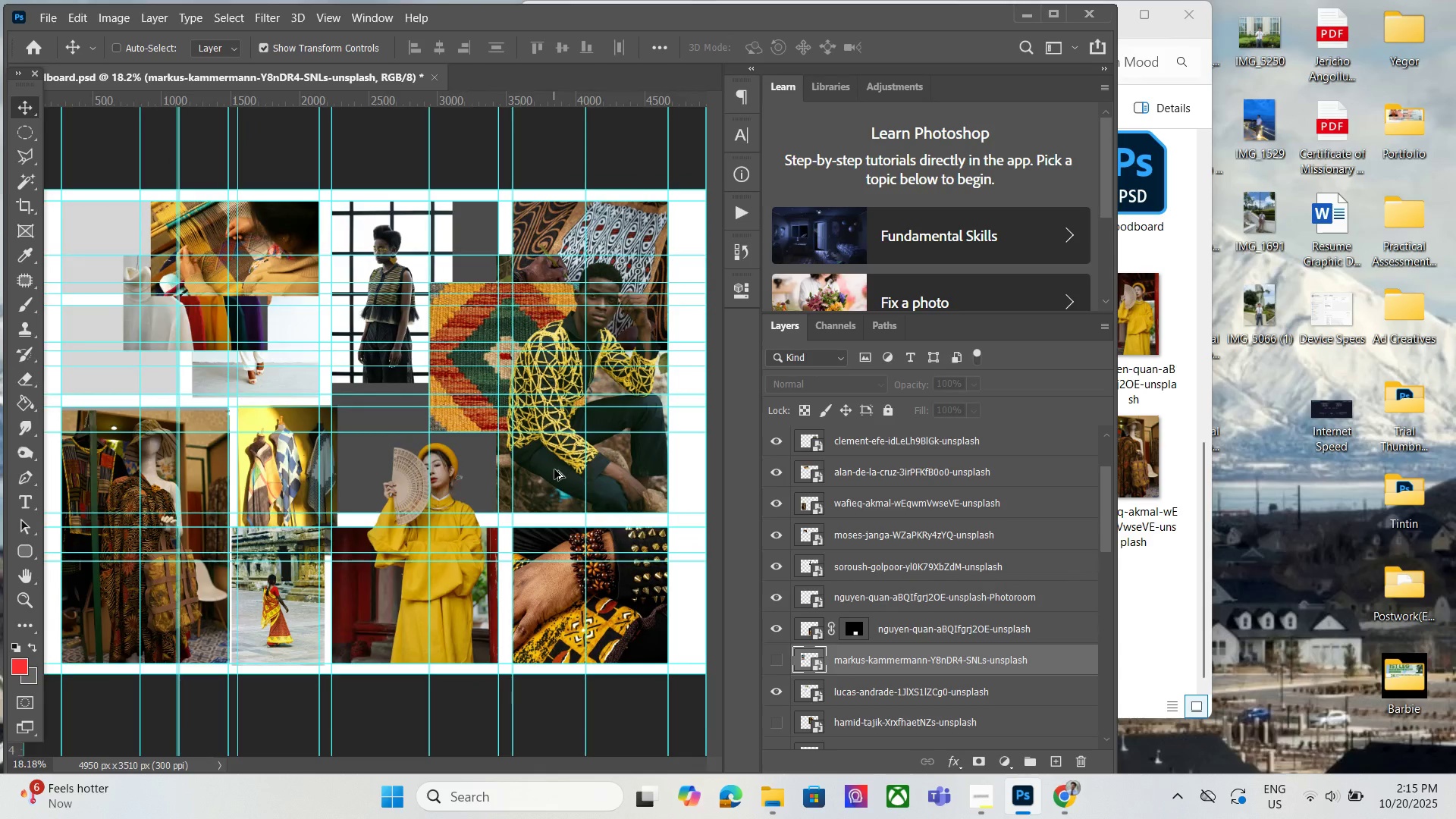 
hold_key(key=AltLeft, duration=1.5)
scroll: coordinate [552, 468], scroll_direction: none, amount: 0.0
 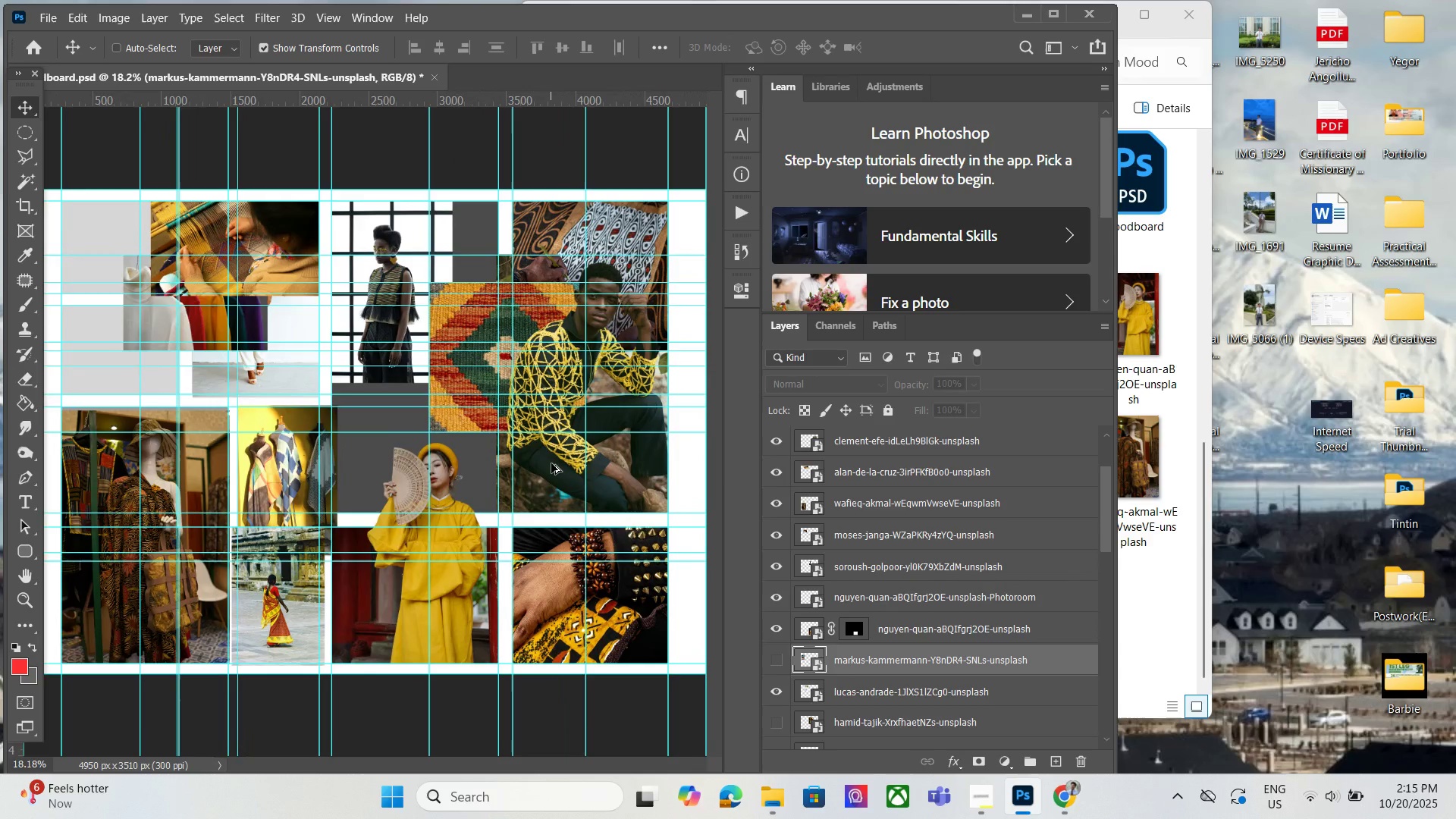 
key(Alt+AltLeft)
 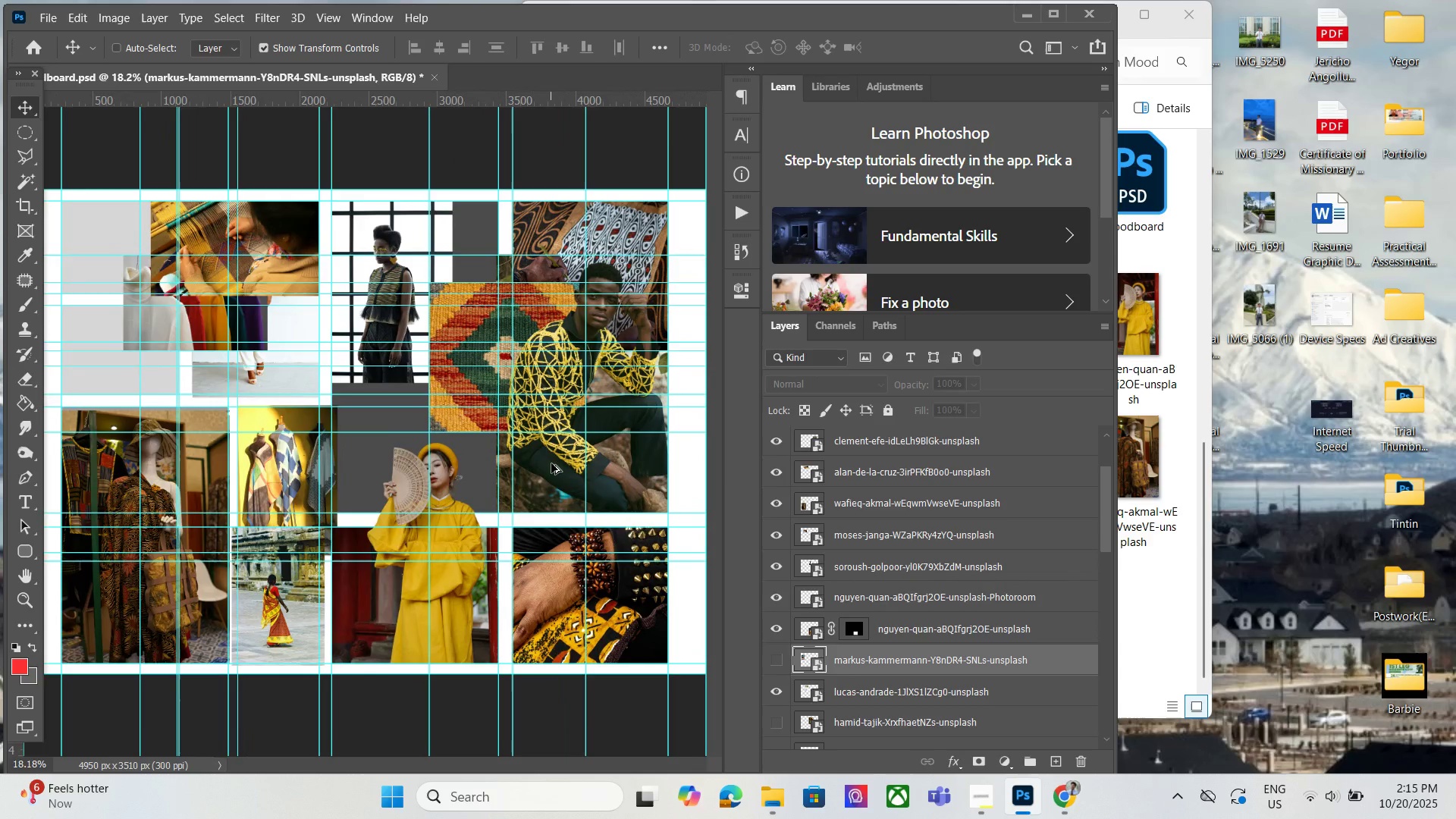 
key(Alt+AltLeft)
 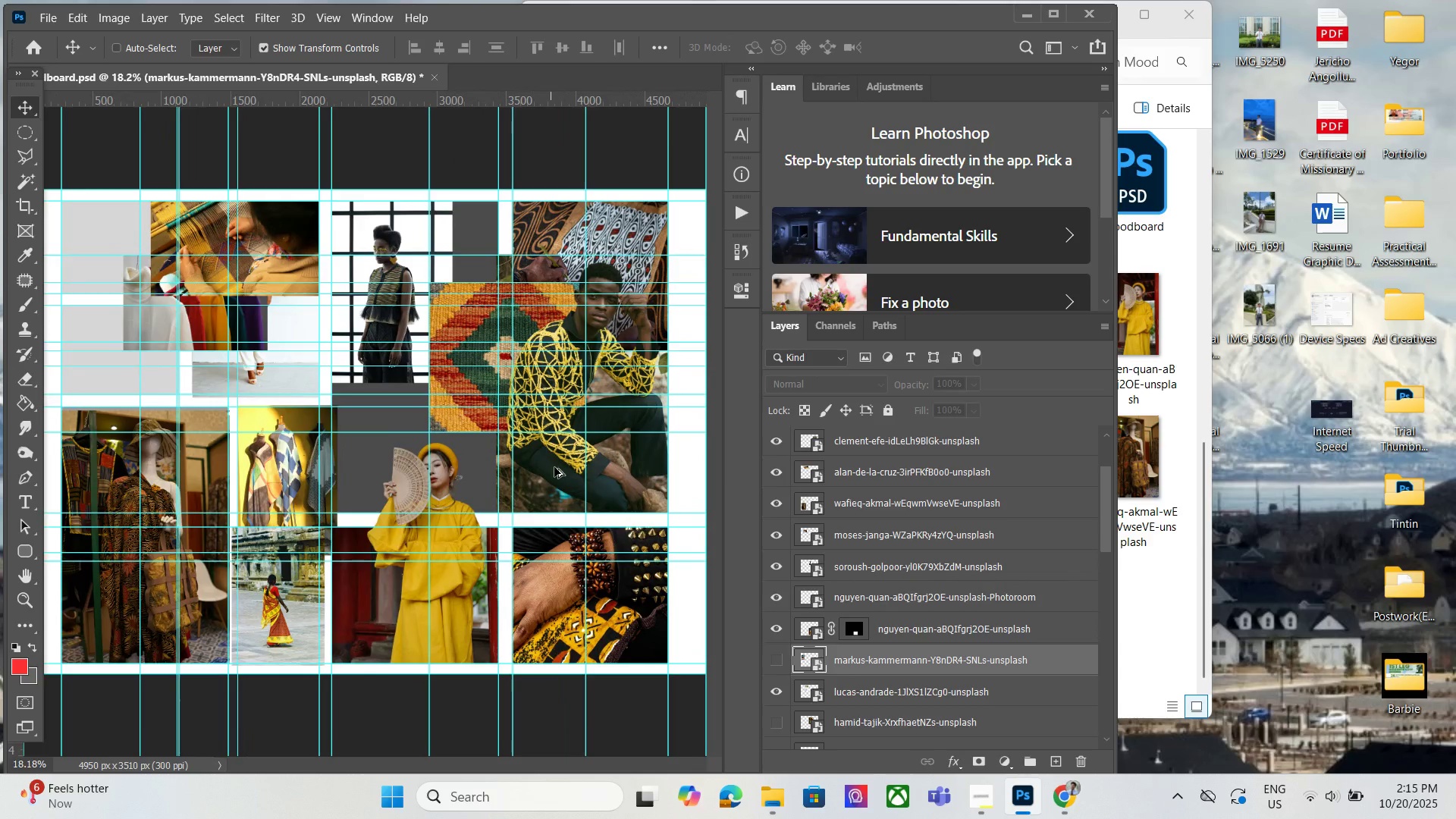 
key(Alt+AltLeft)
 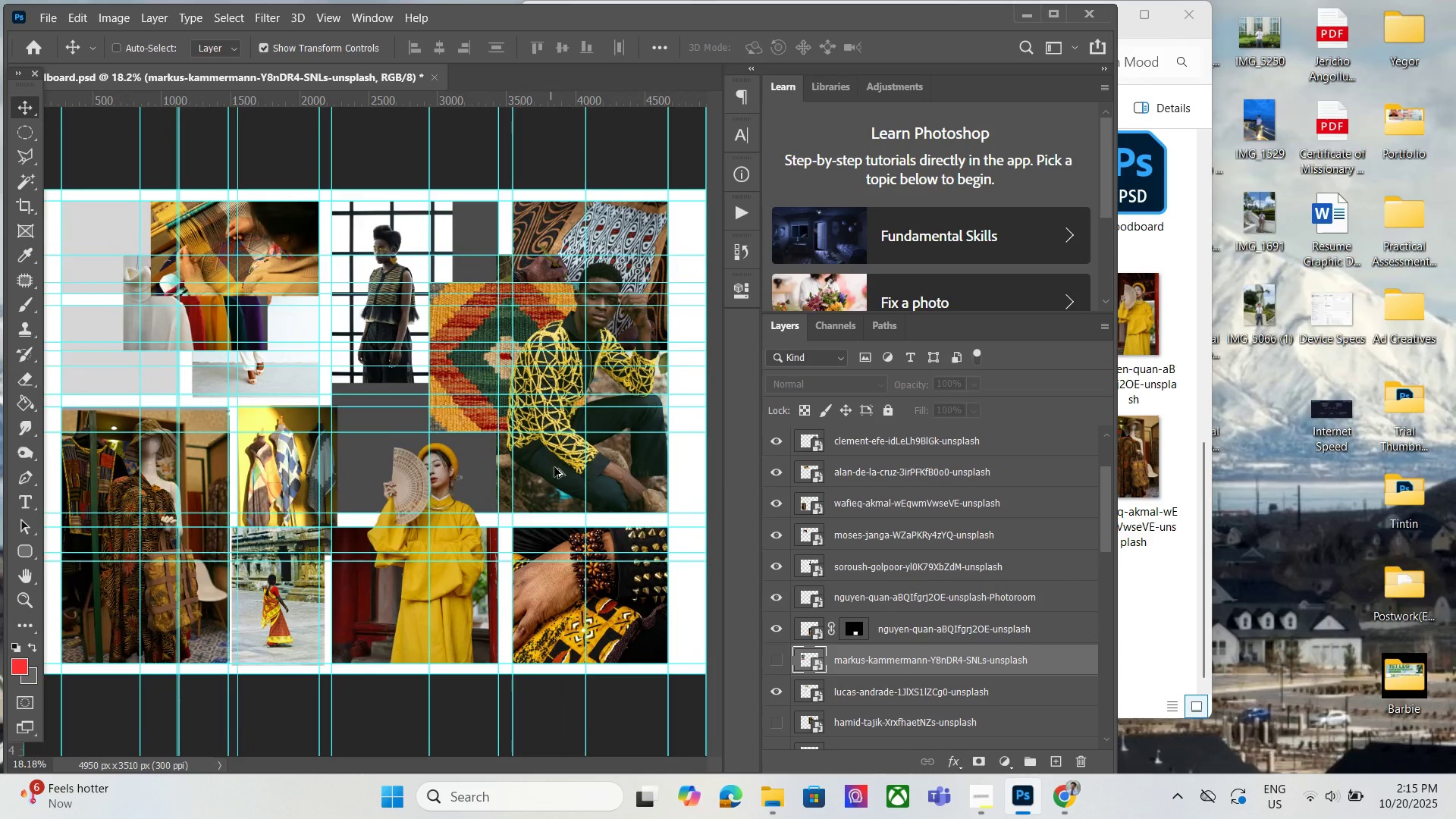 
key(Alt+AltLeft)
 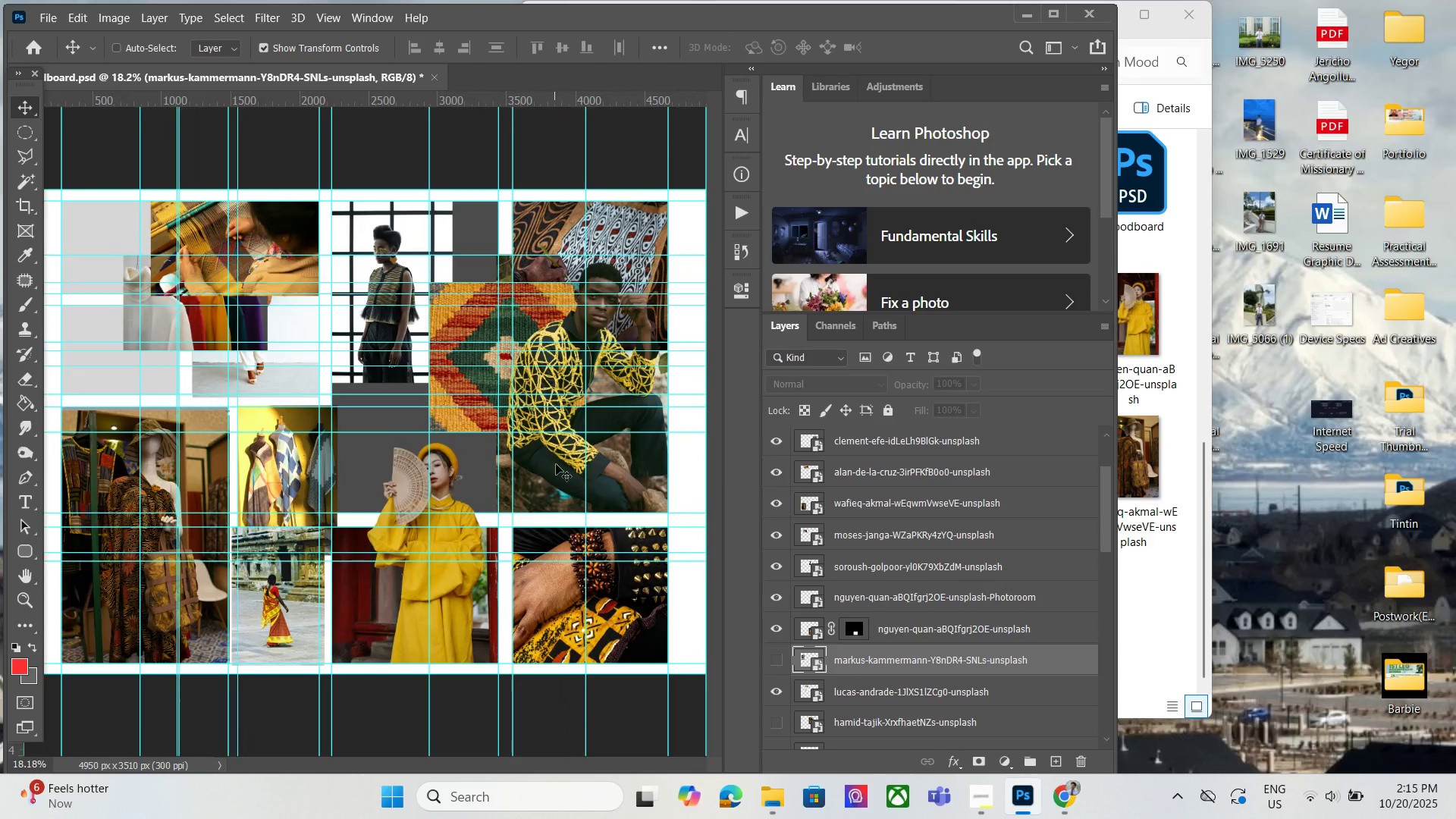 
key(Alt+AltLeft)
 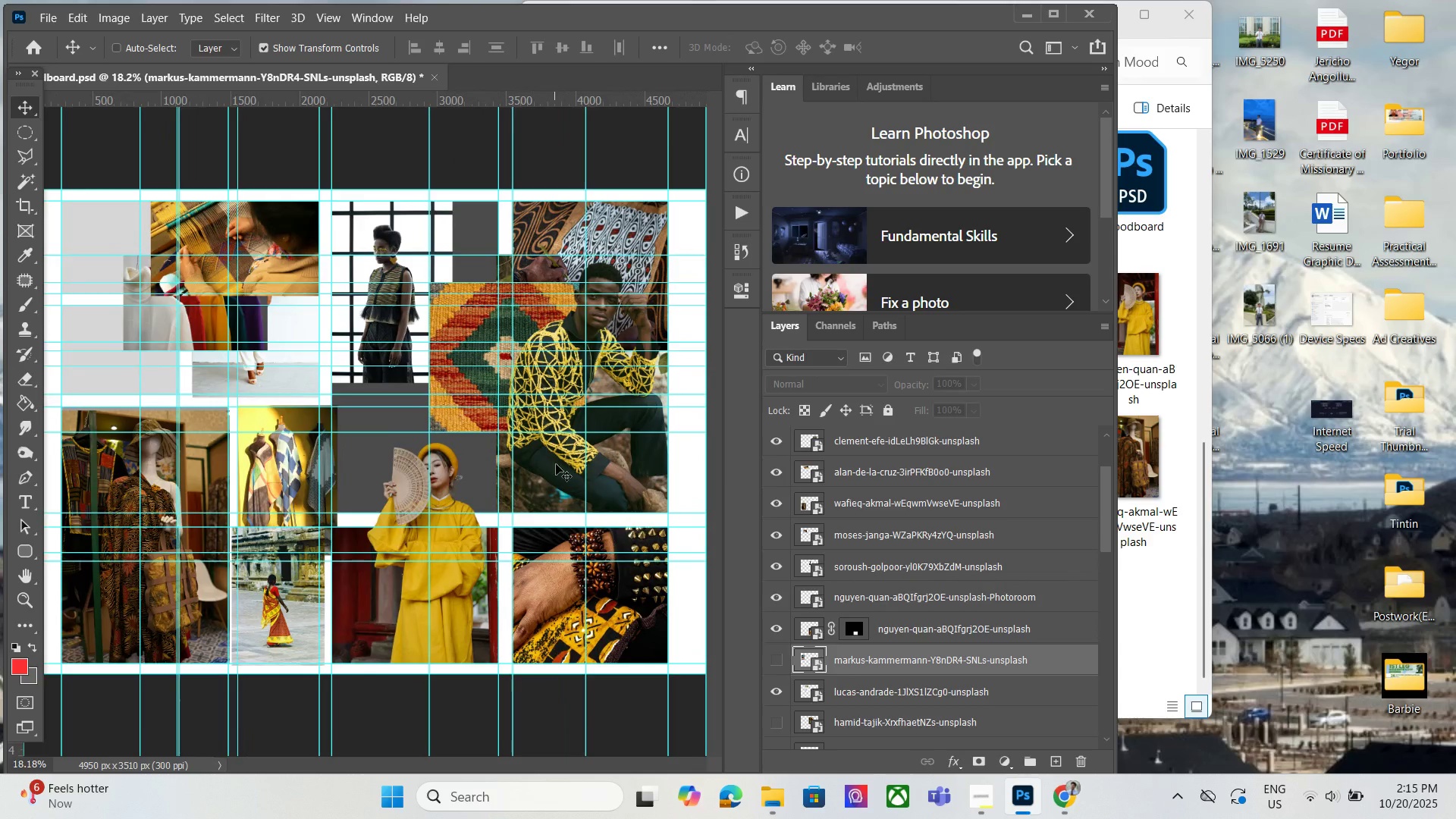 
key(Alt+AltLeft)
 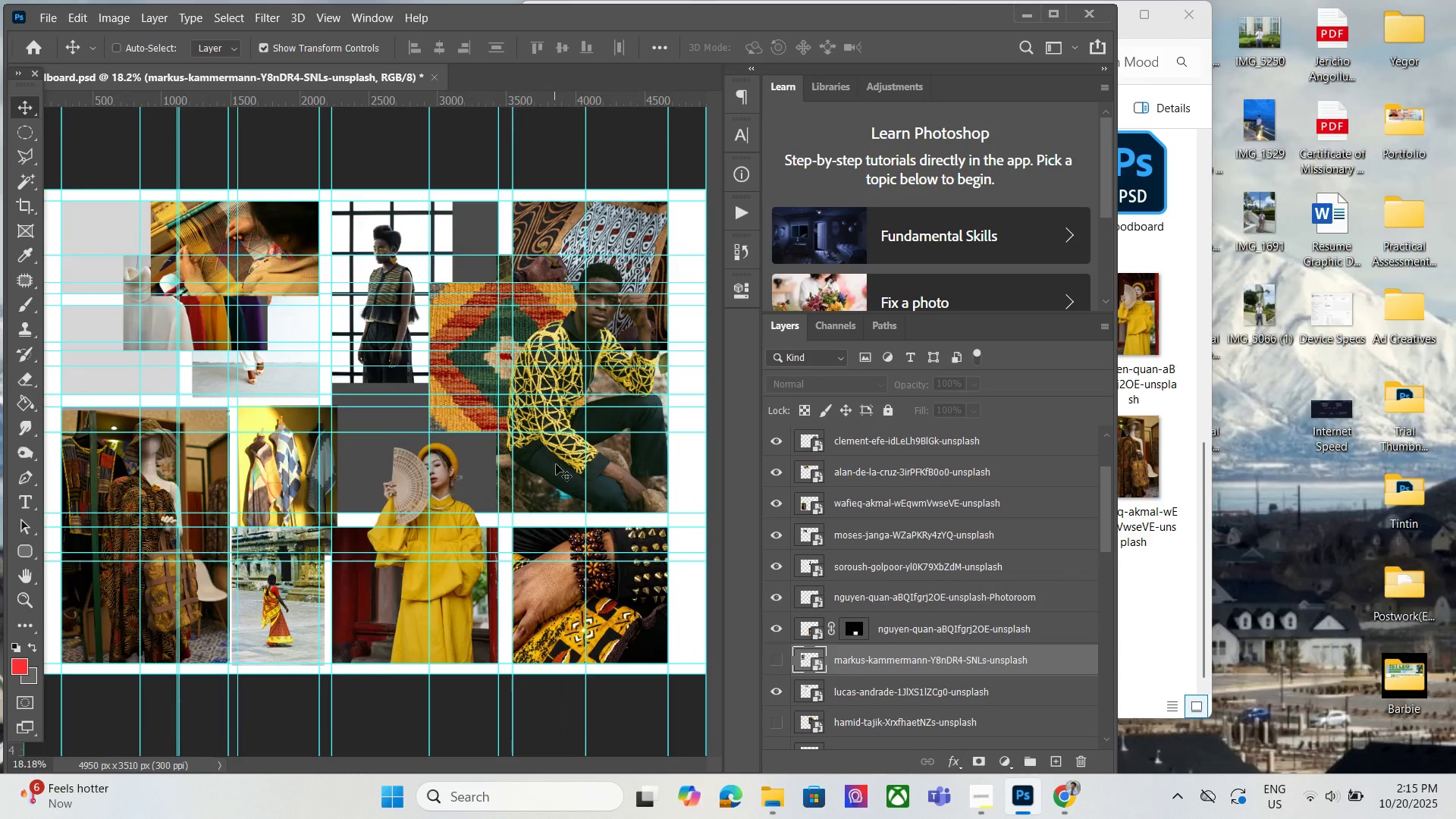 
key(Alt+AltLeft)
 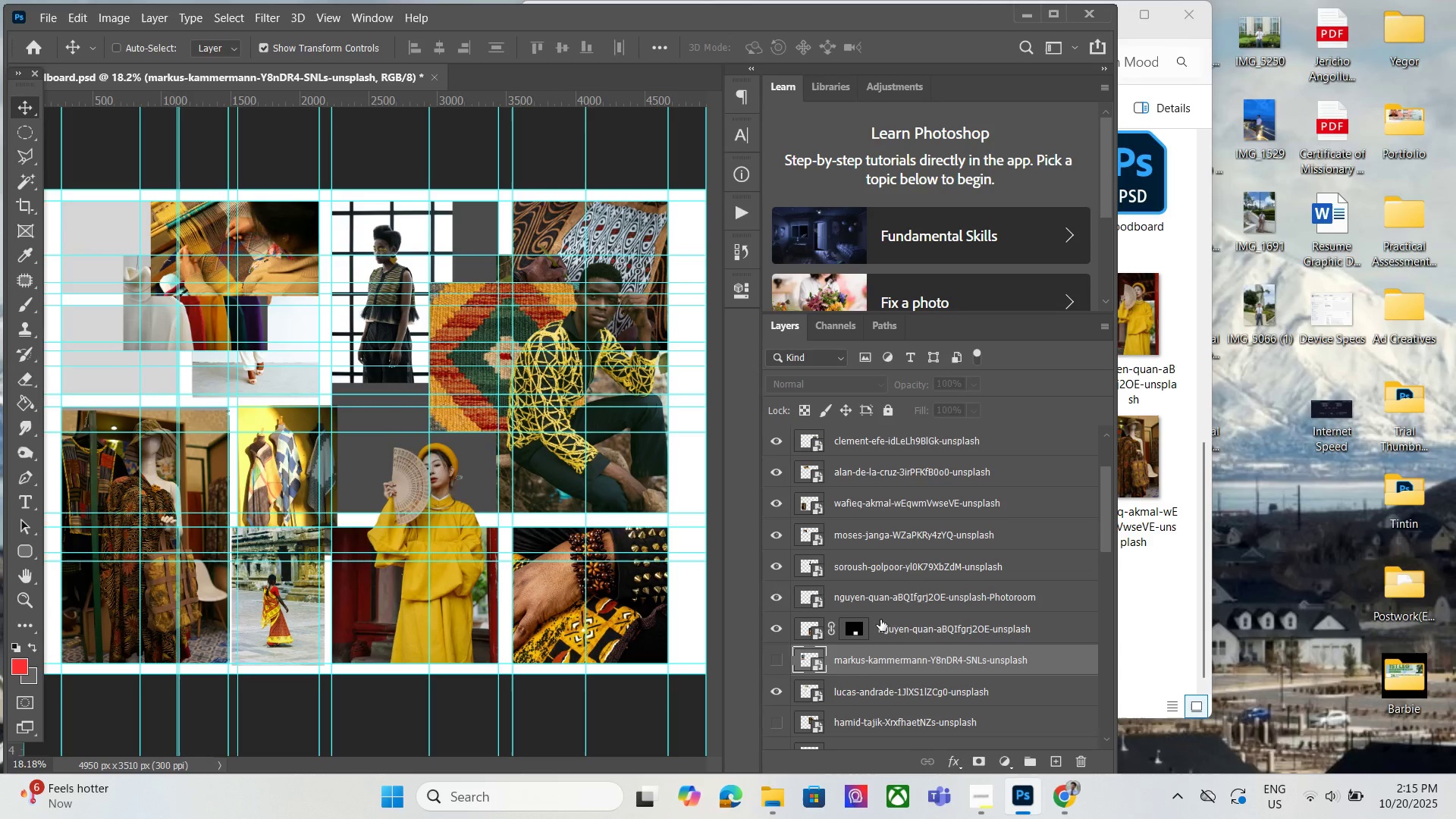 
left_click([781, 654])
 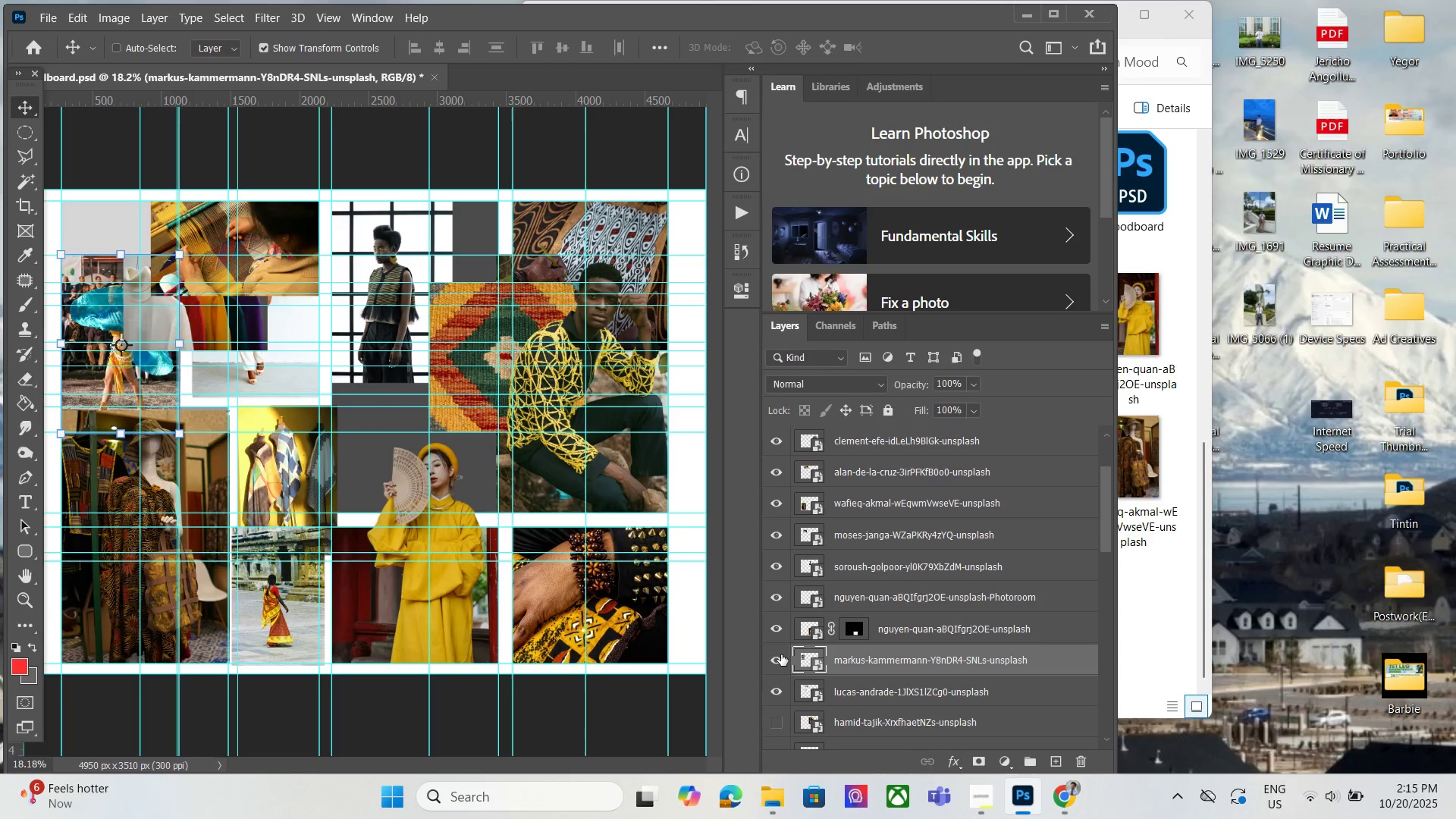 
left_click([781, 654])
 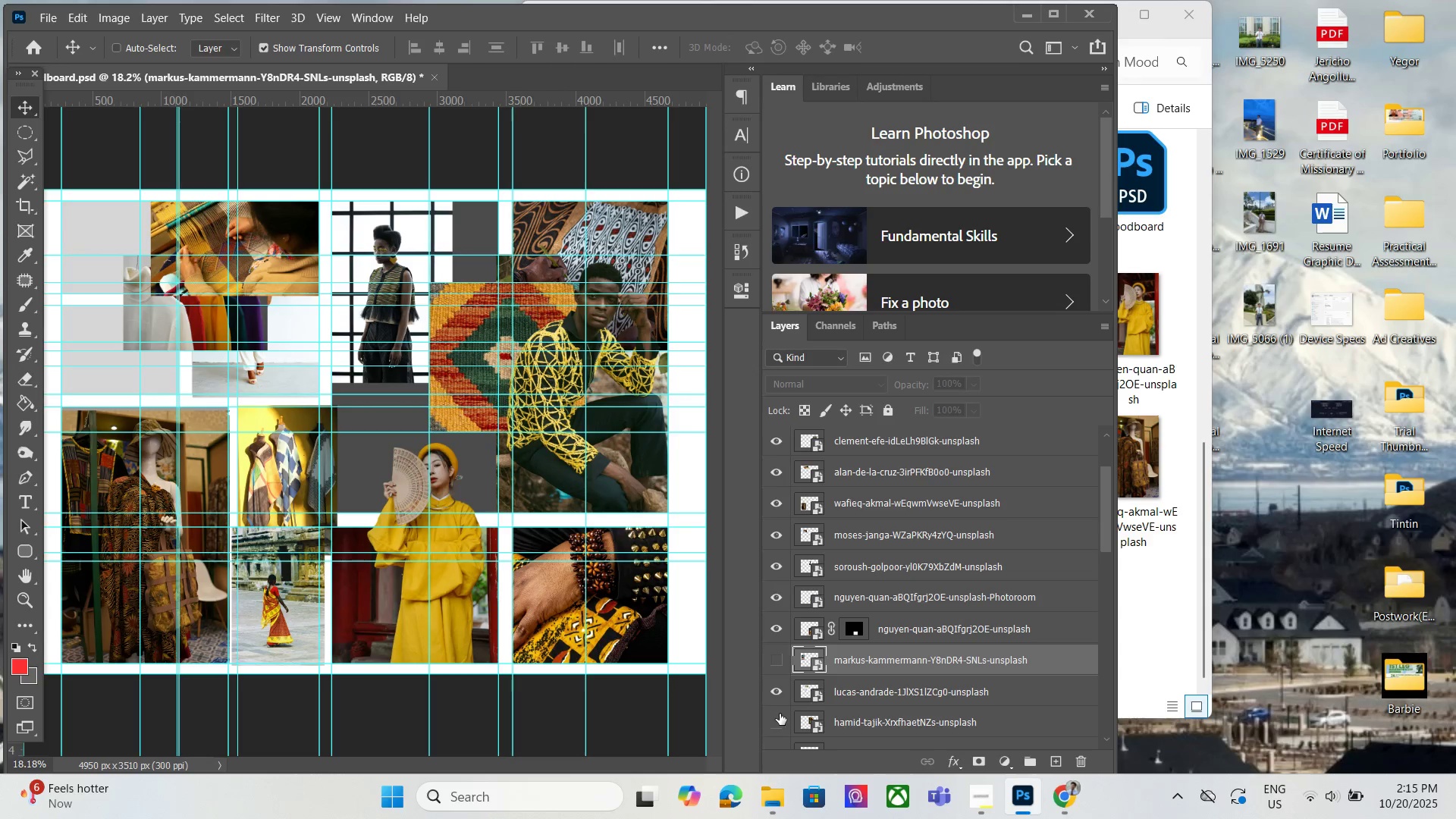 
left_click([780, 714])
 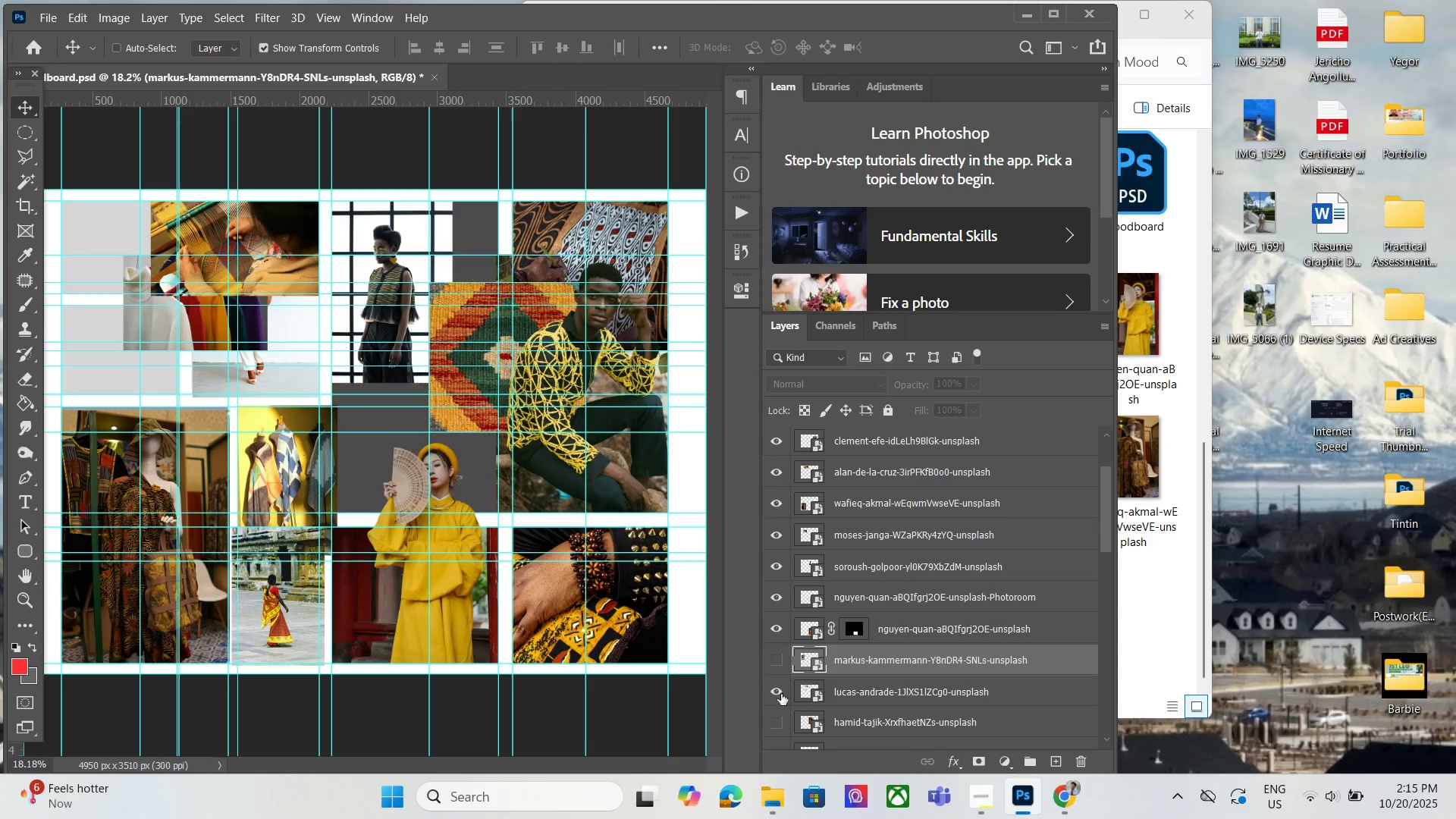 
double_click([781, 692])
 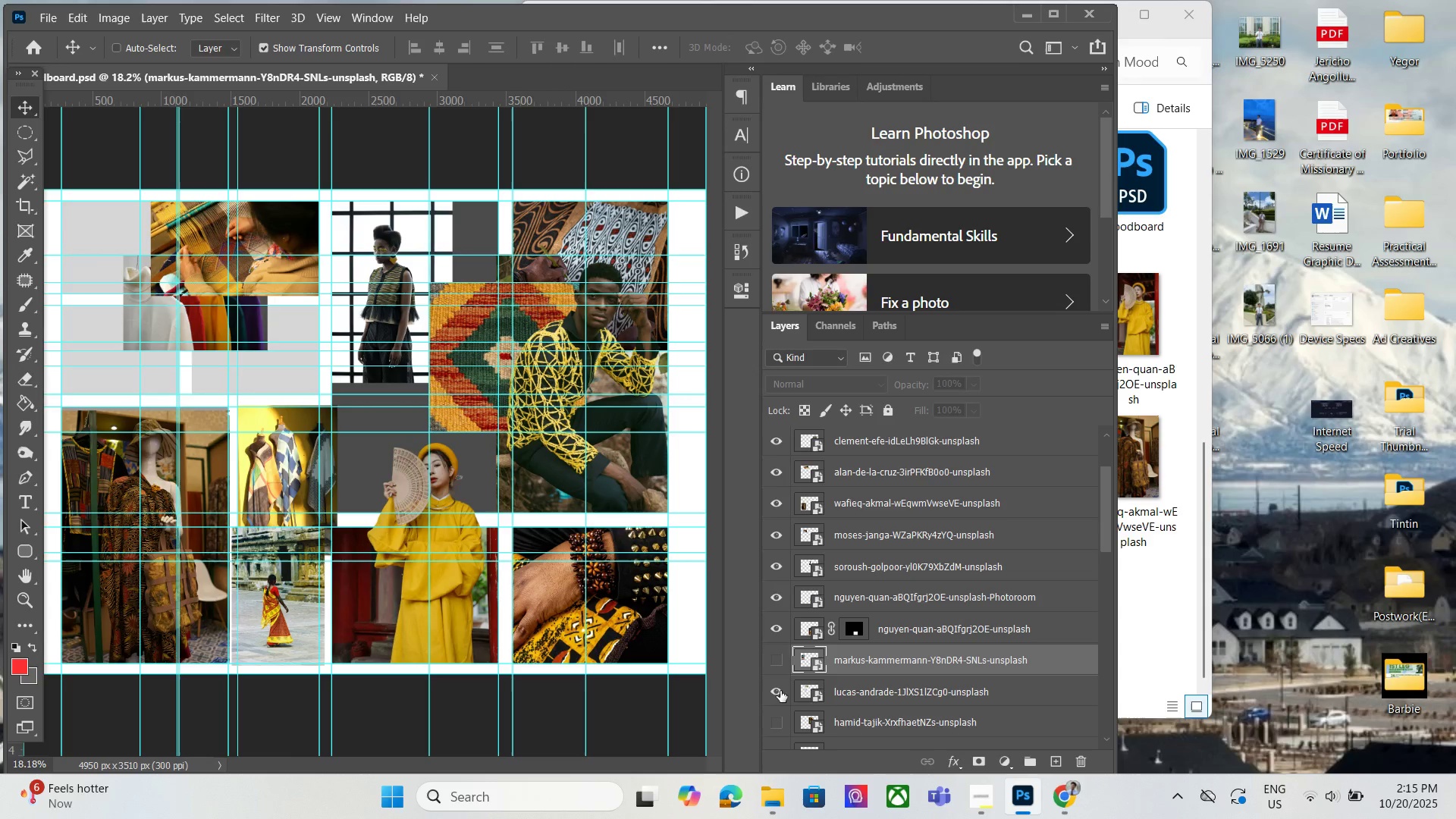 
triple_click([780, 691])
 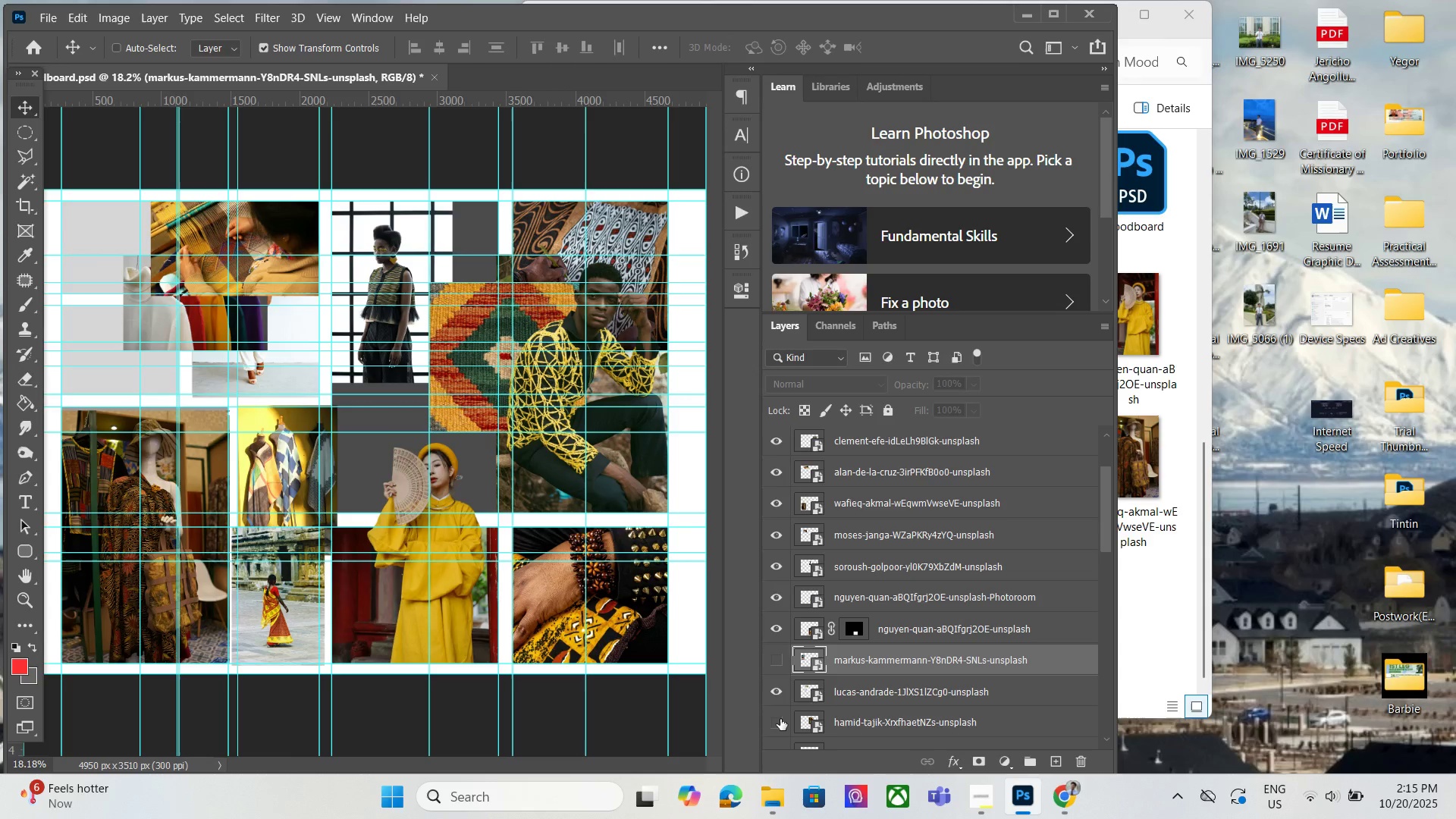 
left_click([780, 720])
 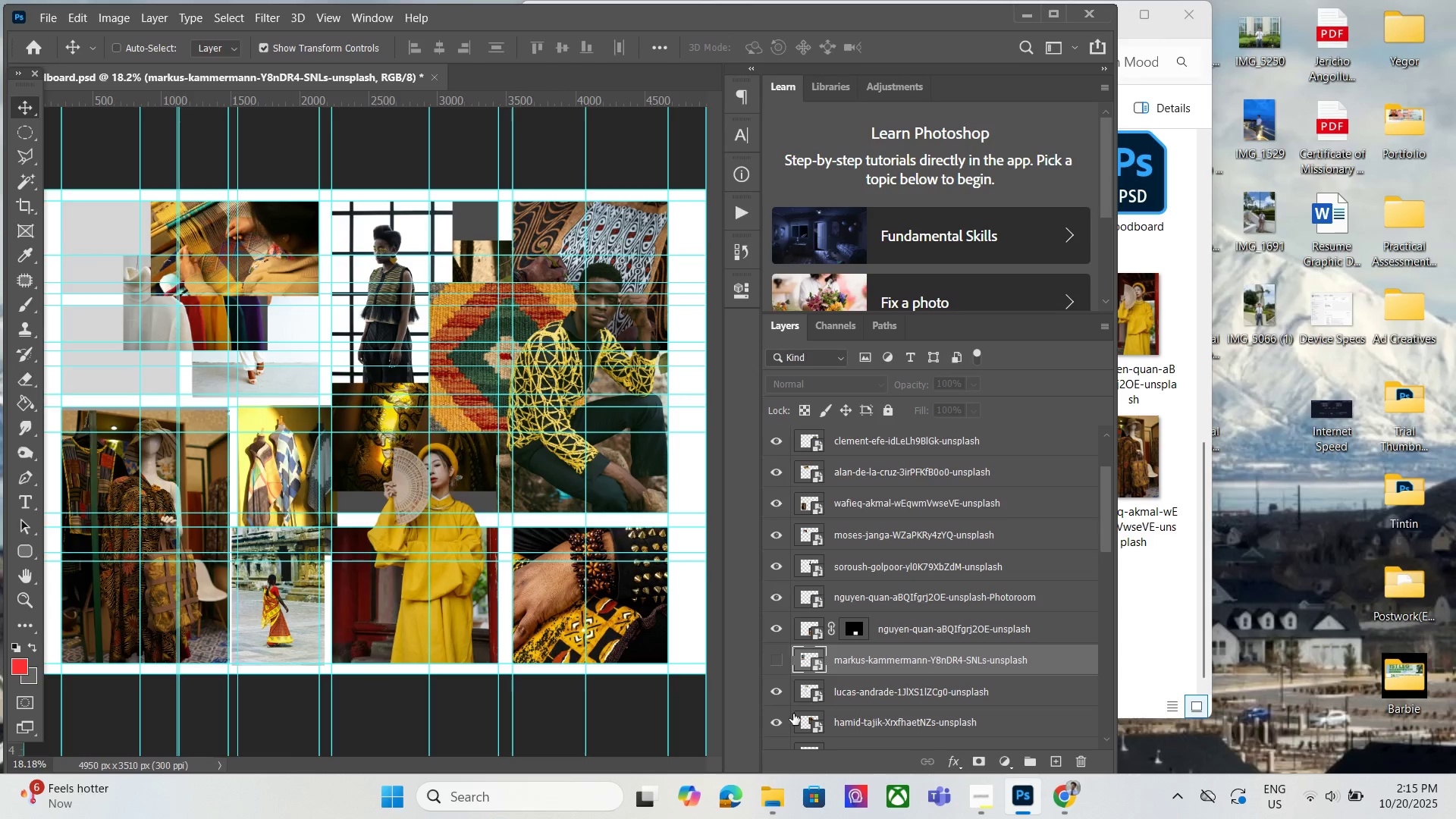 
left_click([857, 714])
 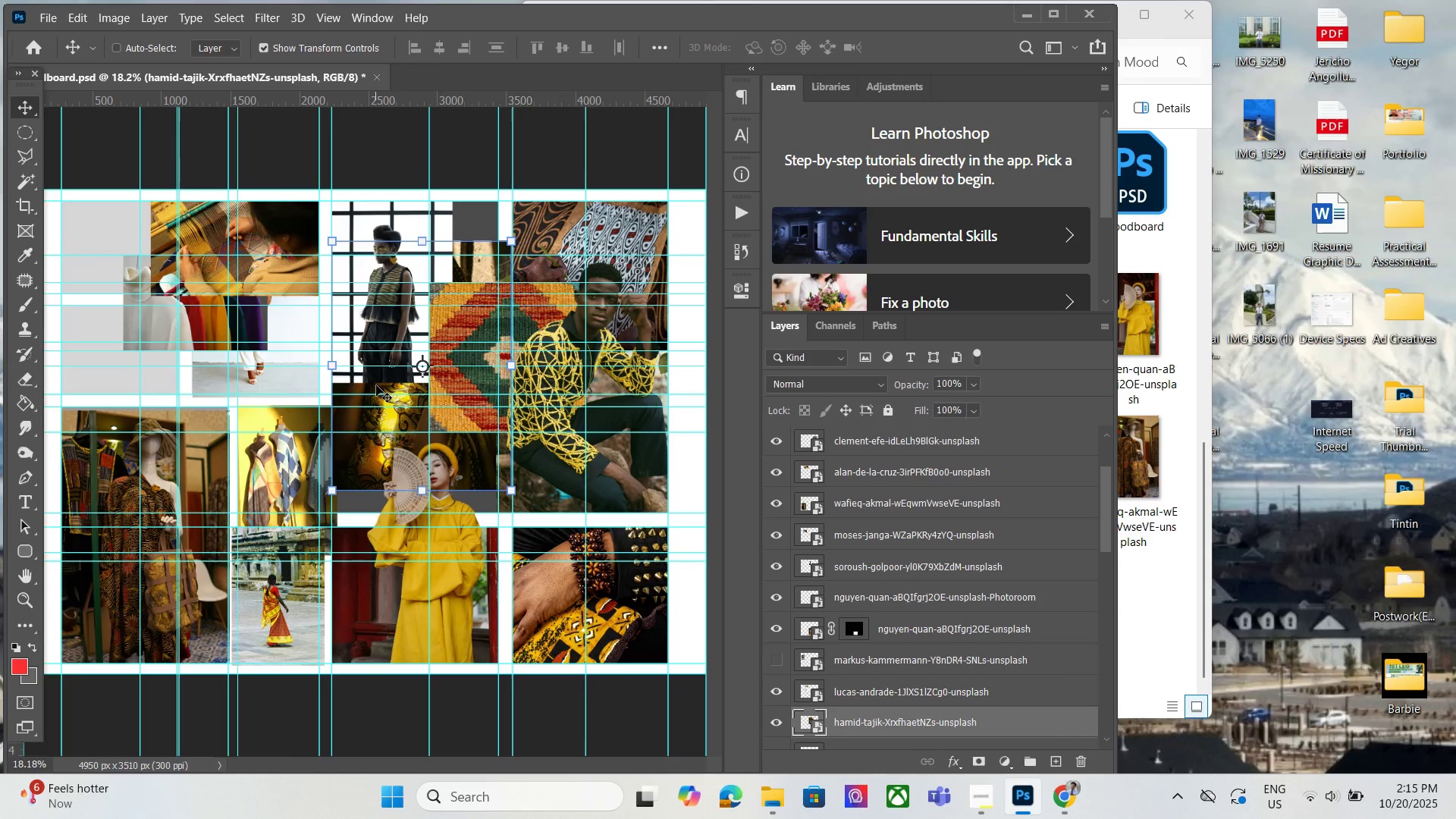 
left_click_drag(start_coordinate=[376, 388], to_coordinate=[99, 369])
 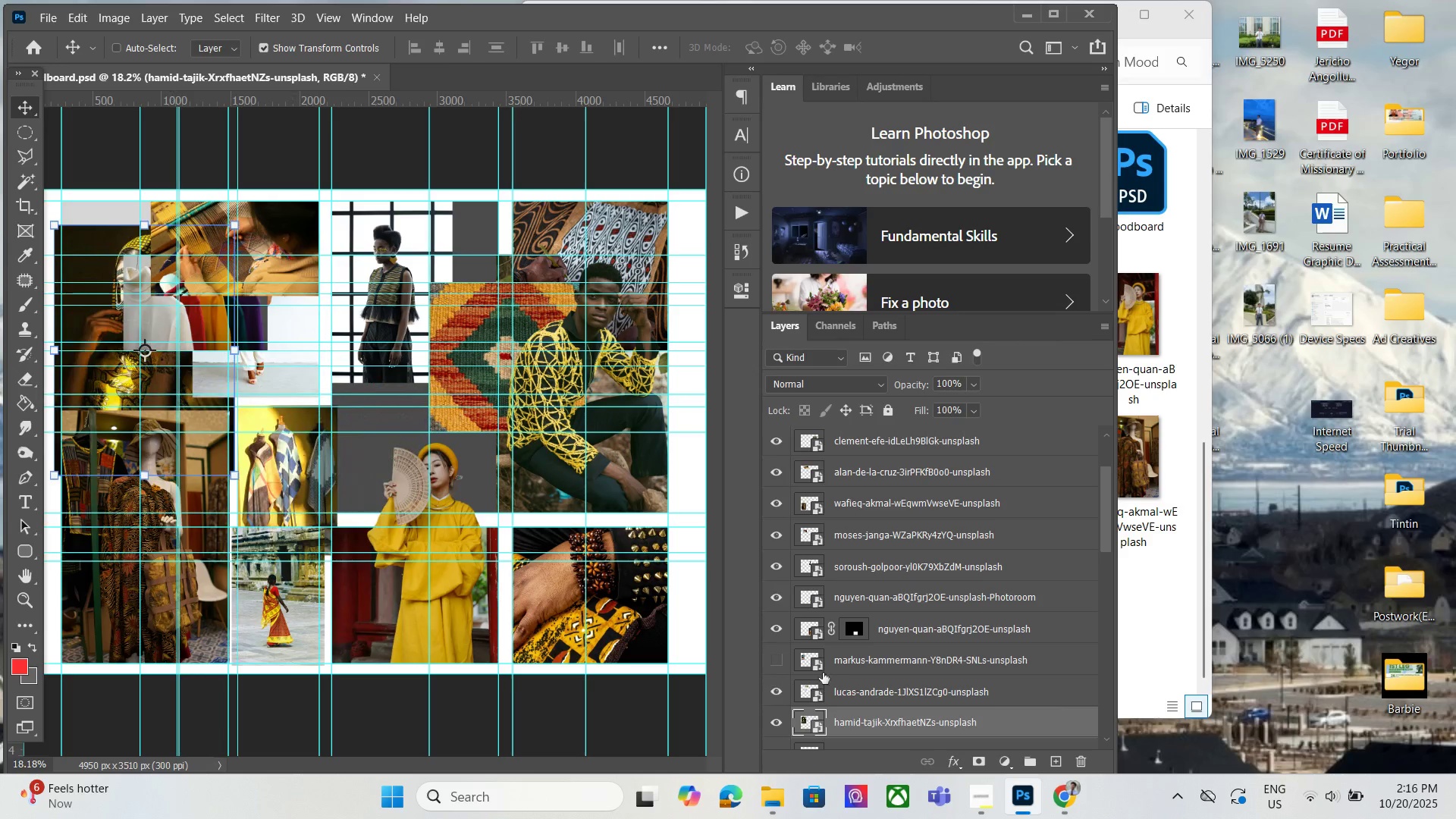 
scroll: coordinate [837, 676], scroll_direction: down, amount: 2.0
 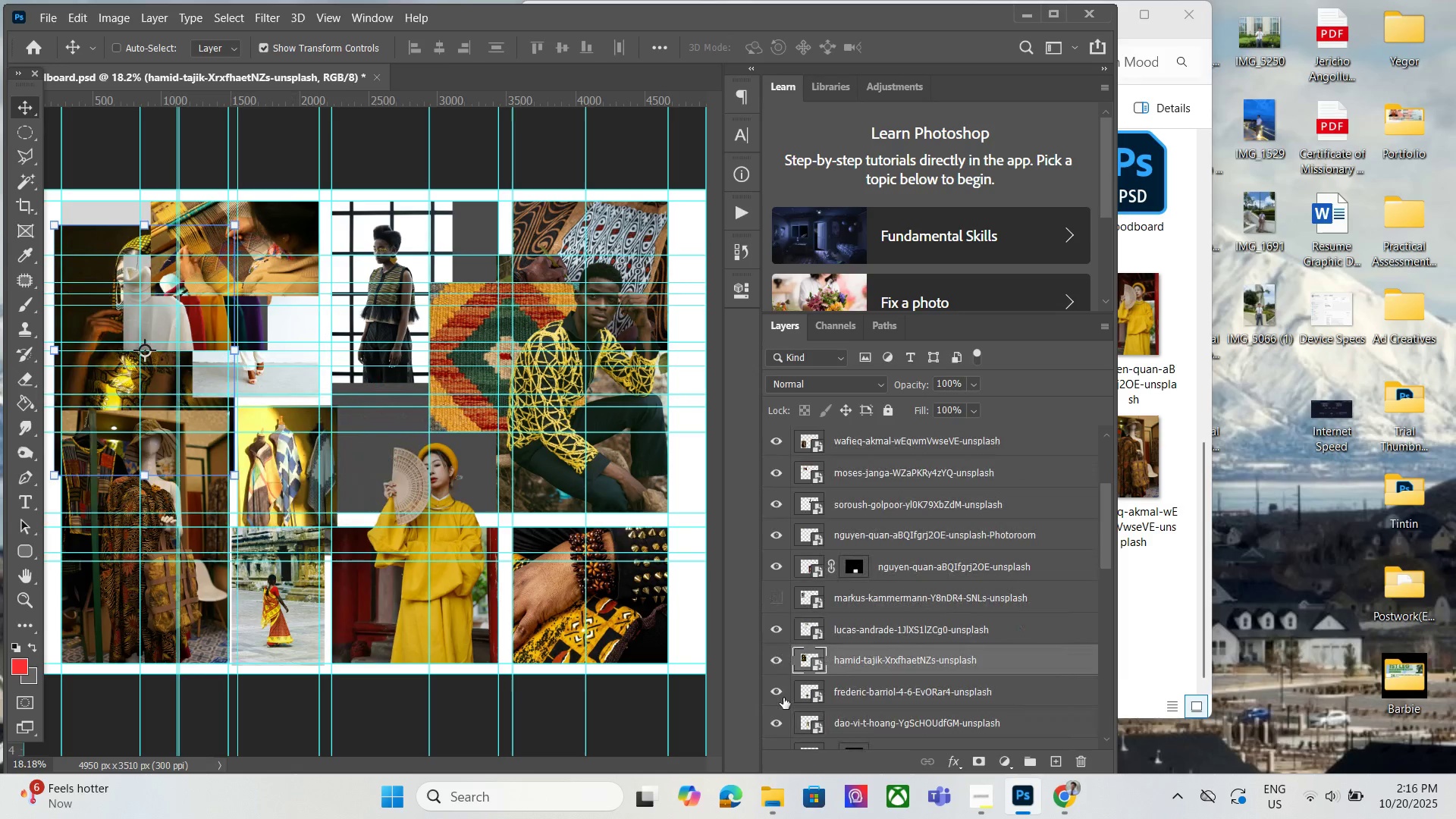 
left_click([782, 696])
 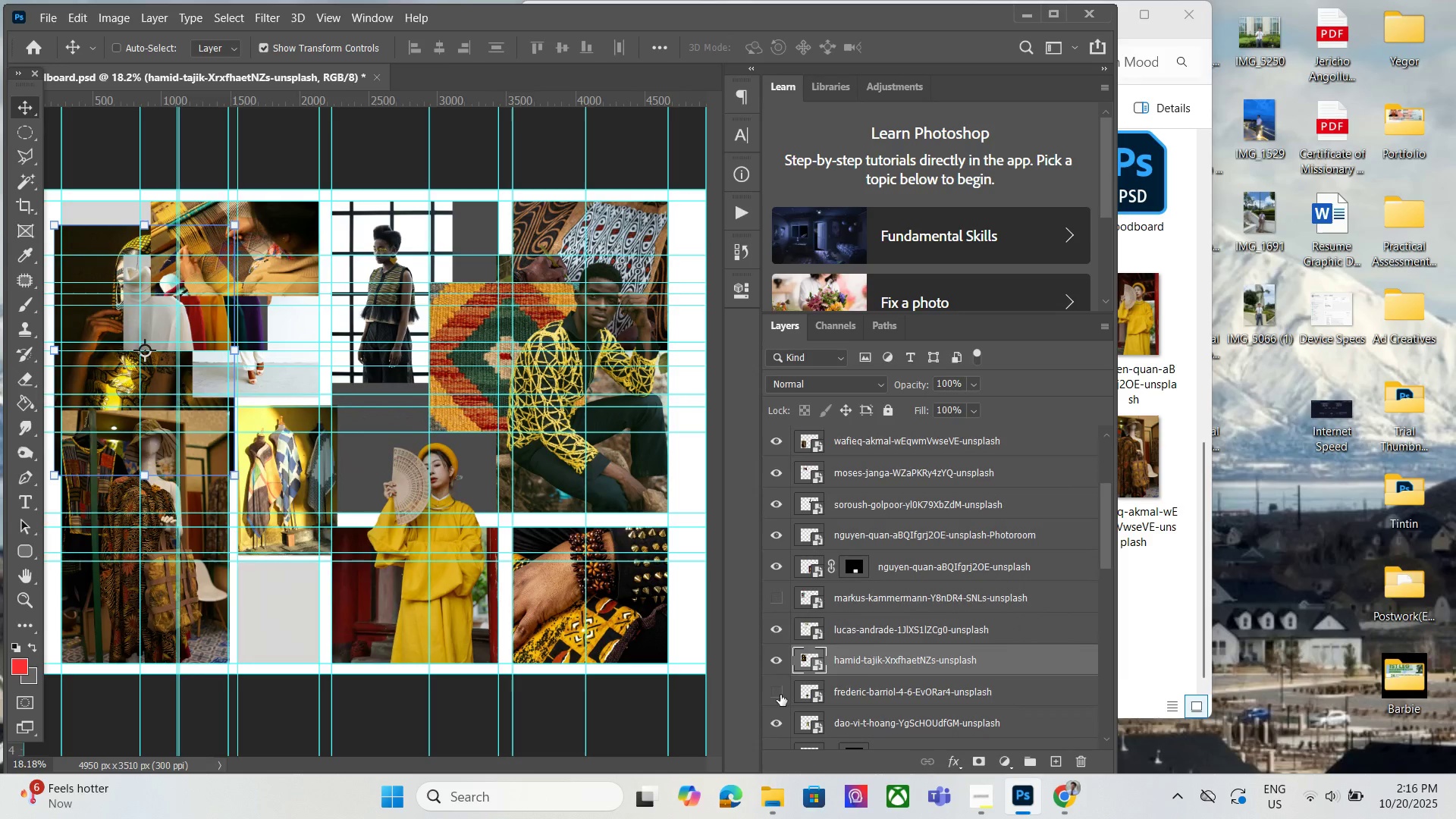 
left_click([780, 695])
 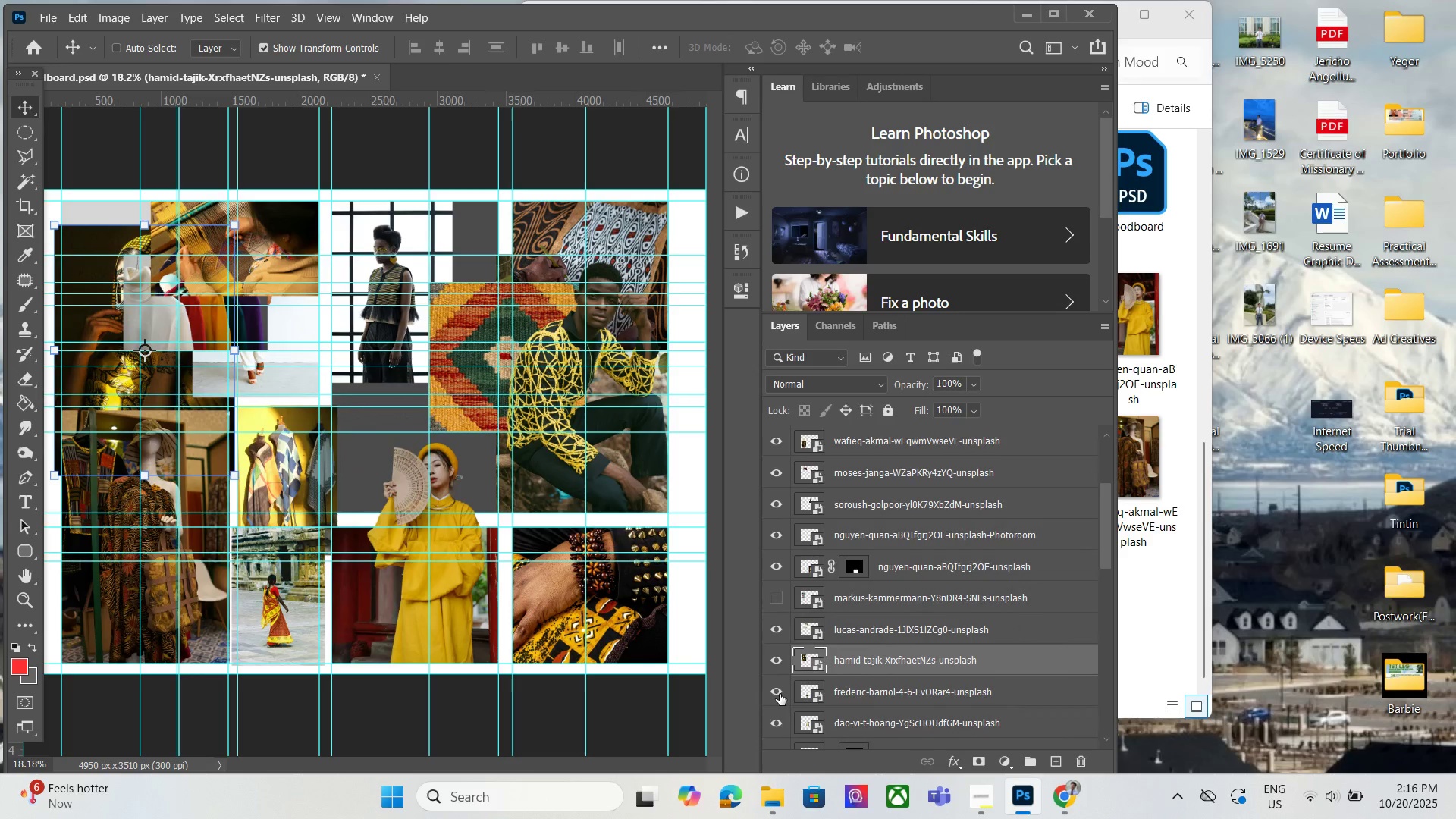 
scroll: coordinate [792, 696], scroll_direction: down, amount: 3.0
 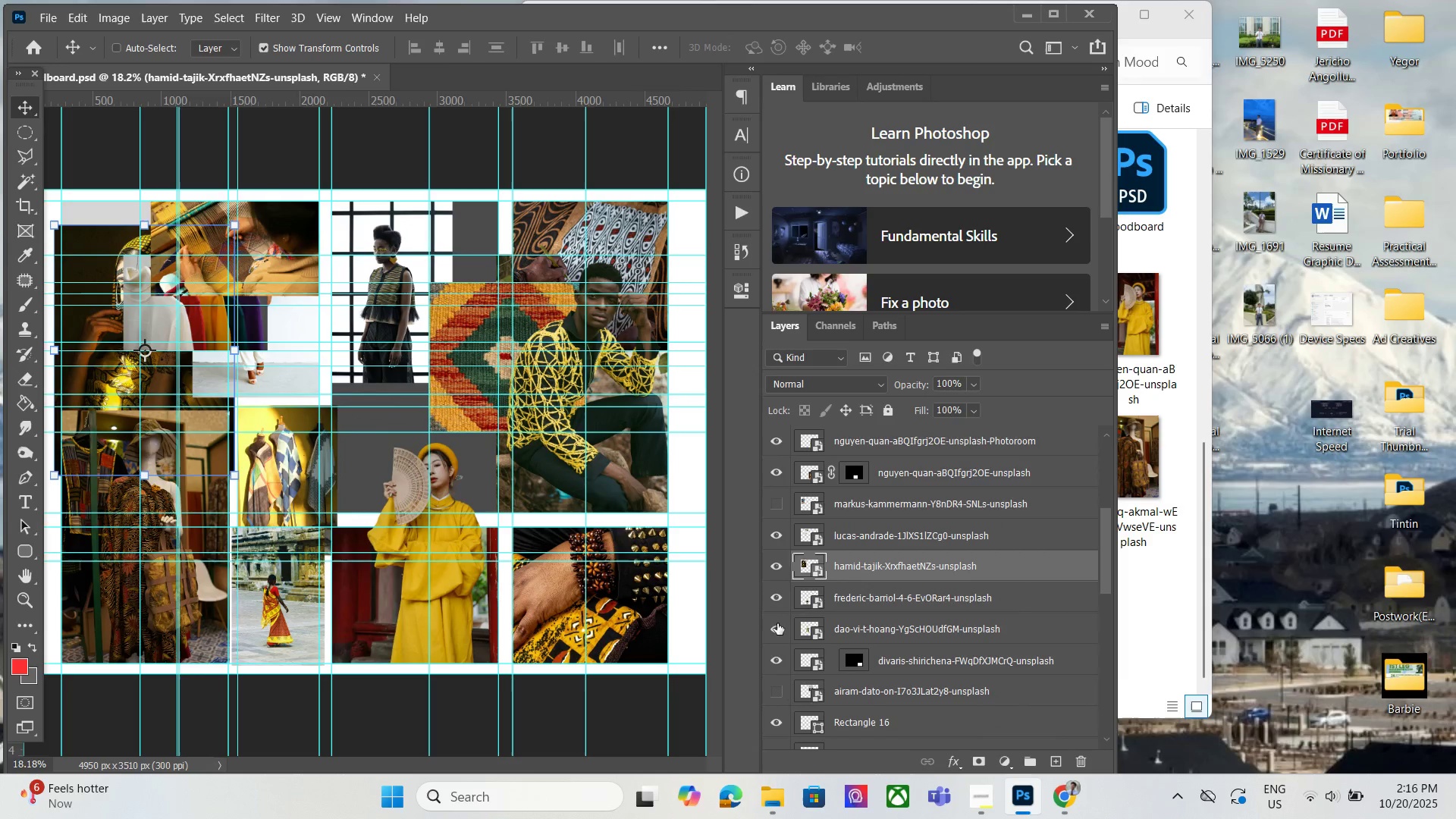 
left_click([777, 623])
 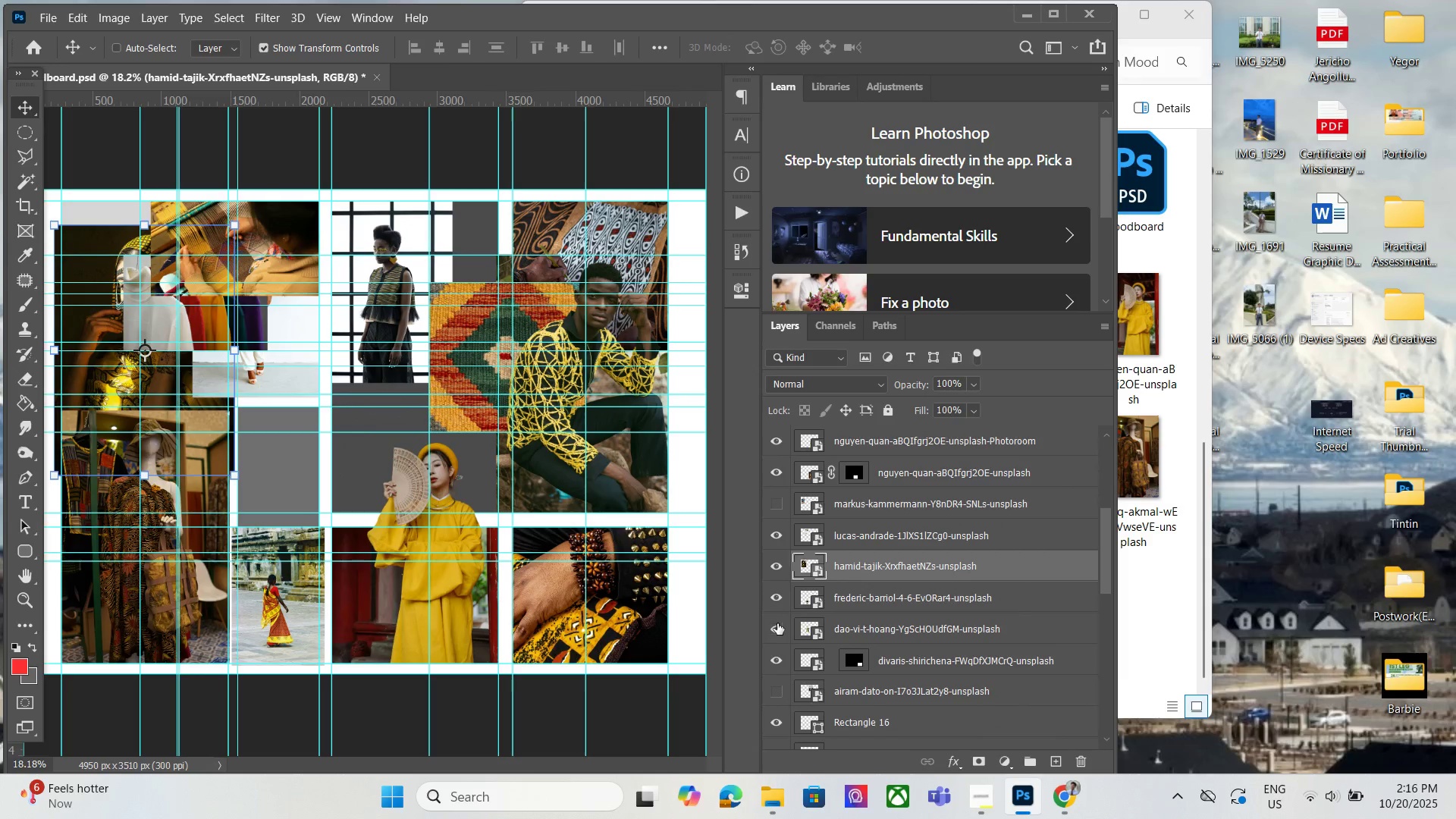 
left_click([777, 623])
 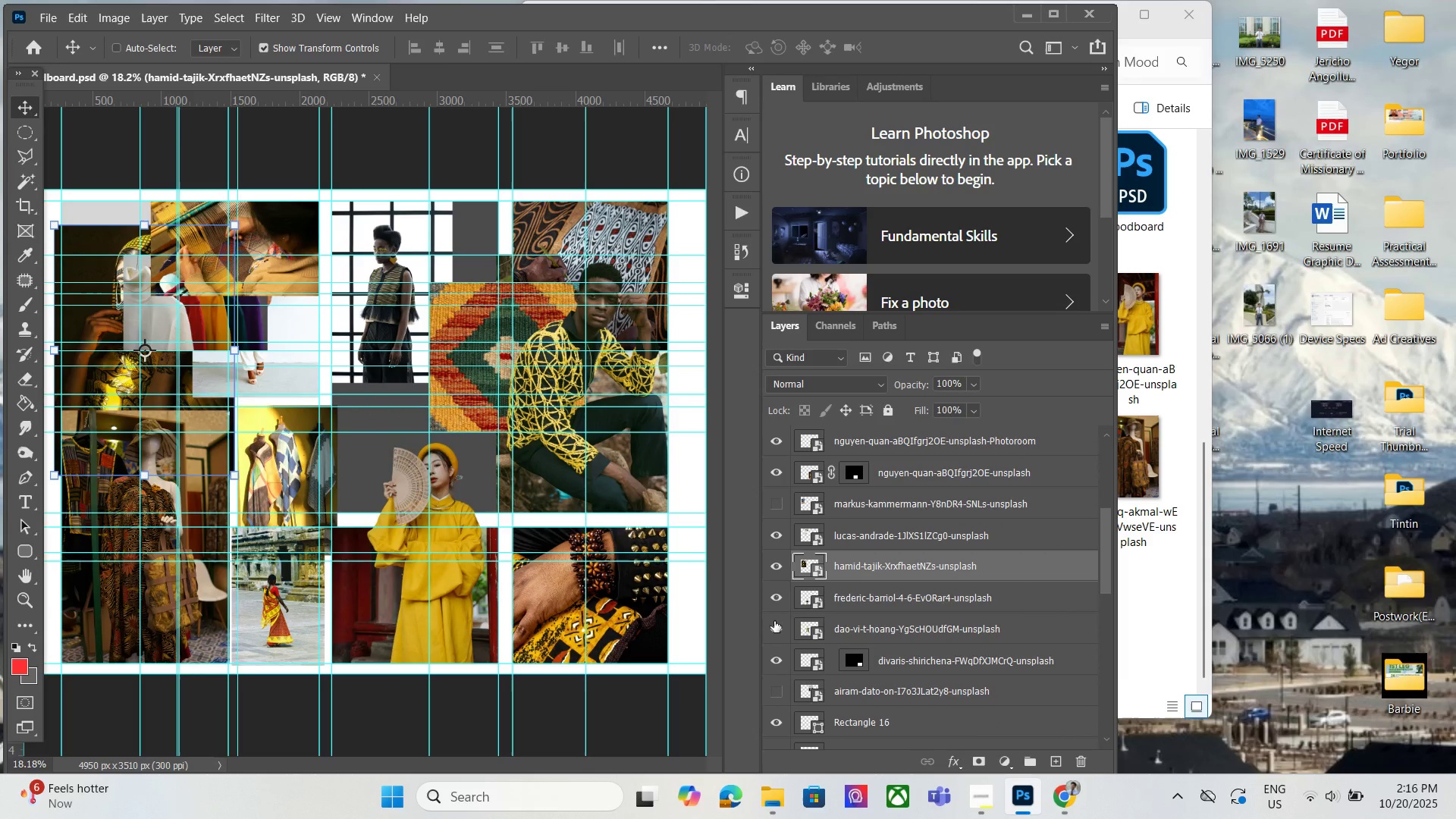 
left_click([774, 620])
 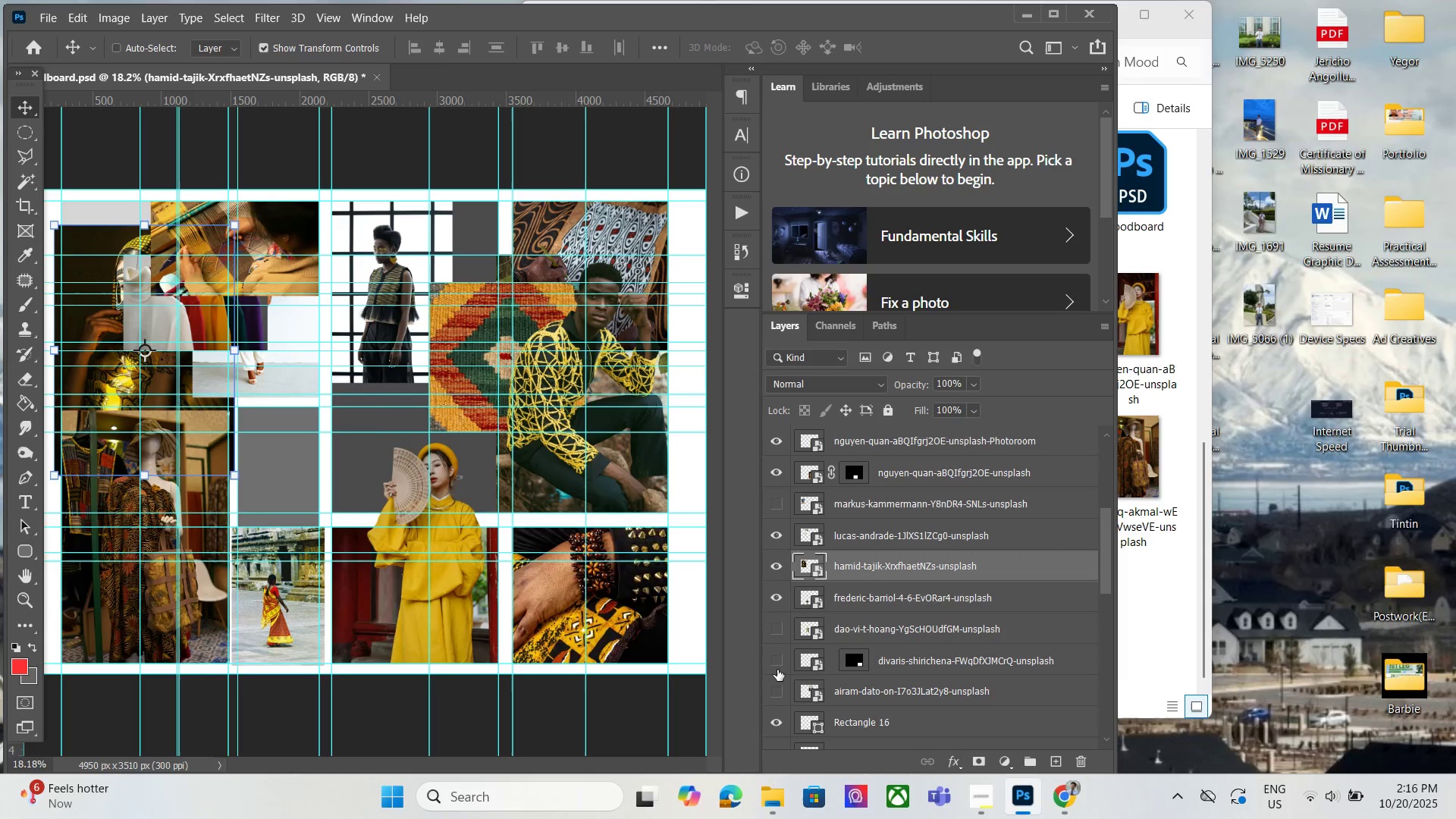 
double_click([777, 670])
 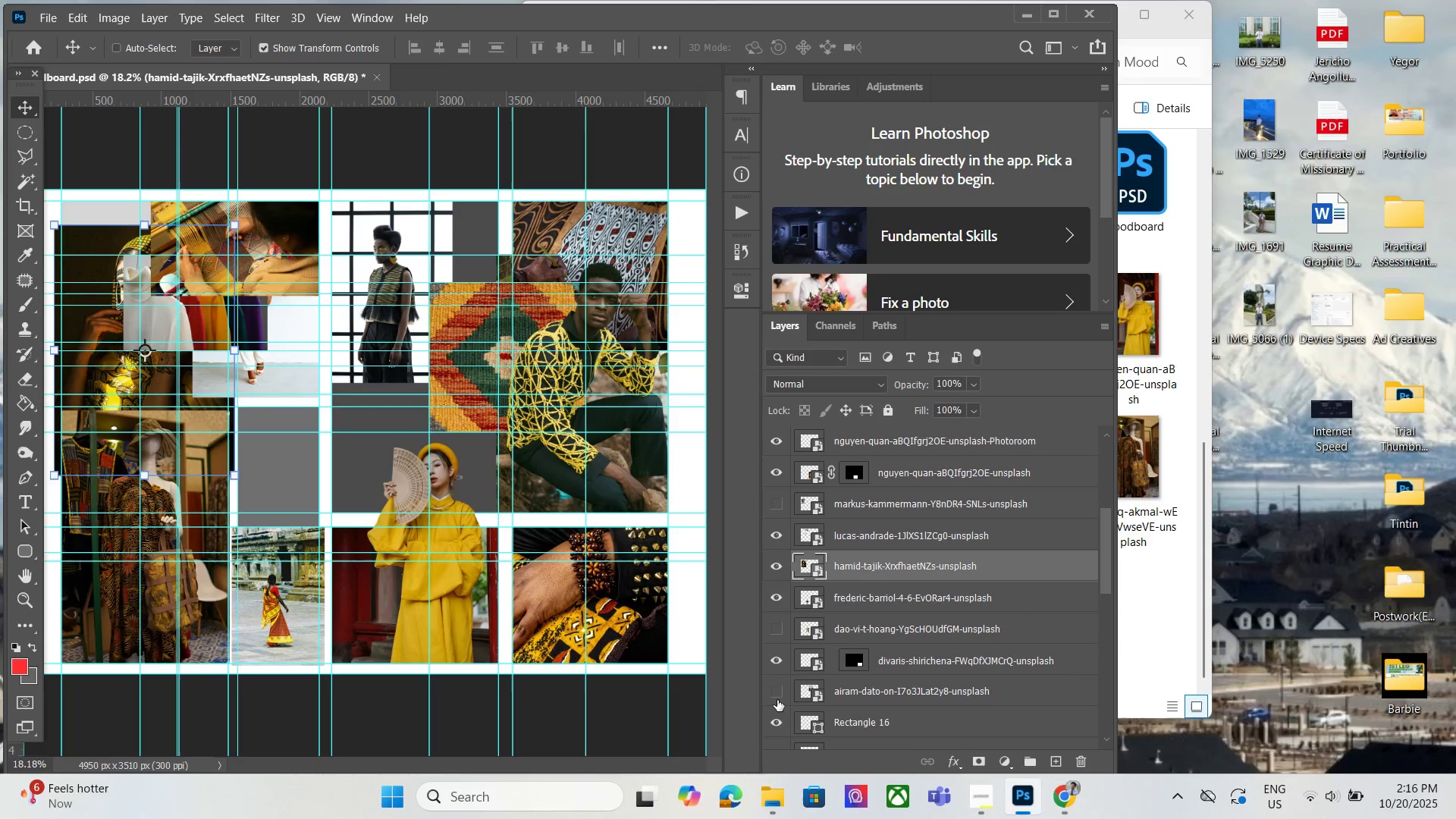 
left_click([777, 700])
 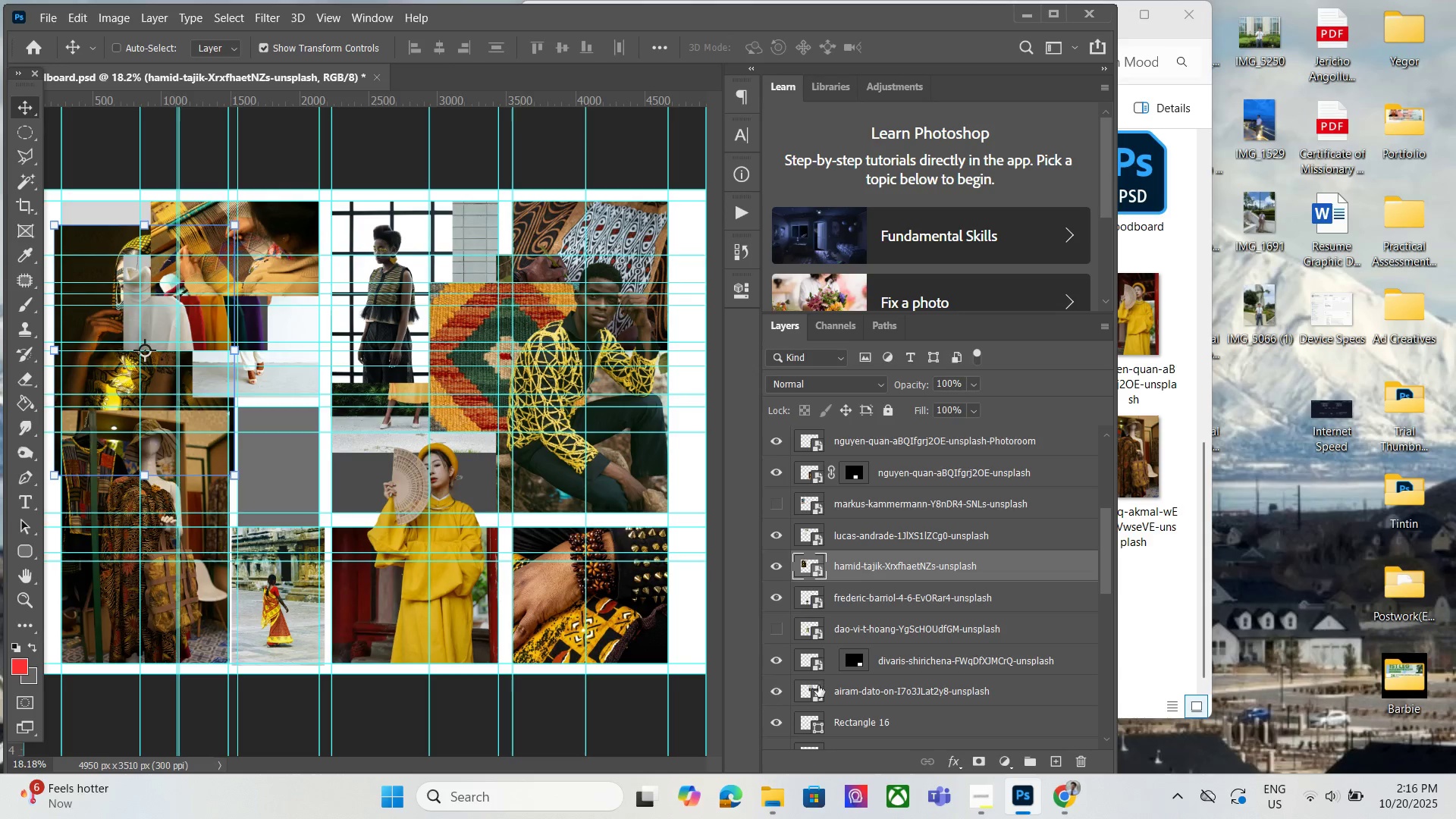 
left_click([864, 686])
 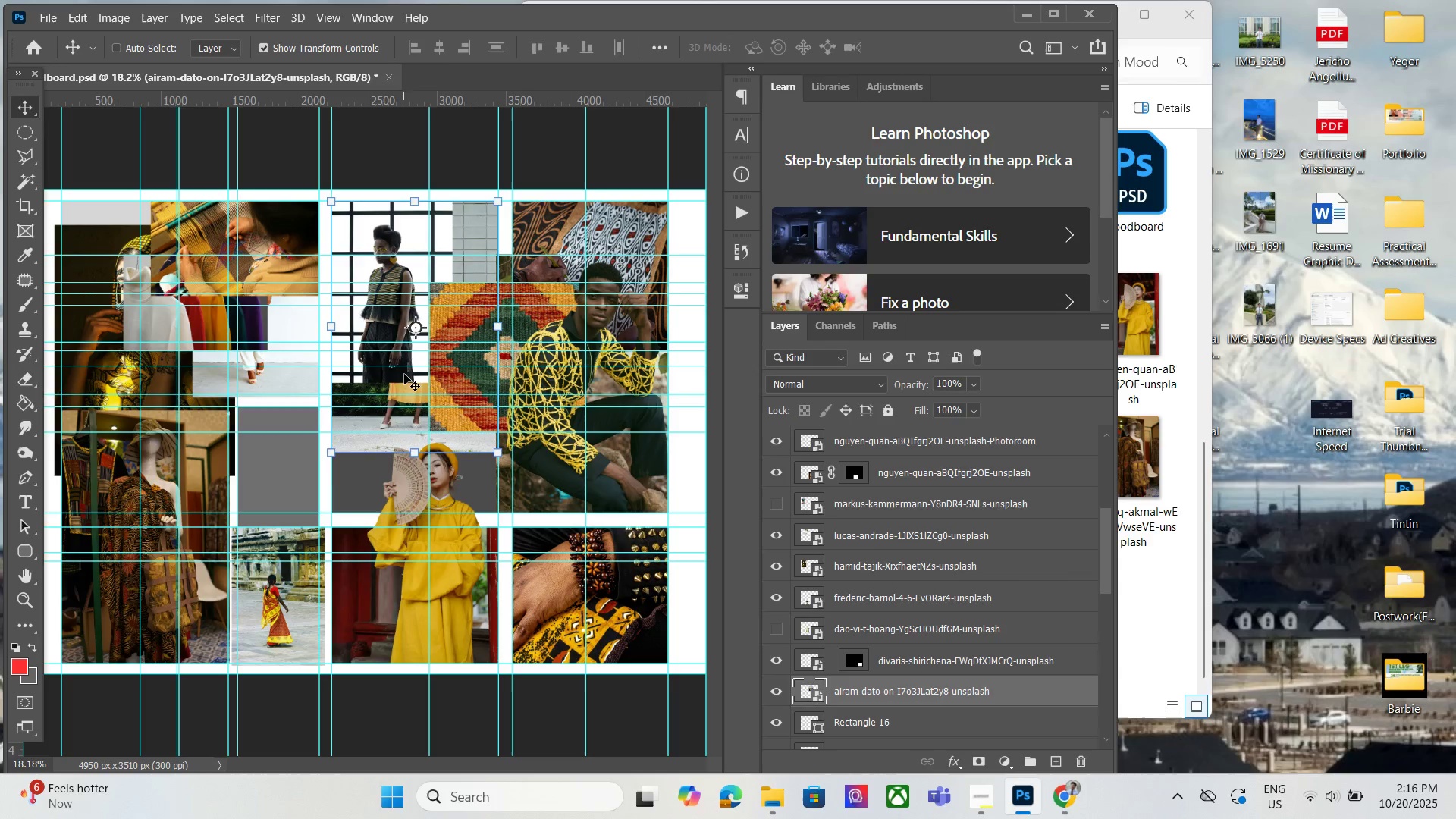 
left_click_drag(start_coordinate=[404, 374], to_coordinate=[232, 418])
 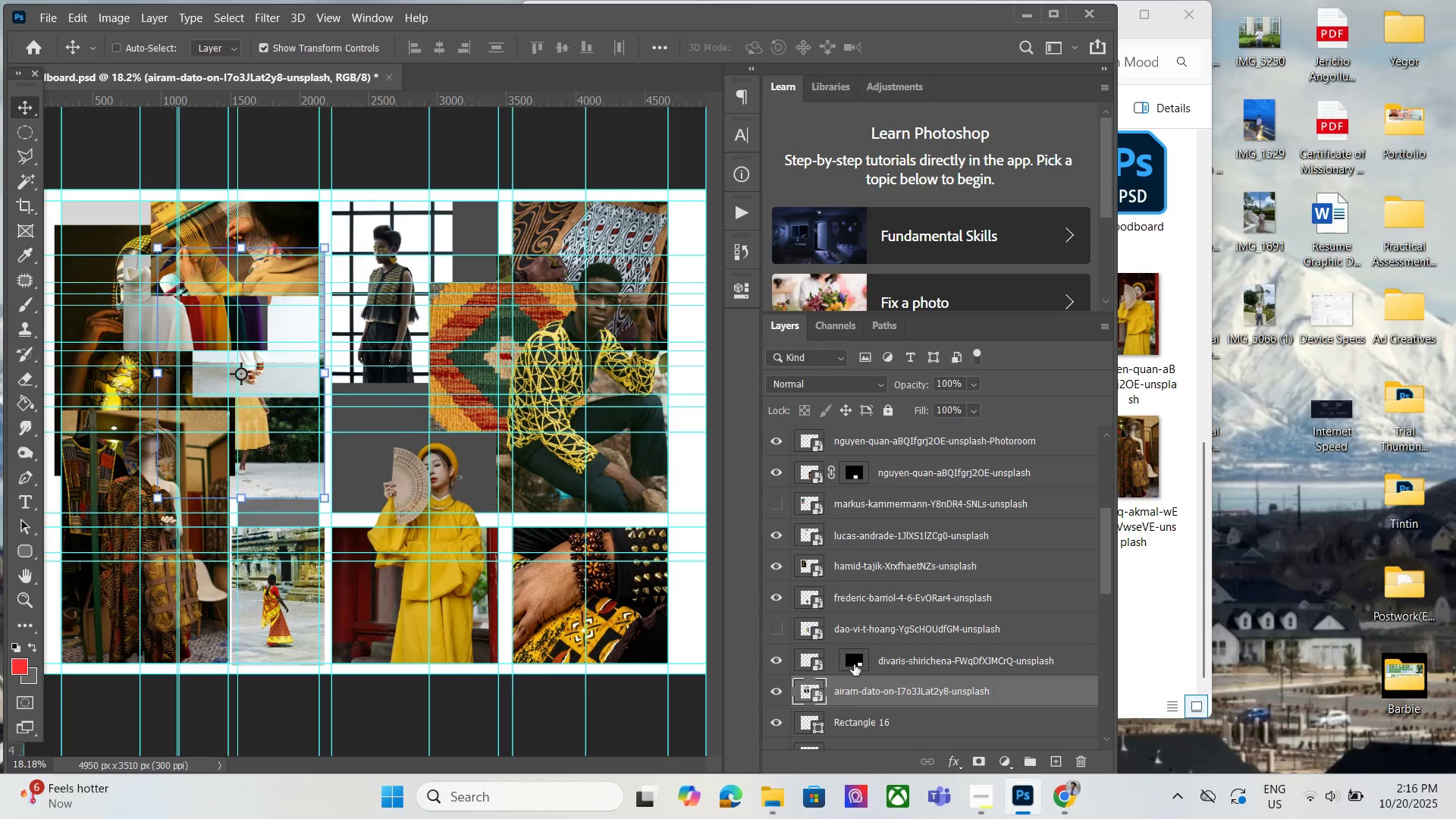 
scroll: coordinate [852, 671], scroll_direction: down, amount: 3.0
 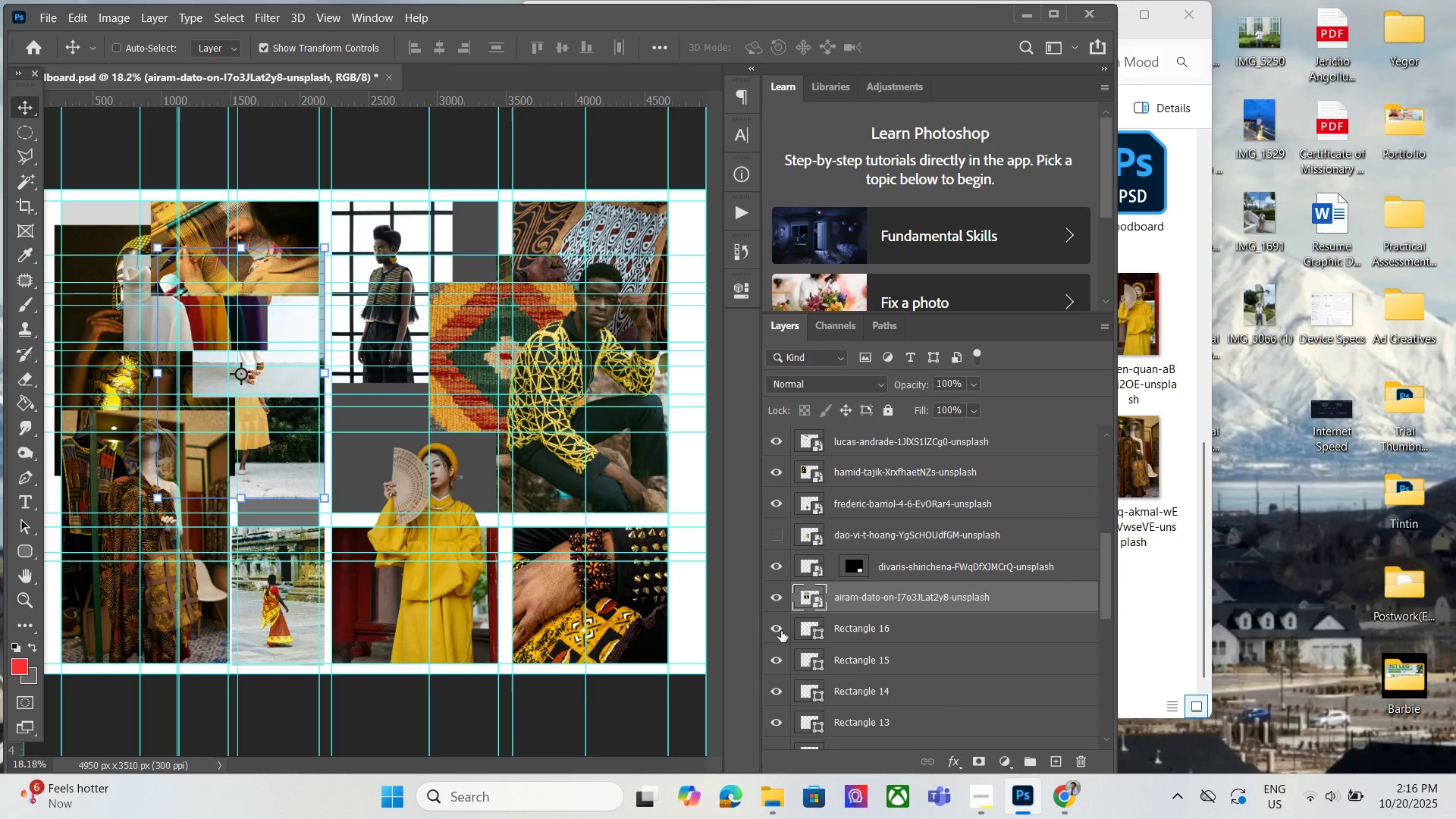 
left_click([781, 631])
 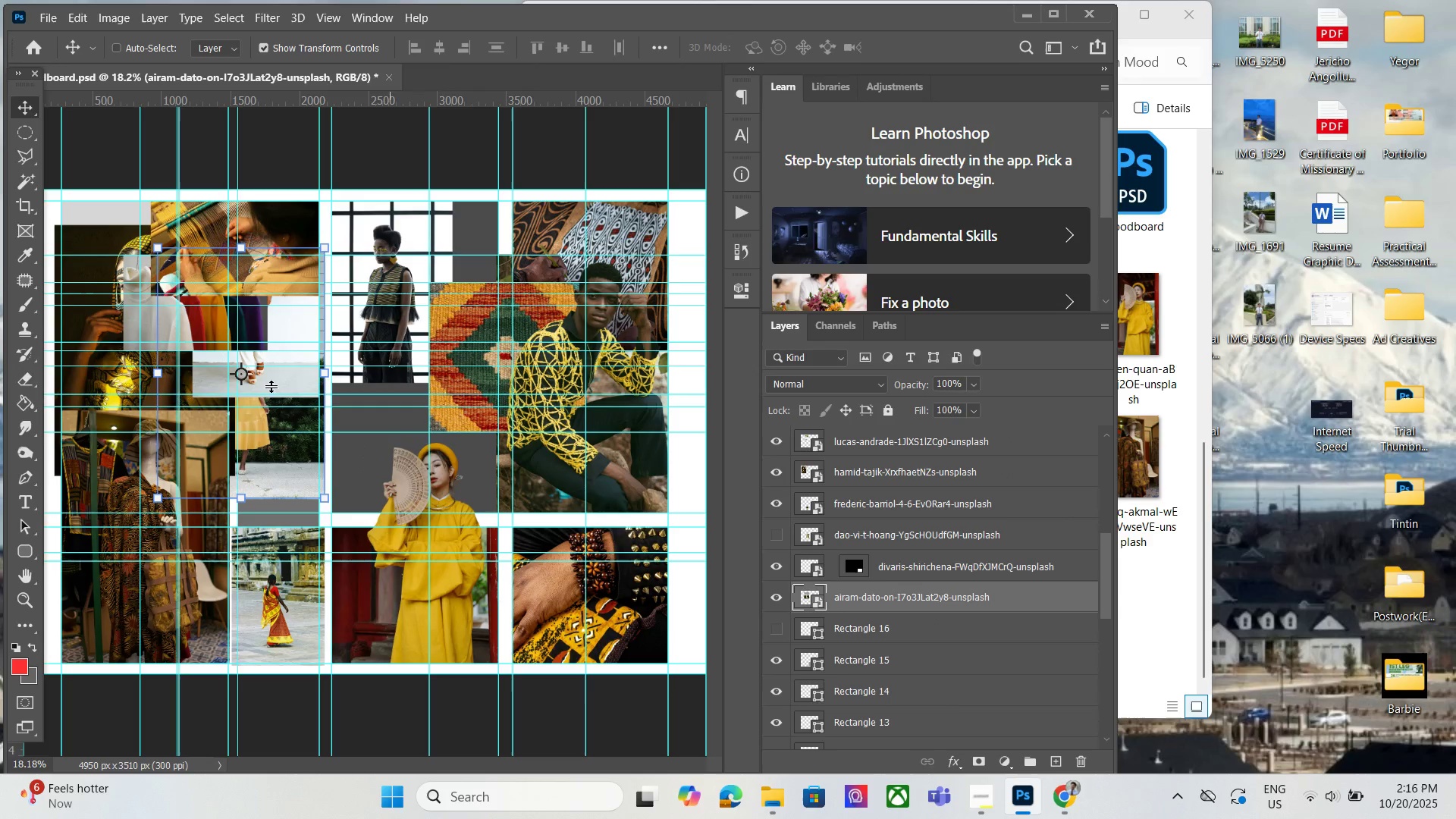 
left_click_drag(start_coordinate=[275, 456], to_coordinate=[517, 345])
 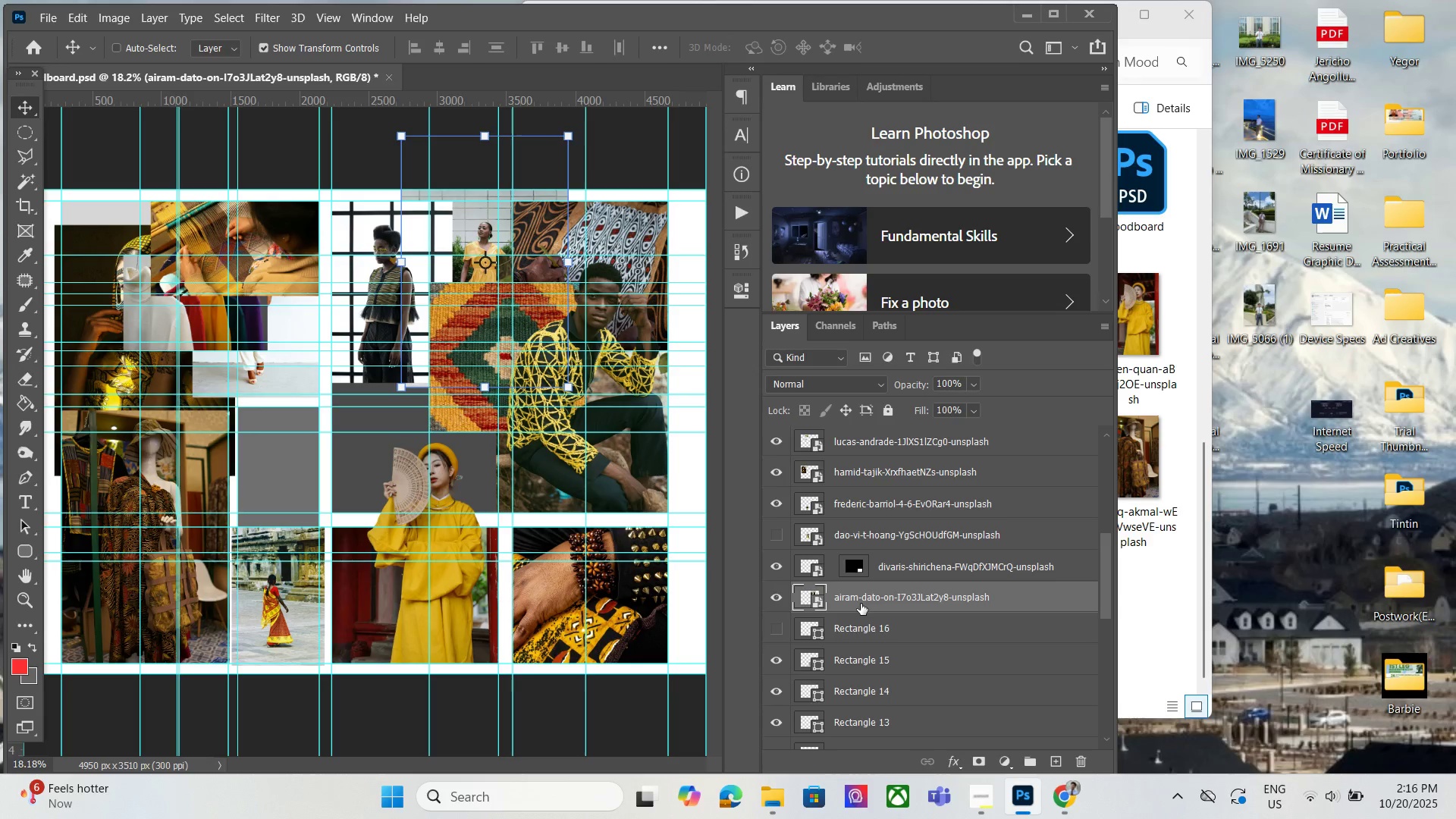 
scroll: coordinate [876, 619], scroll_direction: down, amount: 1.0
 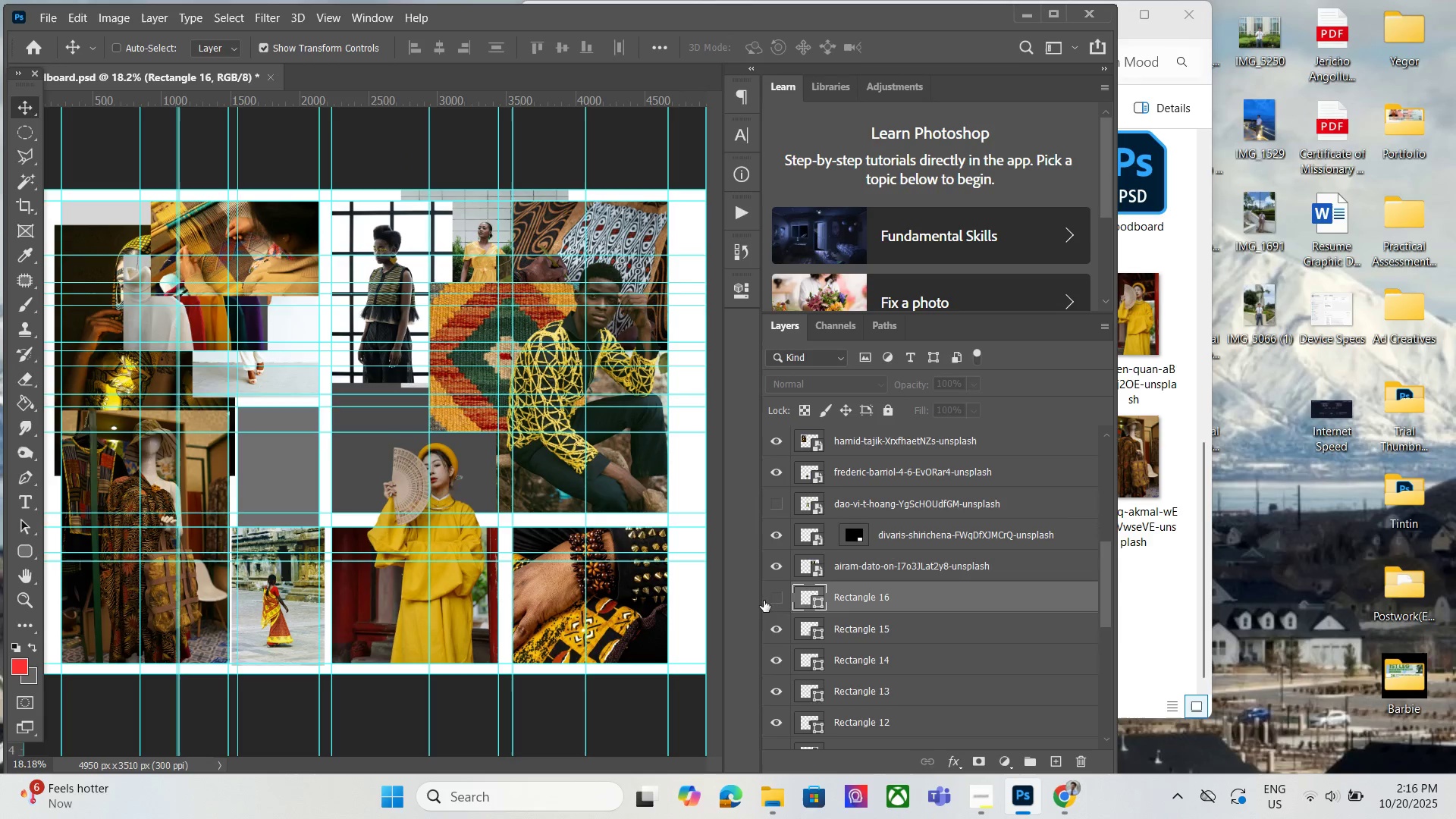 
left_click([764, 601])
 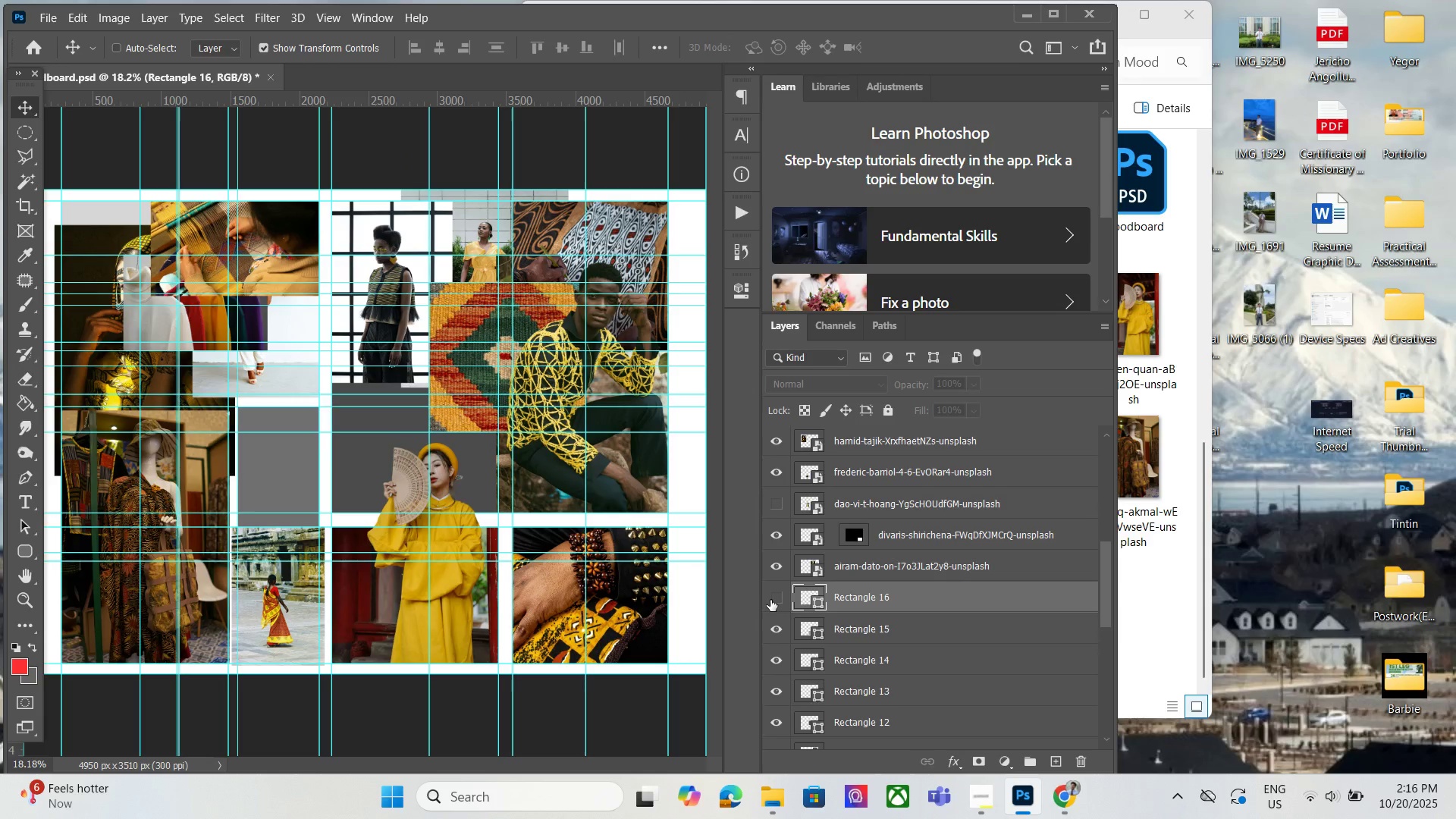 
double_click([775, 599])
 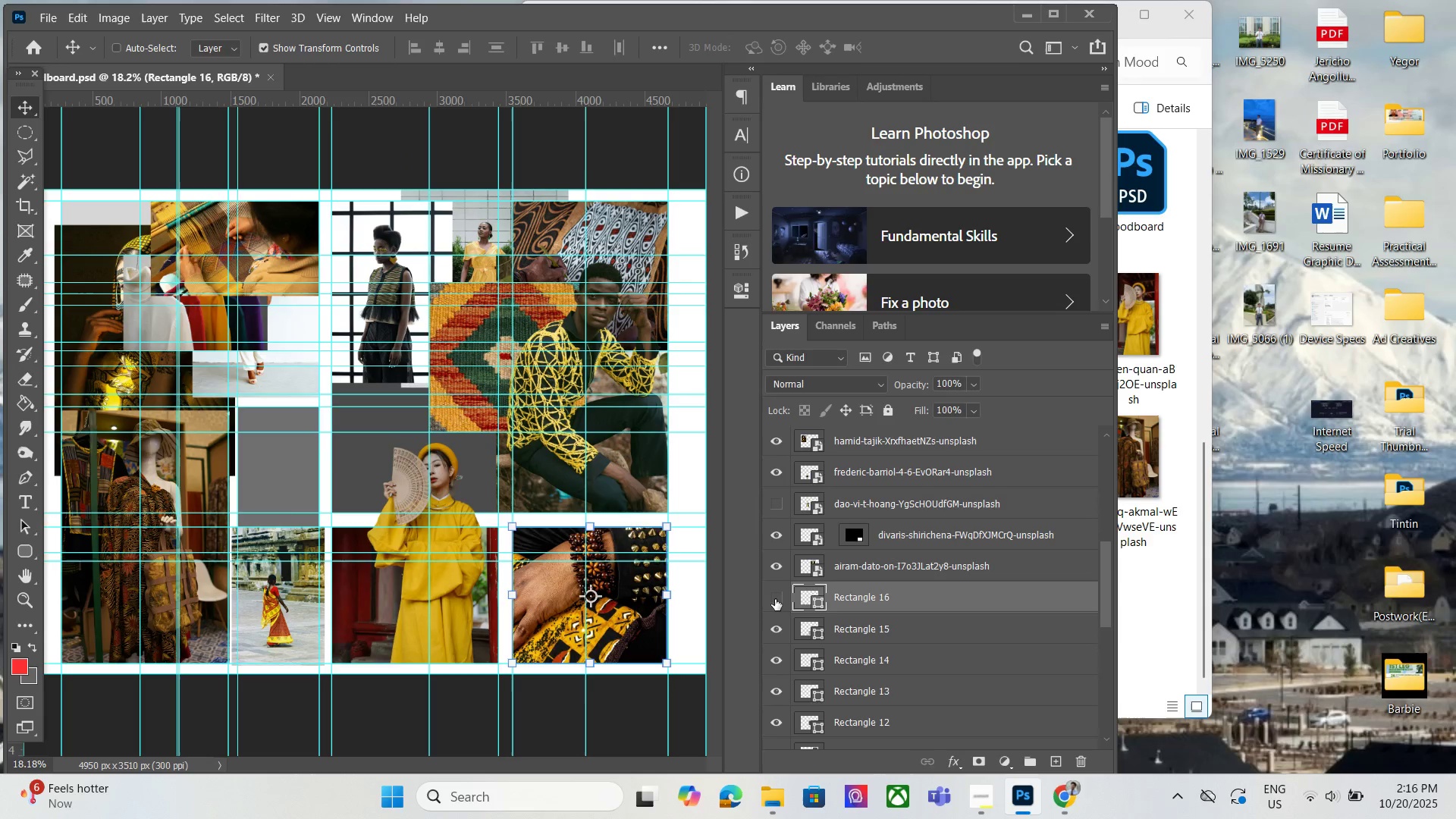 
left_click([775, 599])
 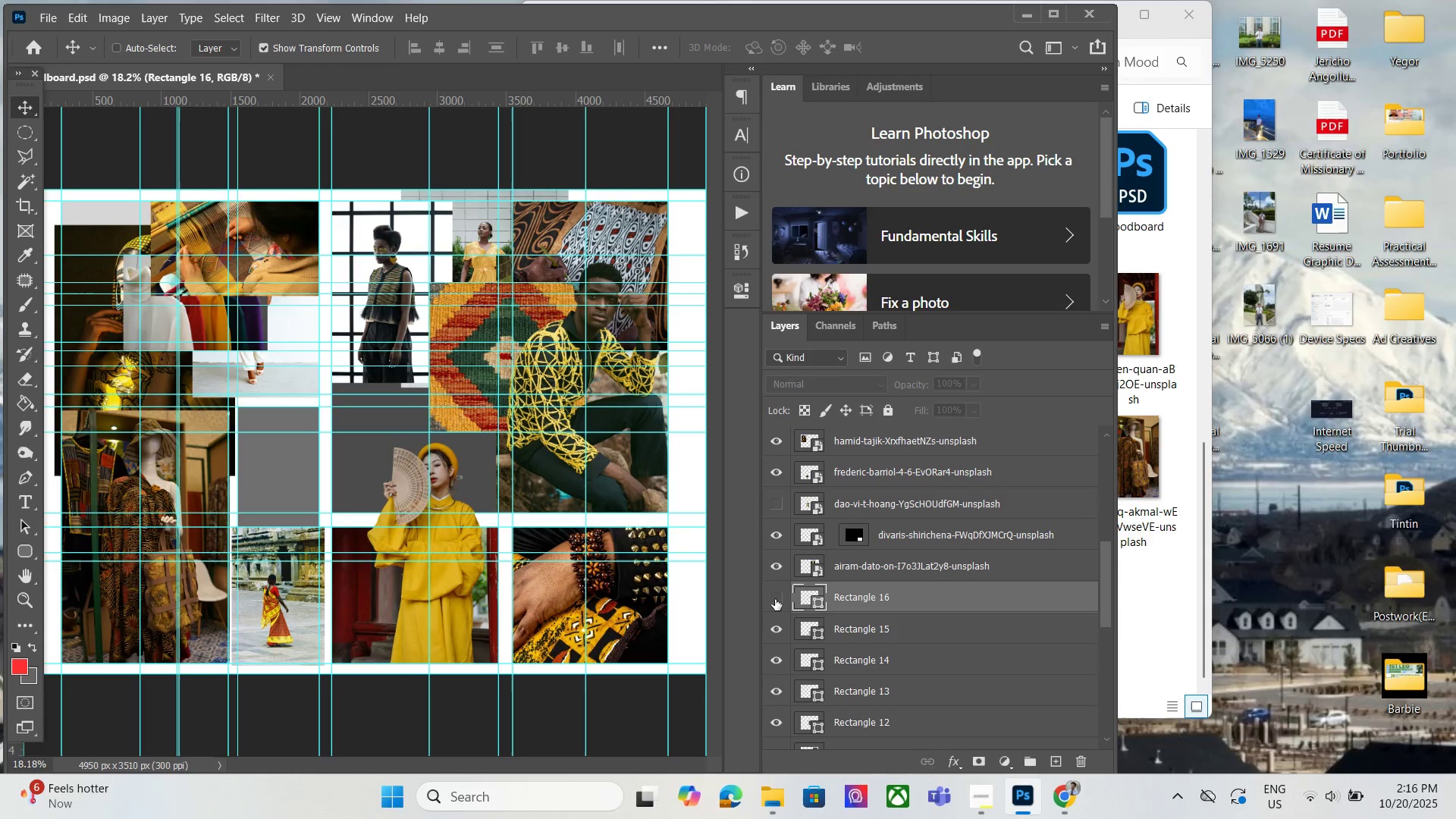 
left_click([775, 599])
 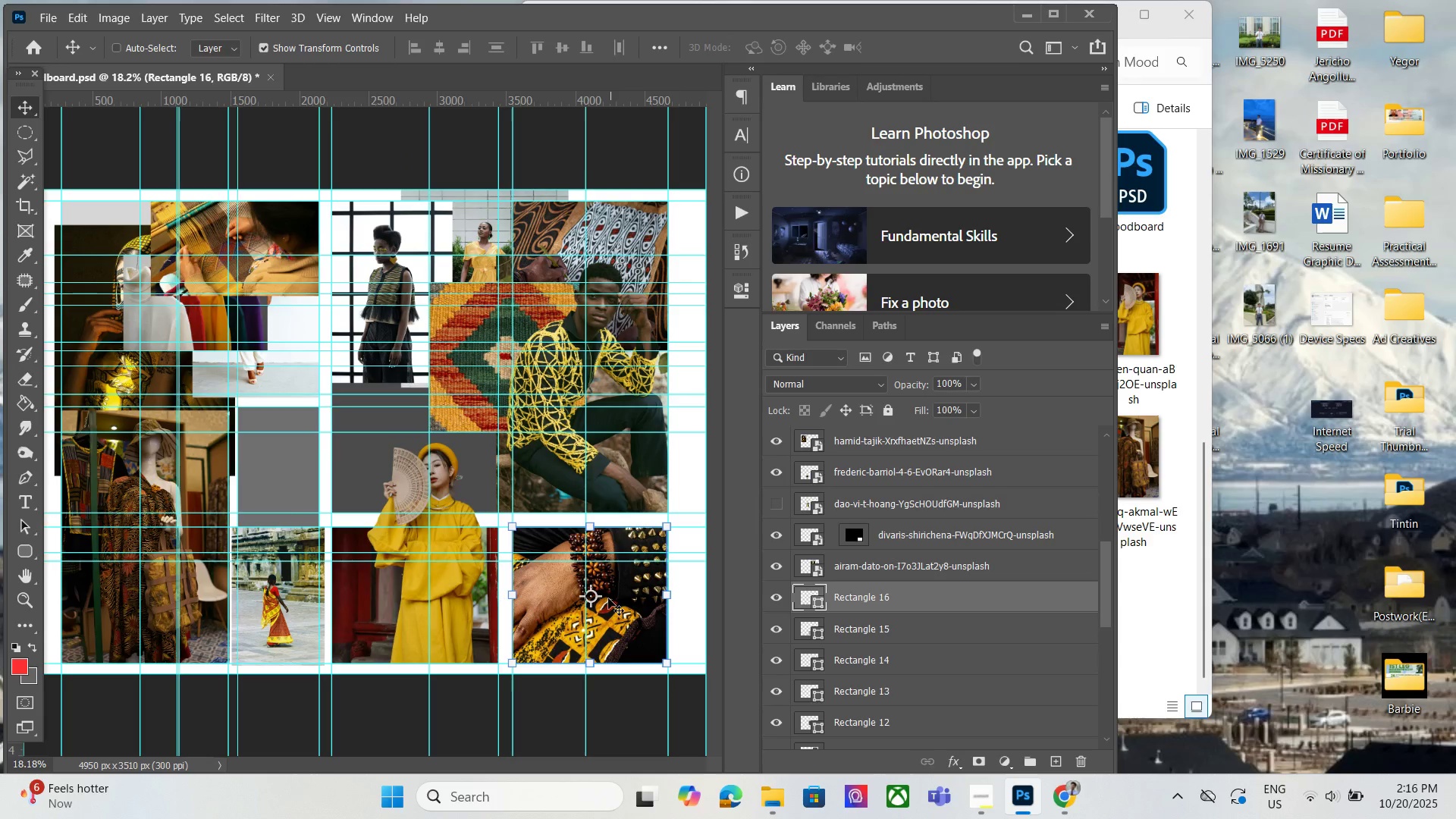 
left_click_drag(start_coordinate=[610, 604], to_coordinate=[428, 459])
 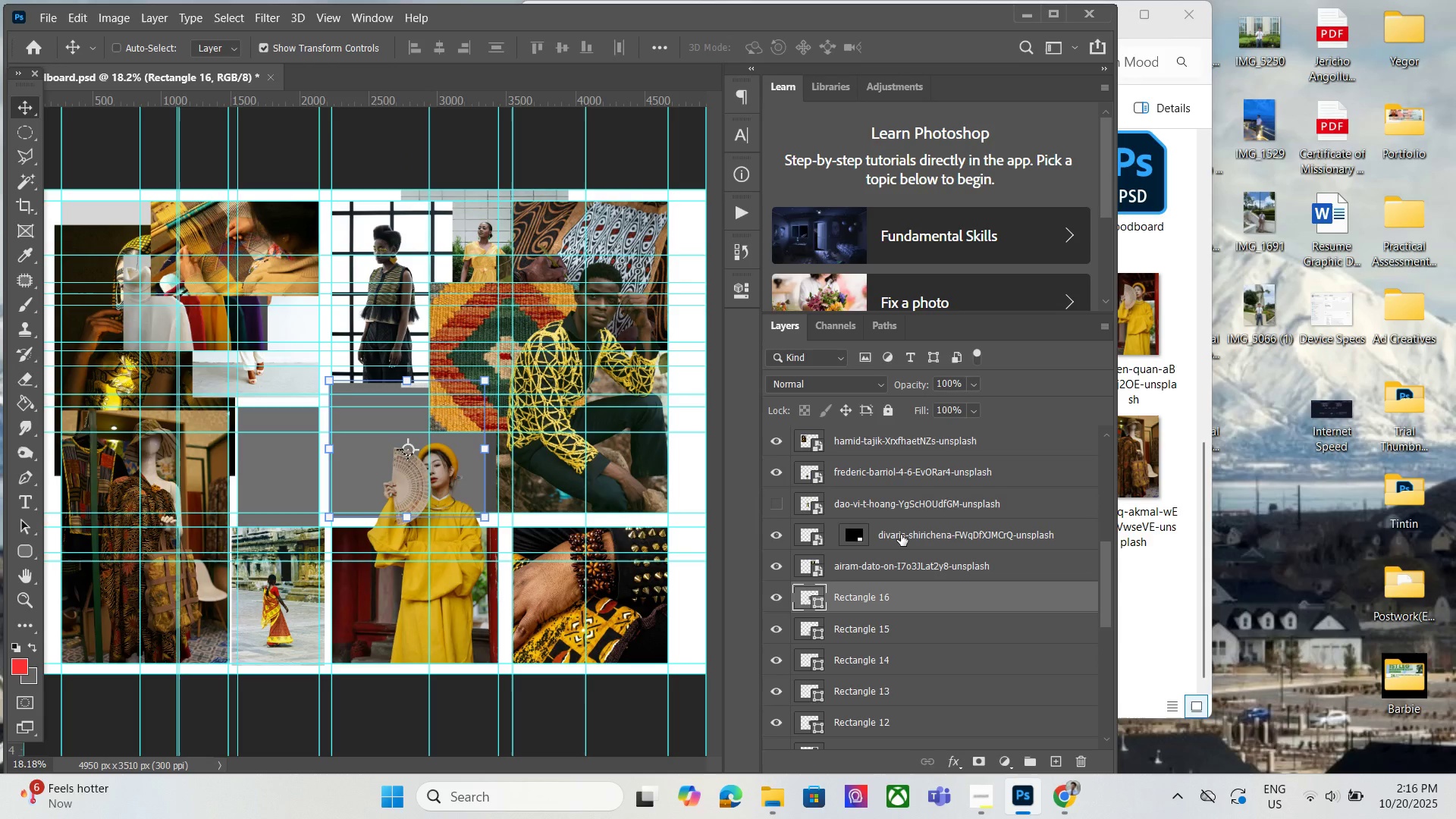 
key(Control+ControlLeft)
 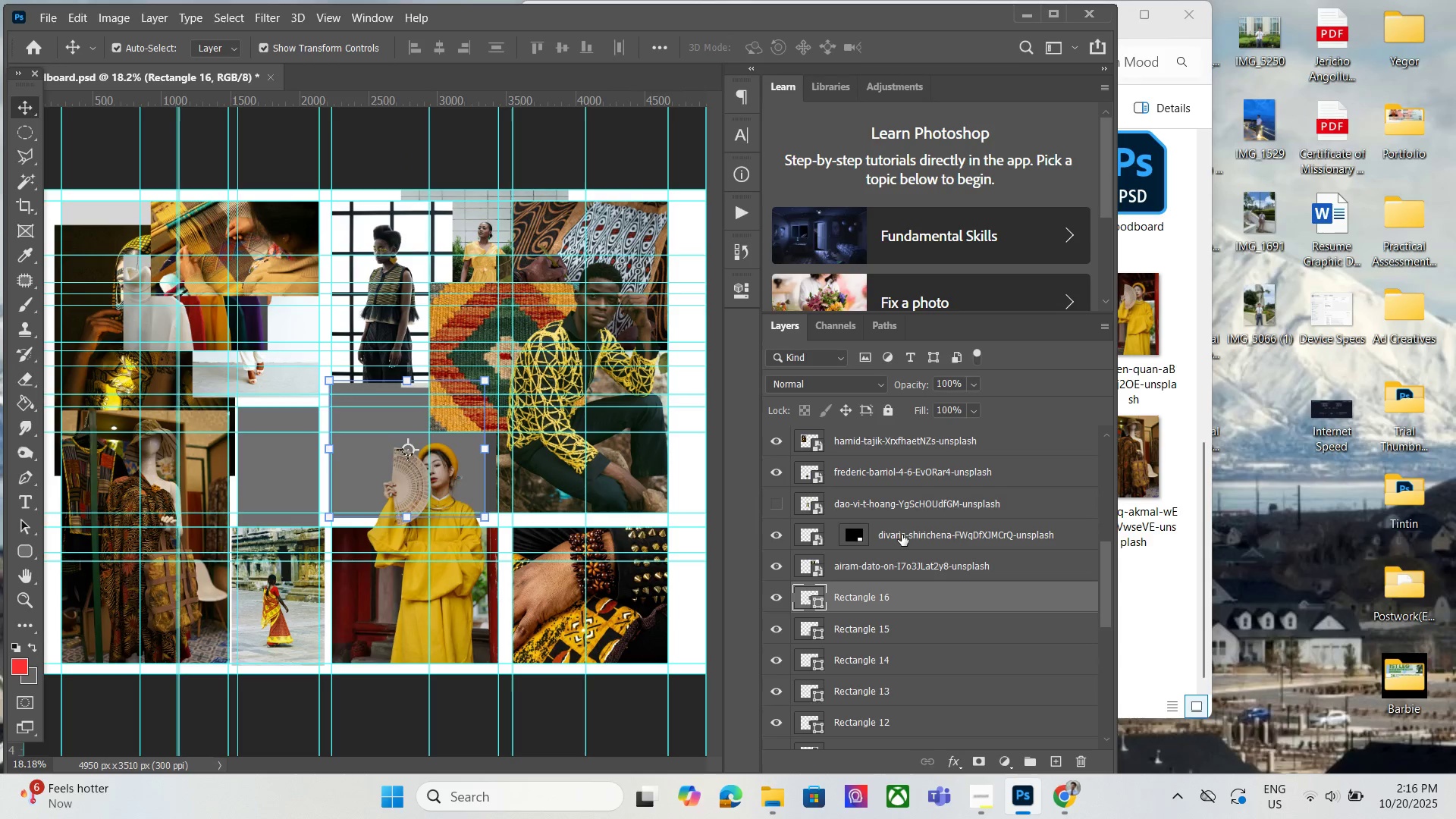 
key(Control+Z)
 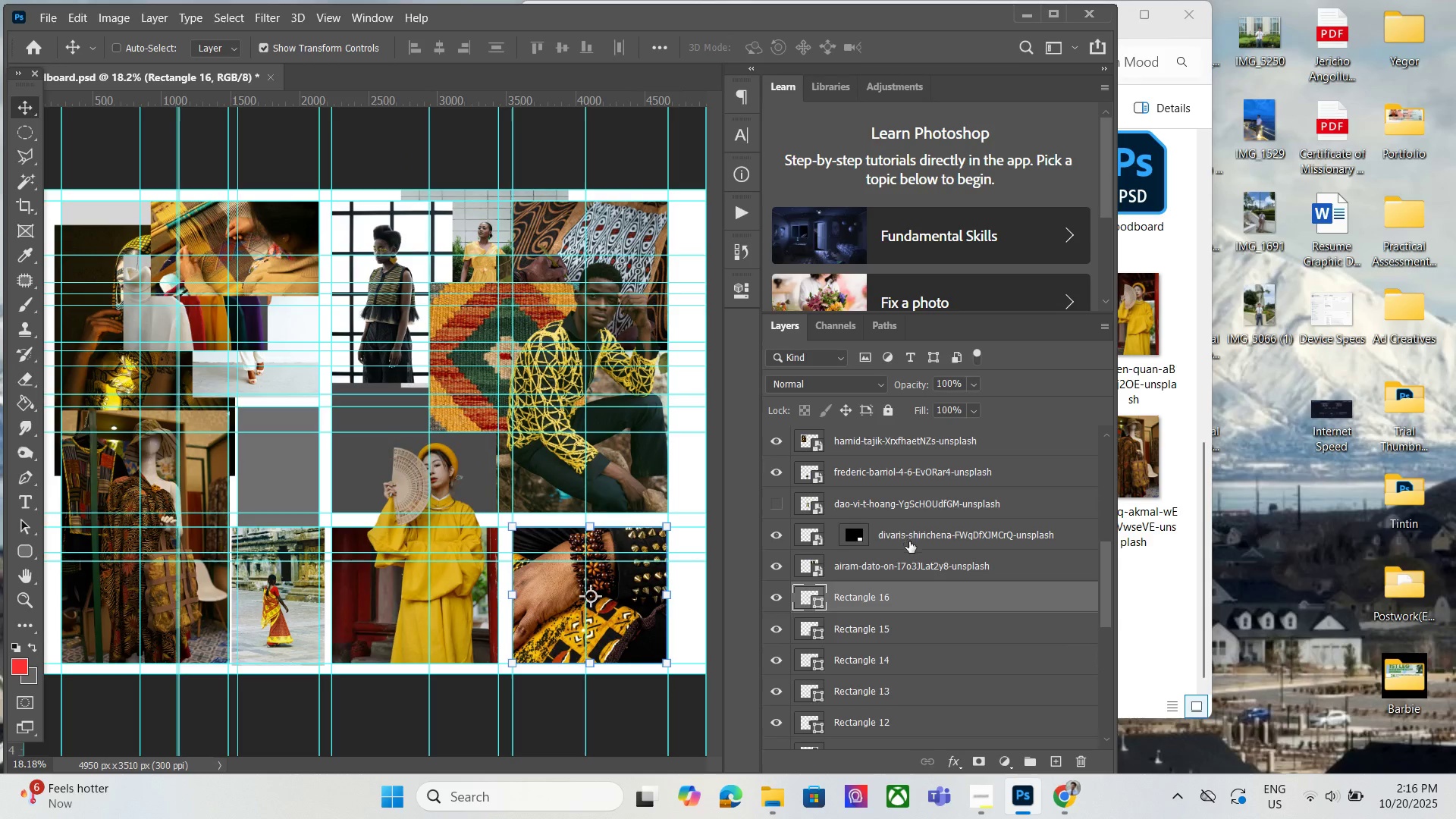 
scroll: coordinate [872, 495], scroll_direction: up, amount: 16.0
 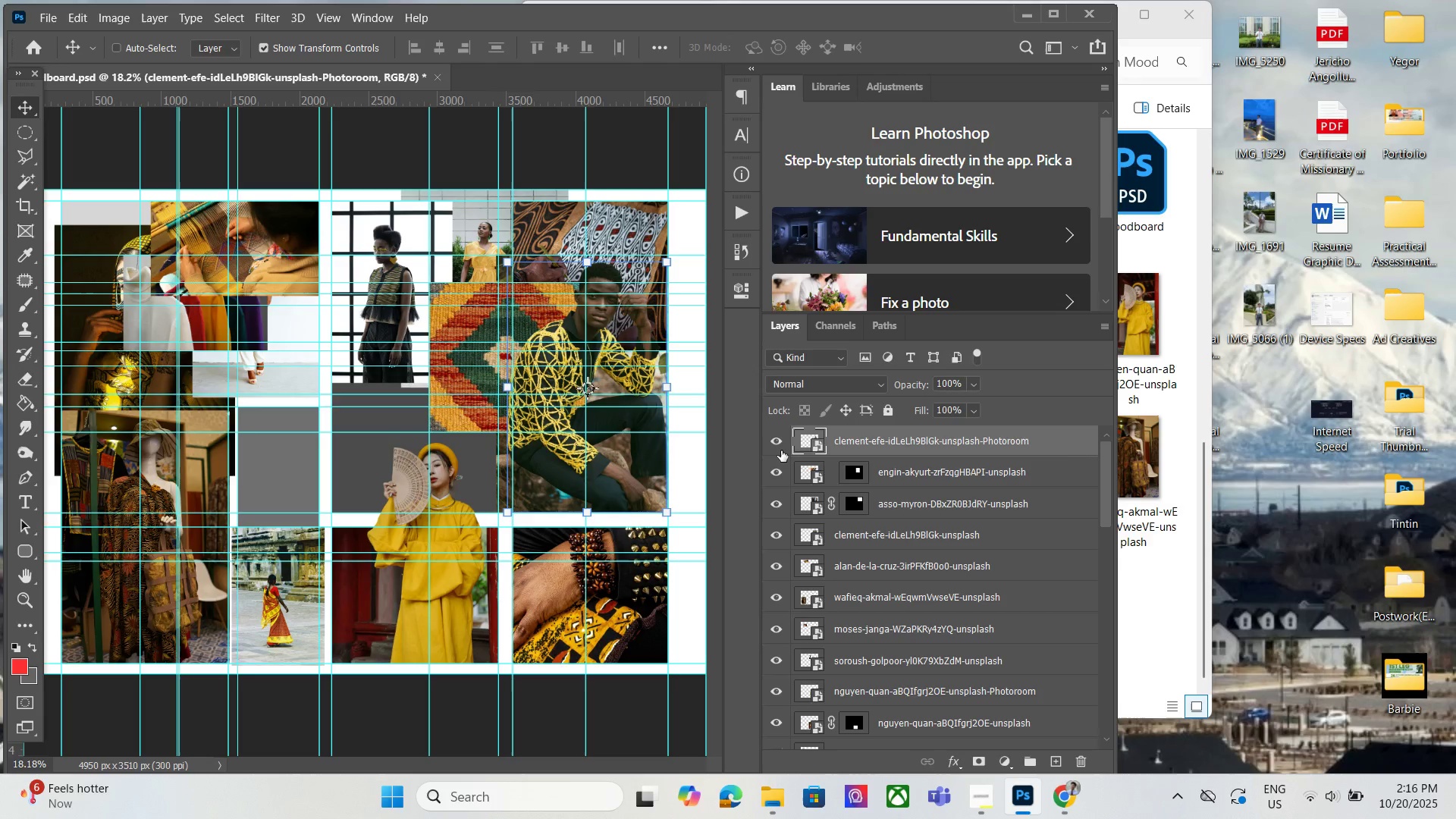 
left_click([781, 450])
 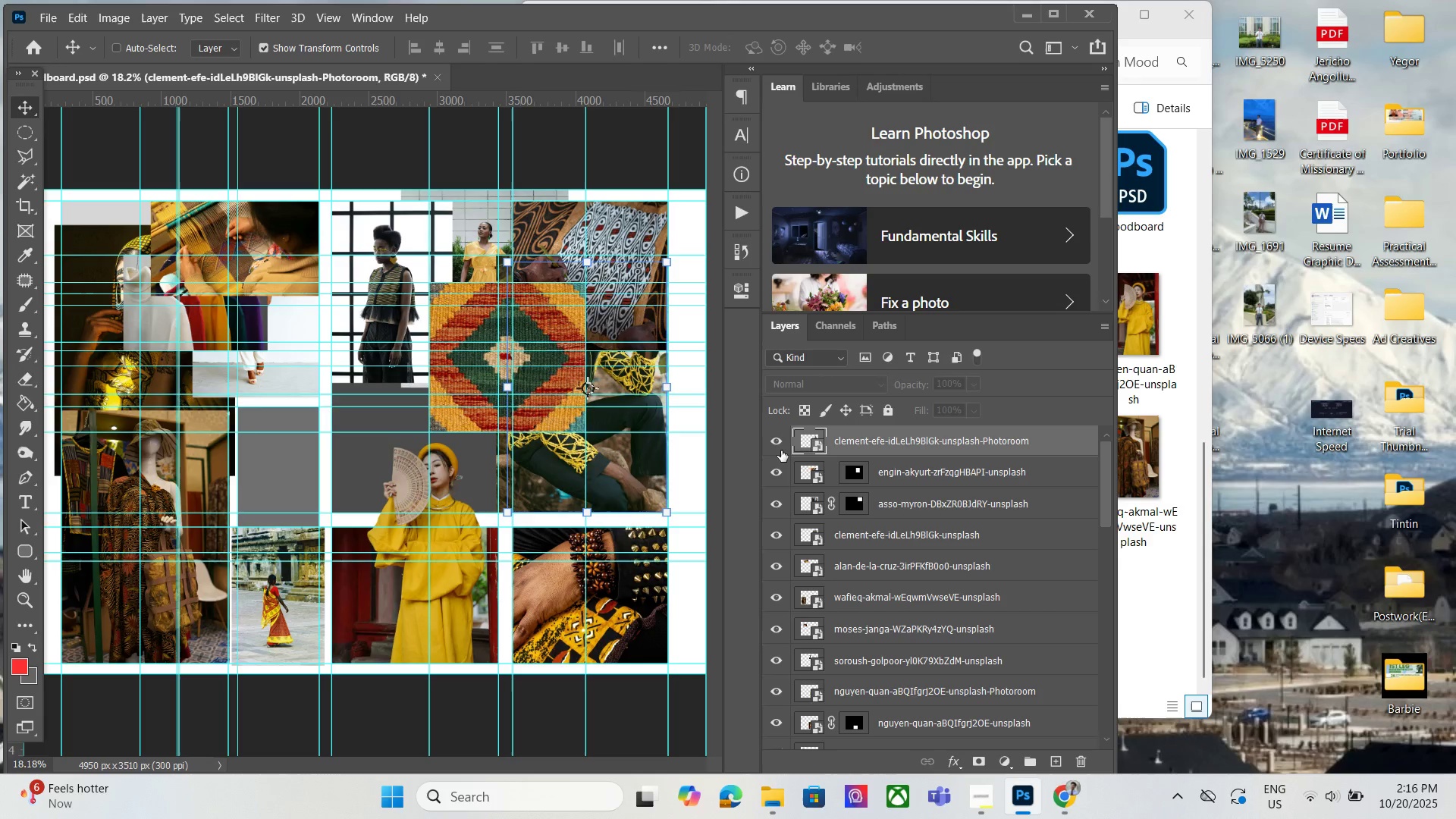 
left_click([781, 450])
 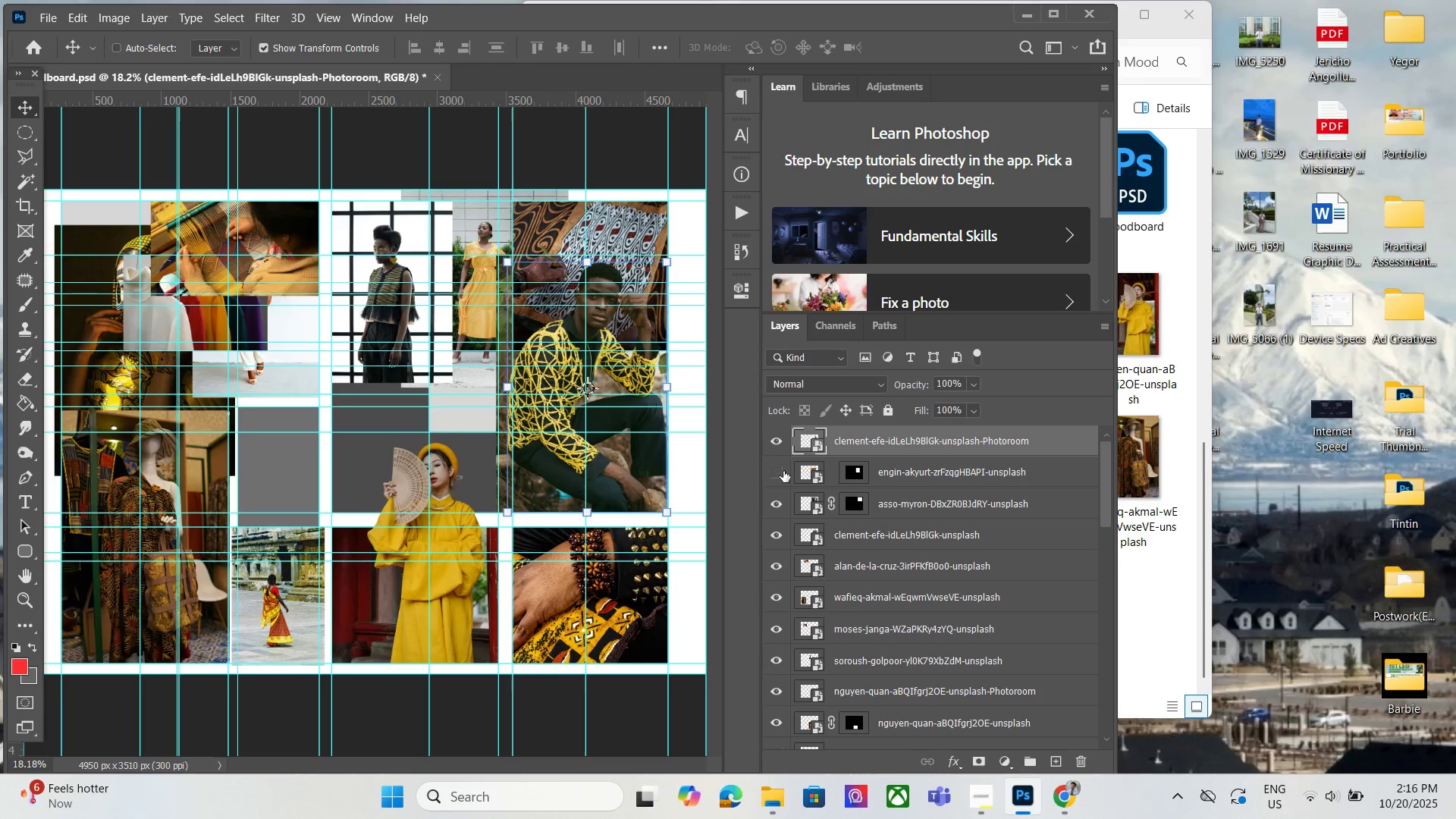 
double_click([783, 471])
 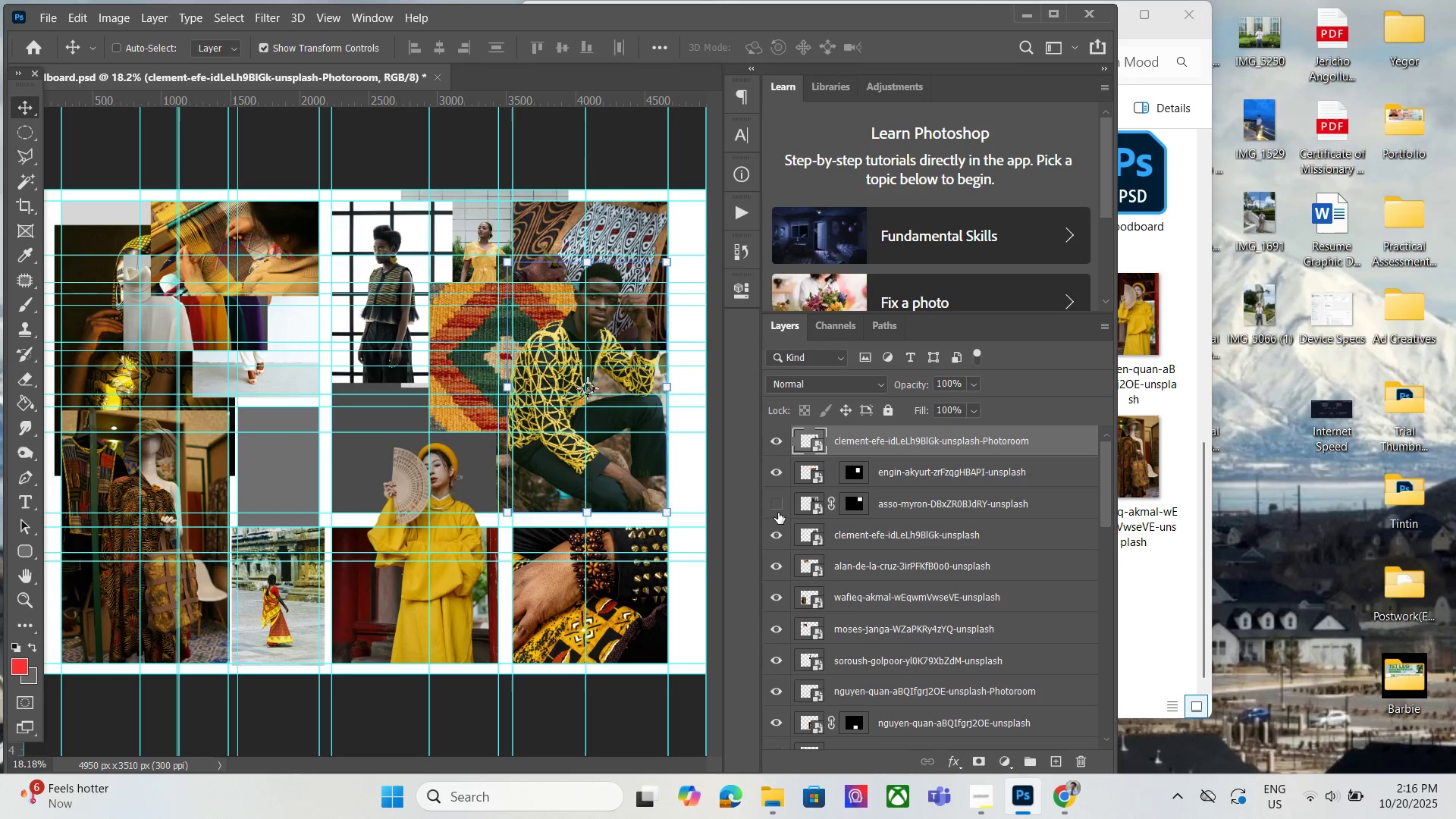 
double_click([778, 510])
 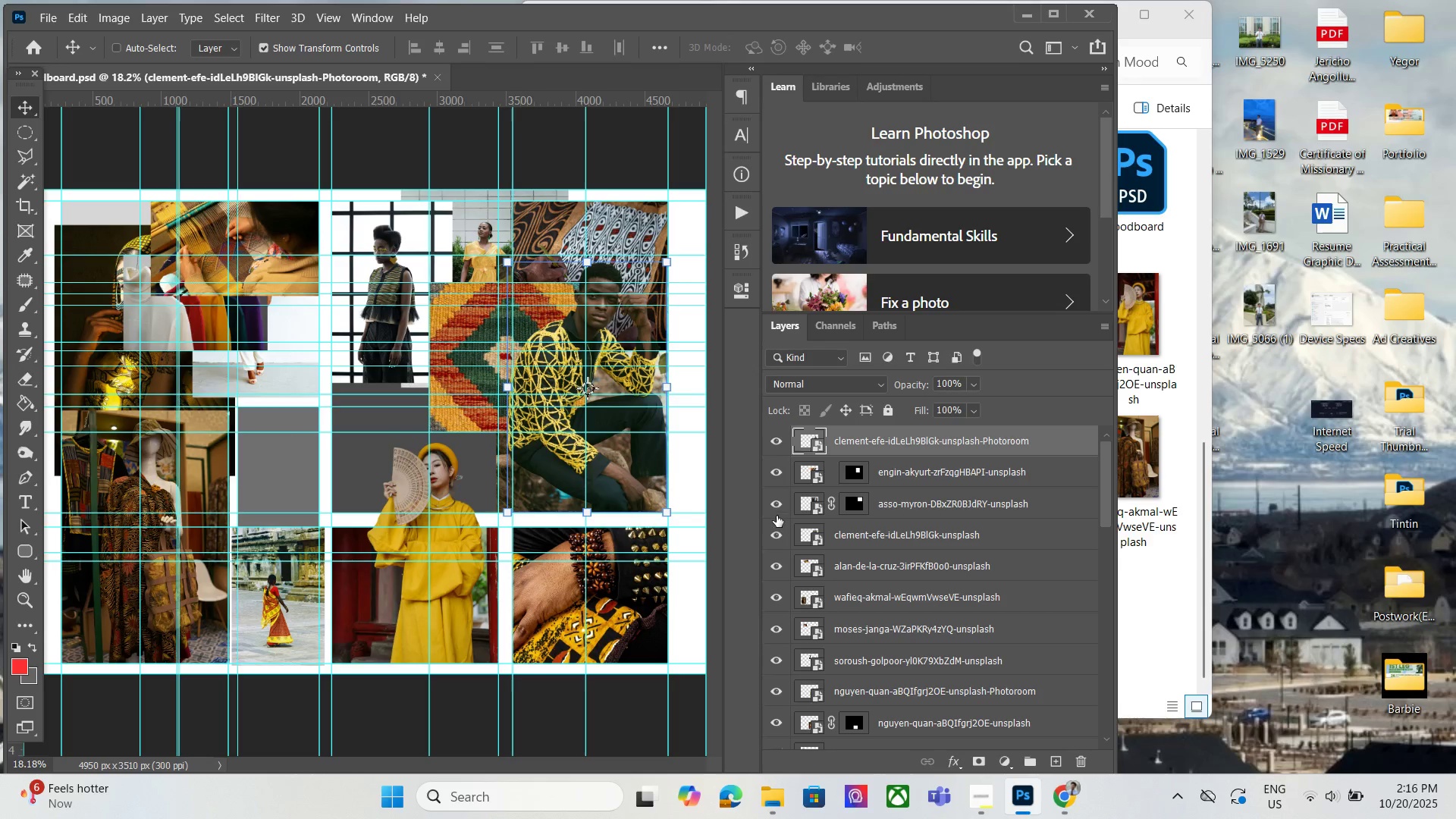 
left_click([778, 507])
 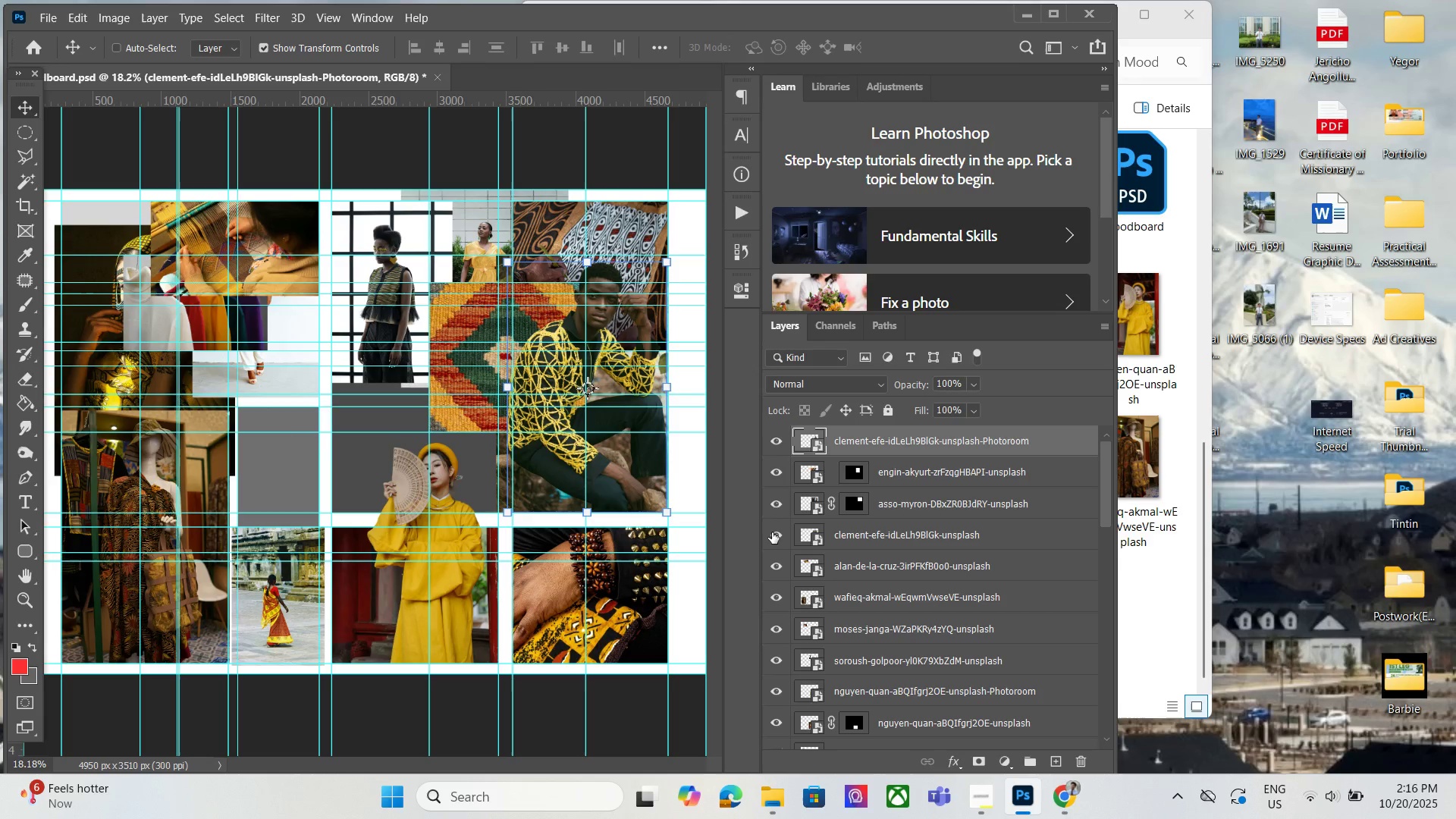 
double_click([772, 532])
 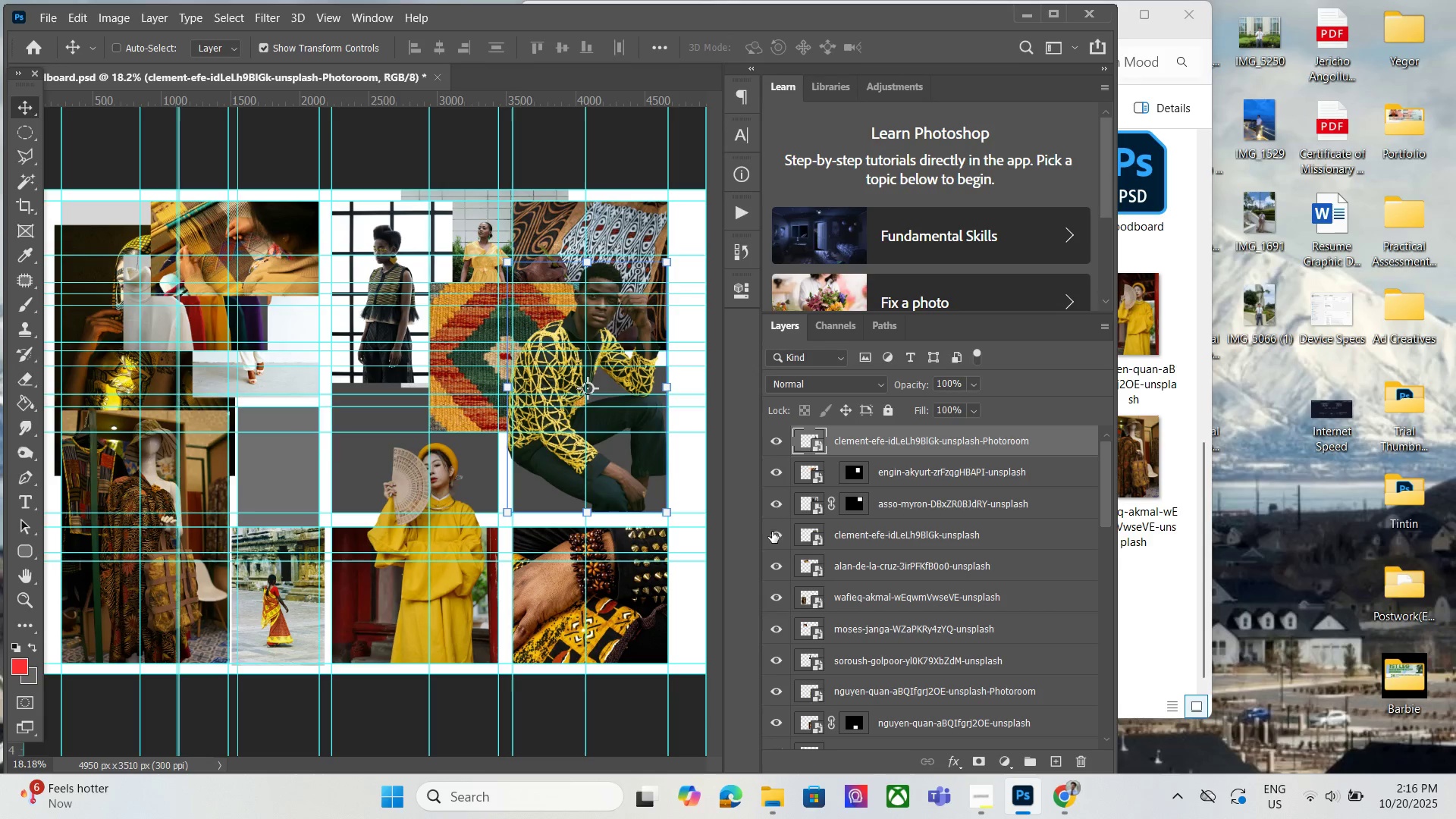 
left_click([772, 532])
 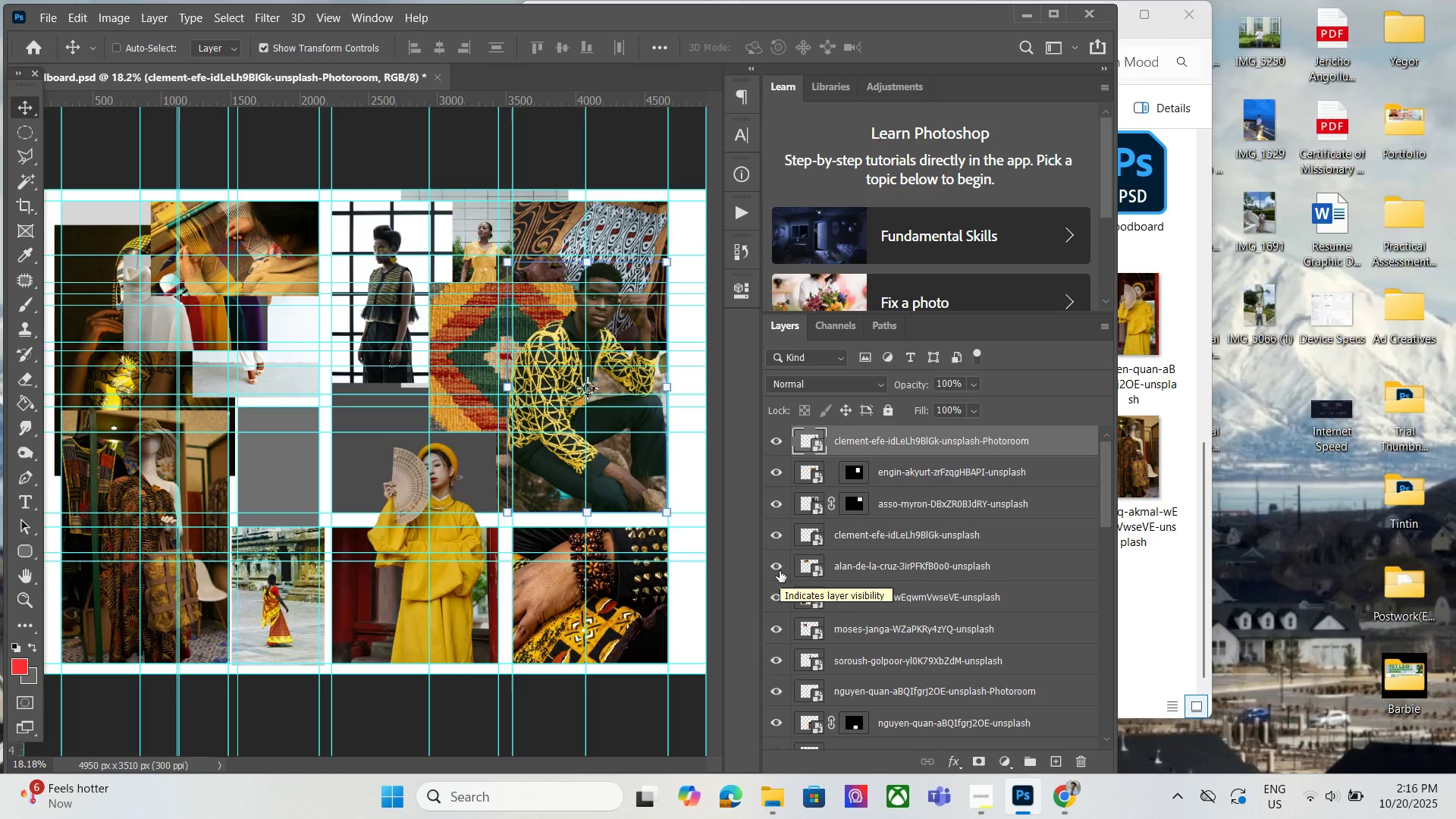 
wait(8.11)
 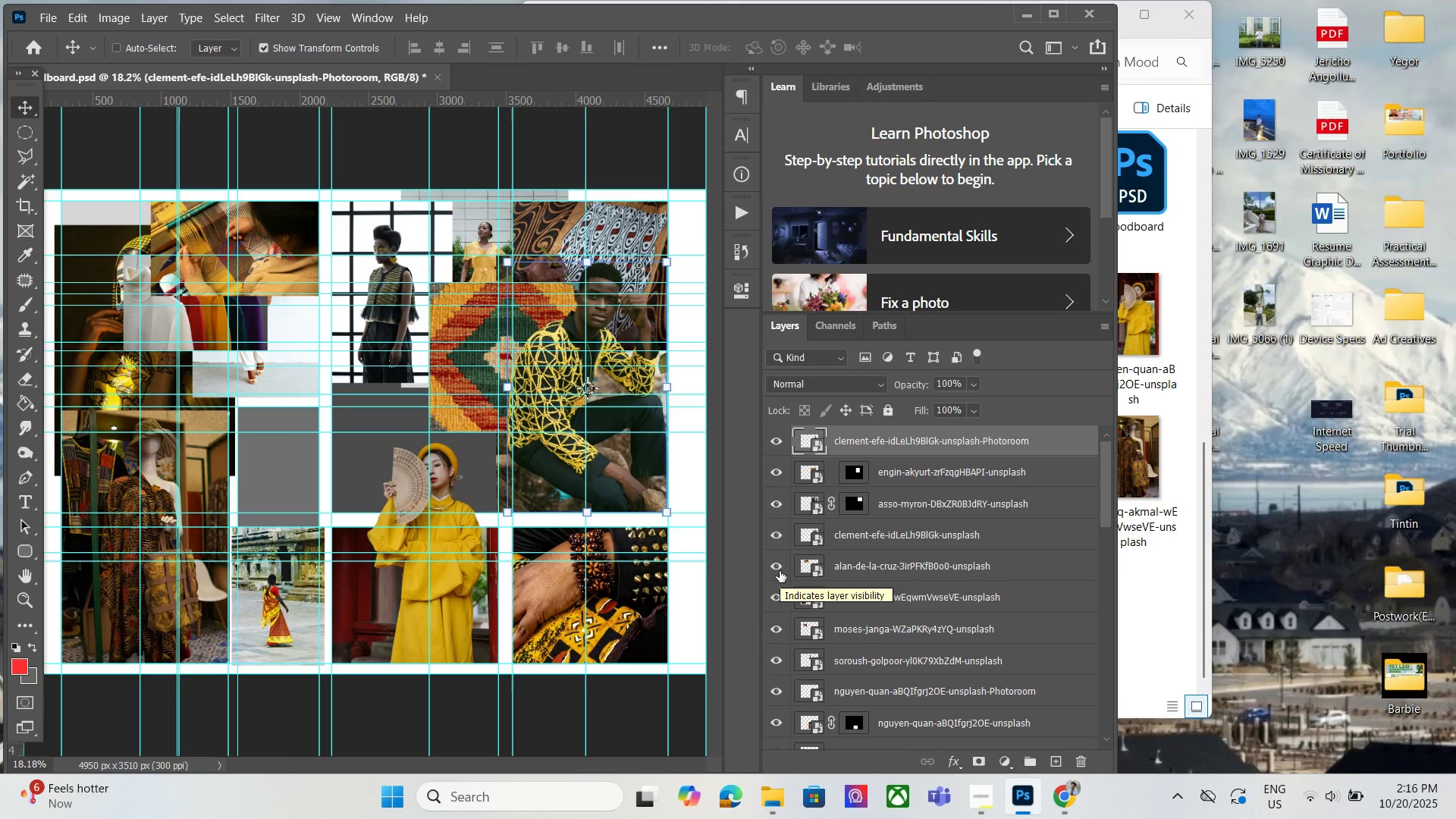 
double_click([774, 541])
 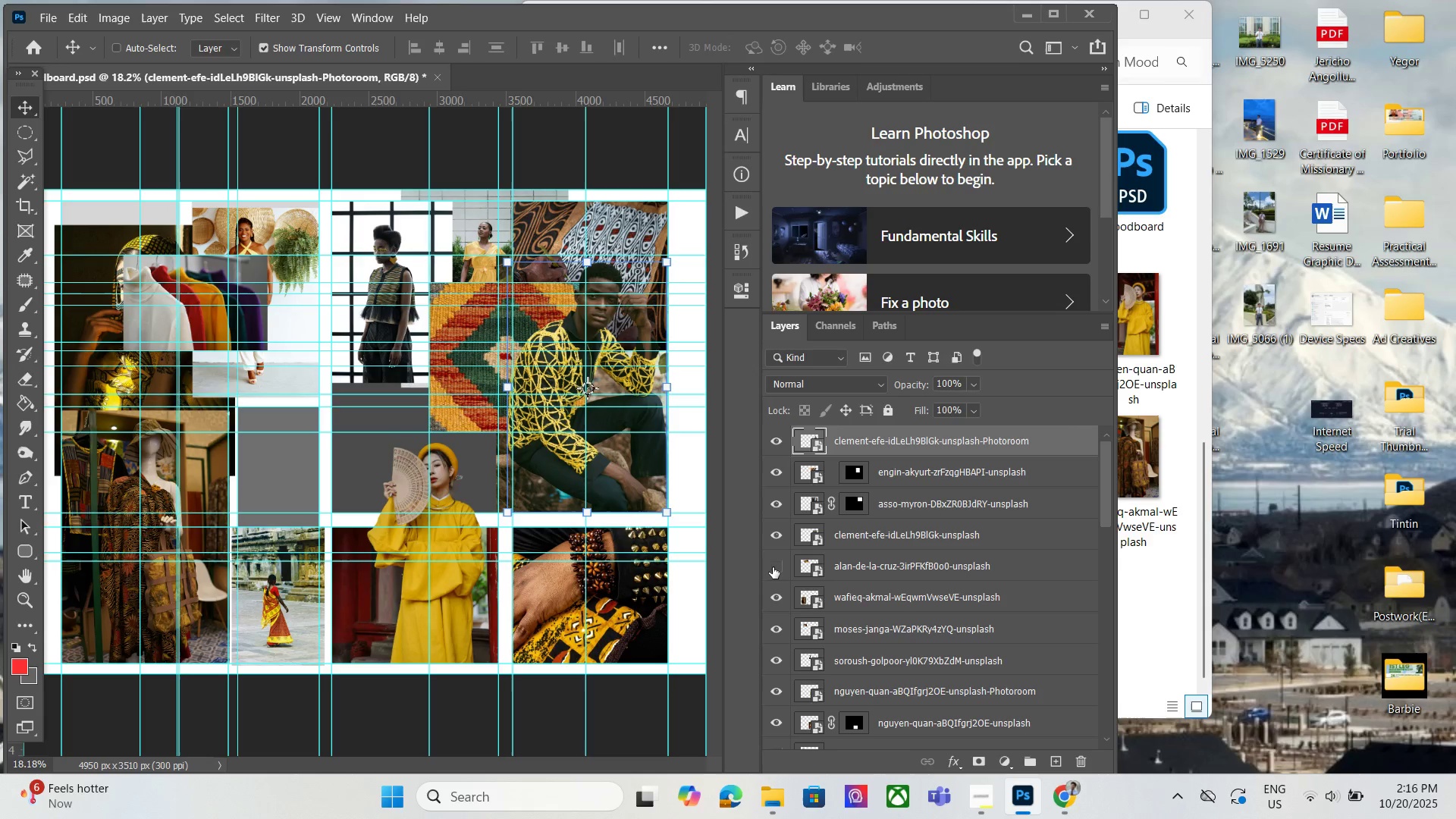 
double_click([774, 566])